 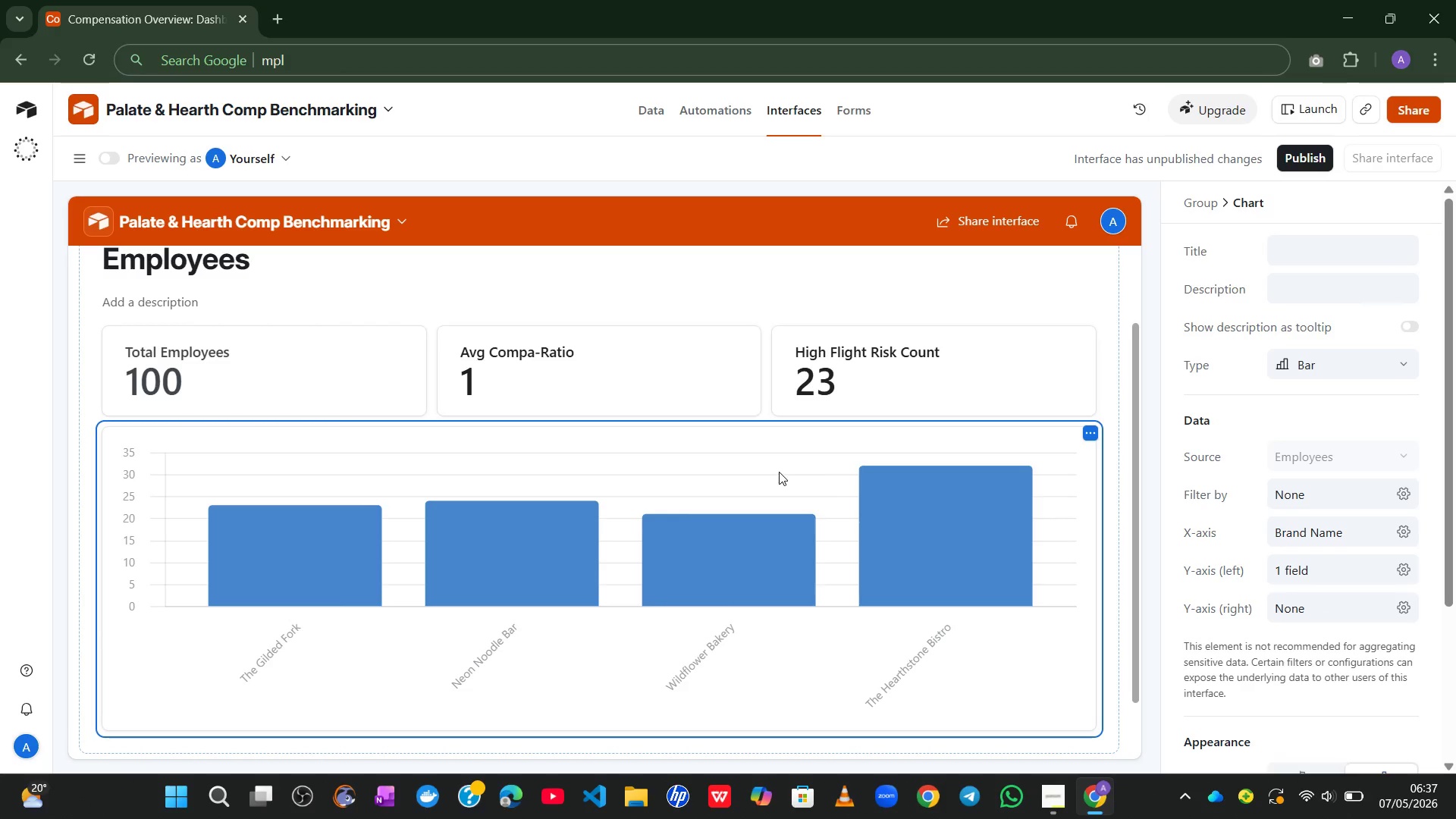 
left_click([1326, 239])
 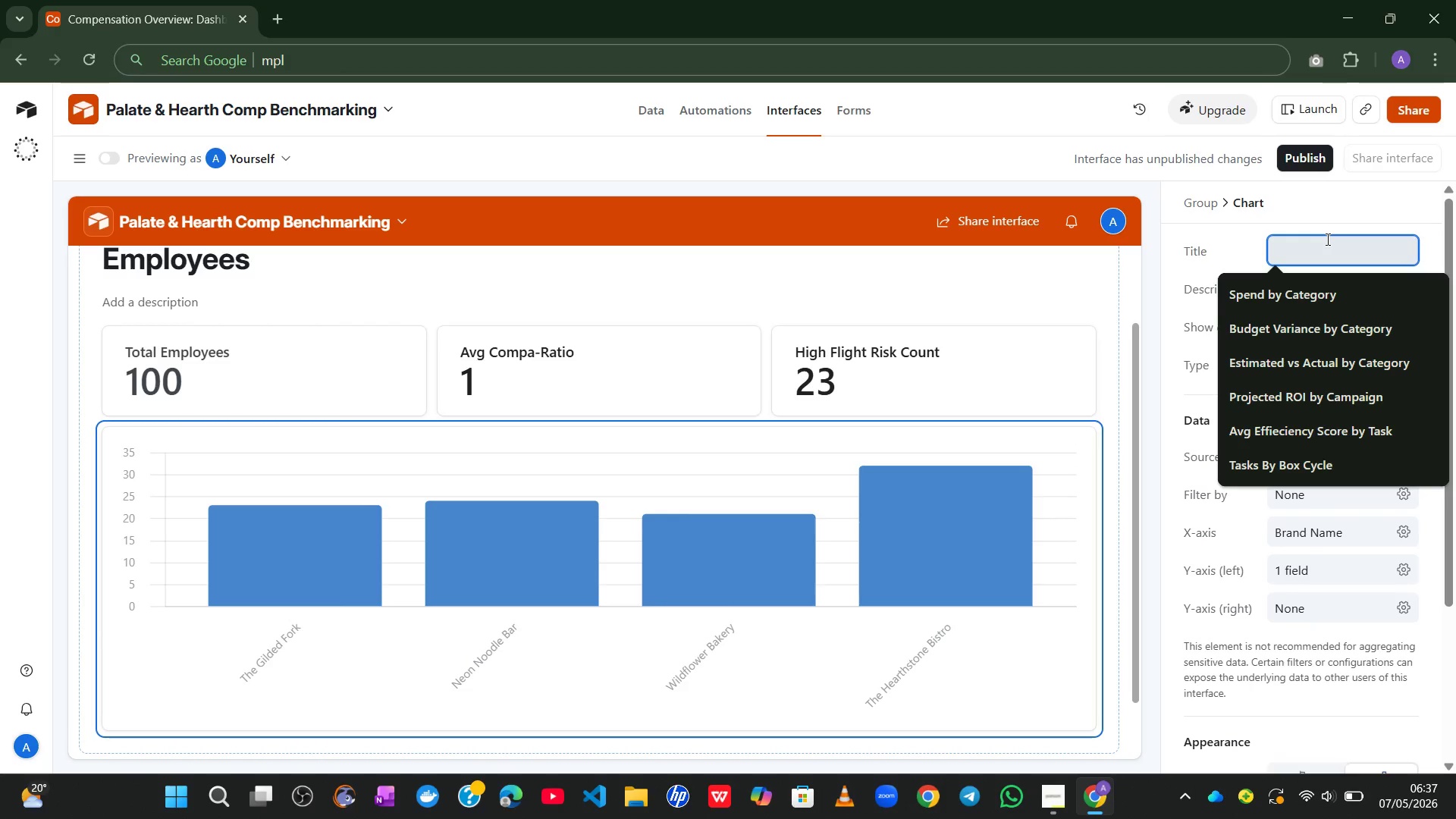 
type(Avg Compa-Ratio by Department)
 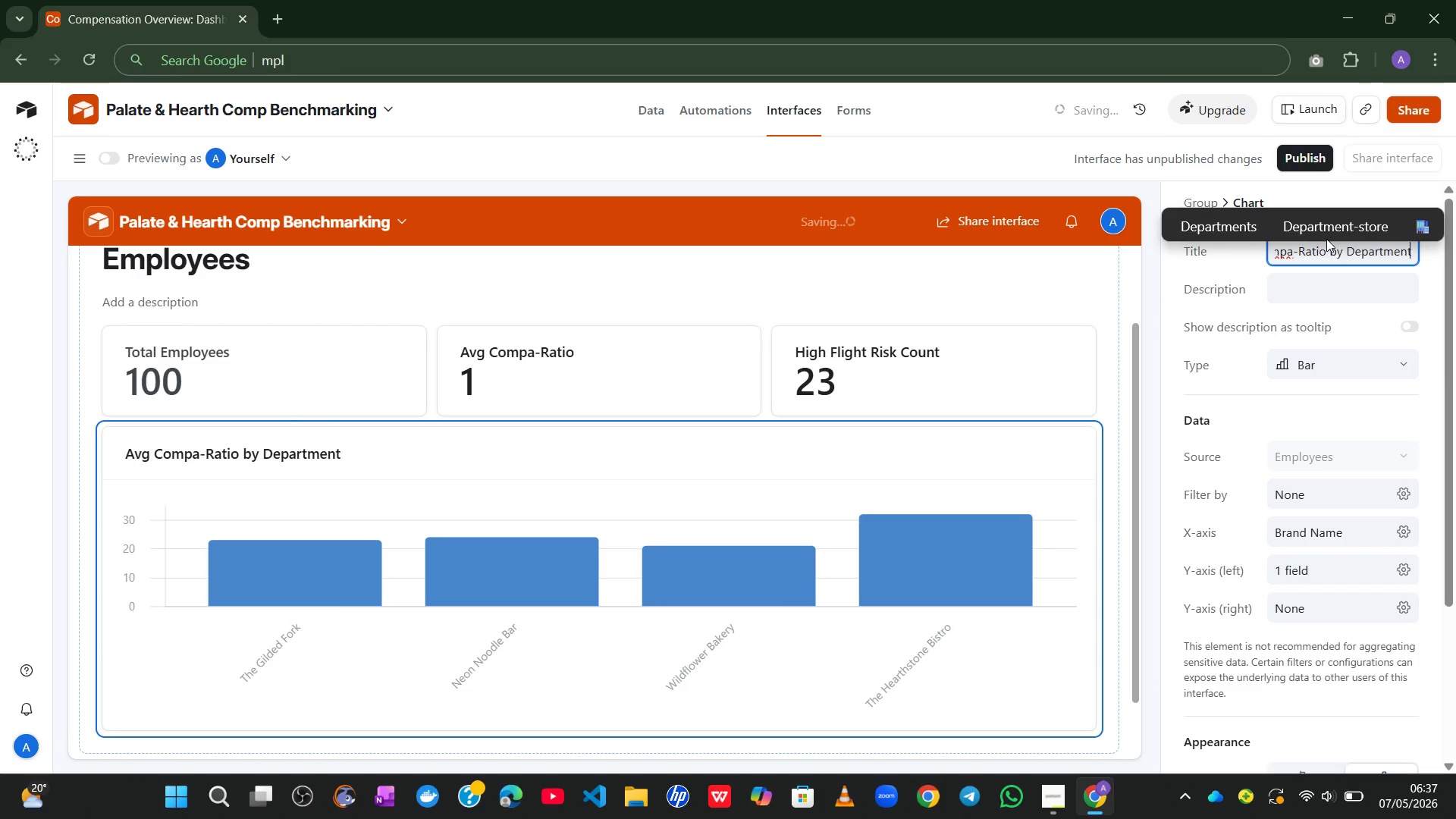 
left_click([1361, 319])
 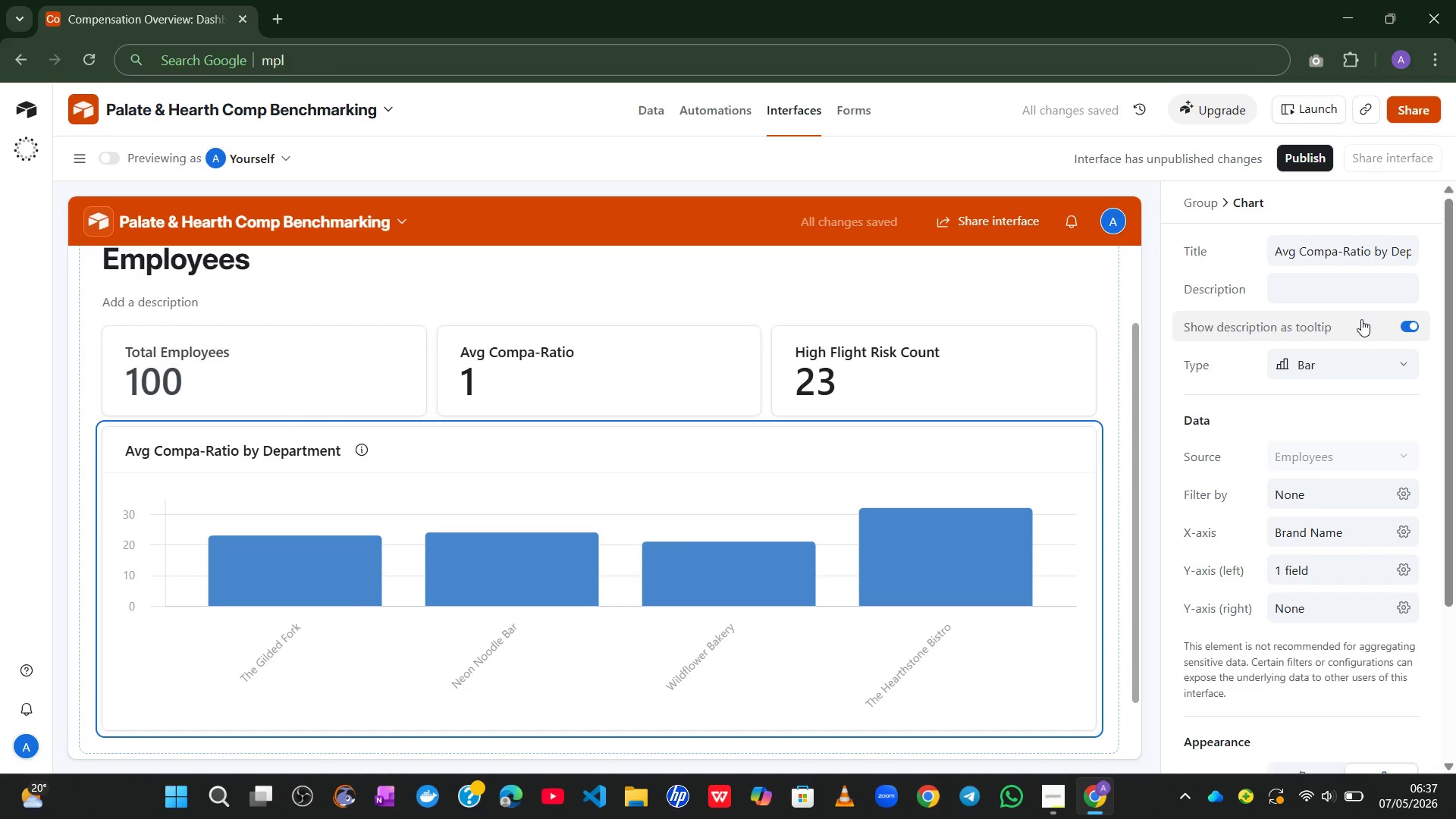 
left_click([1361, 319])
 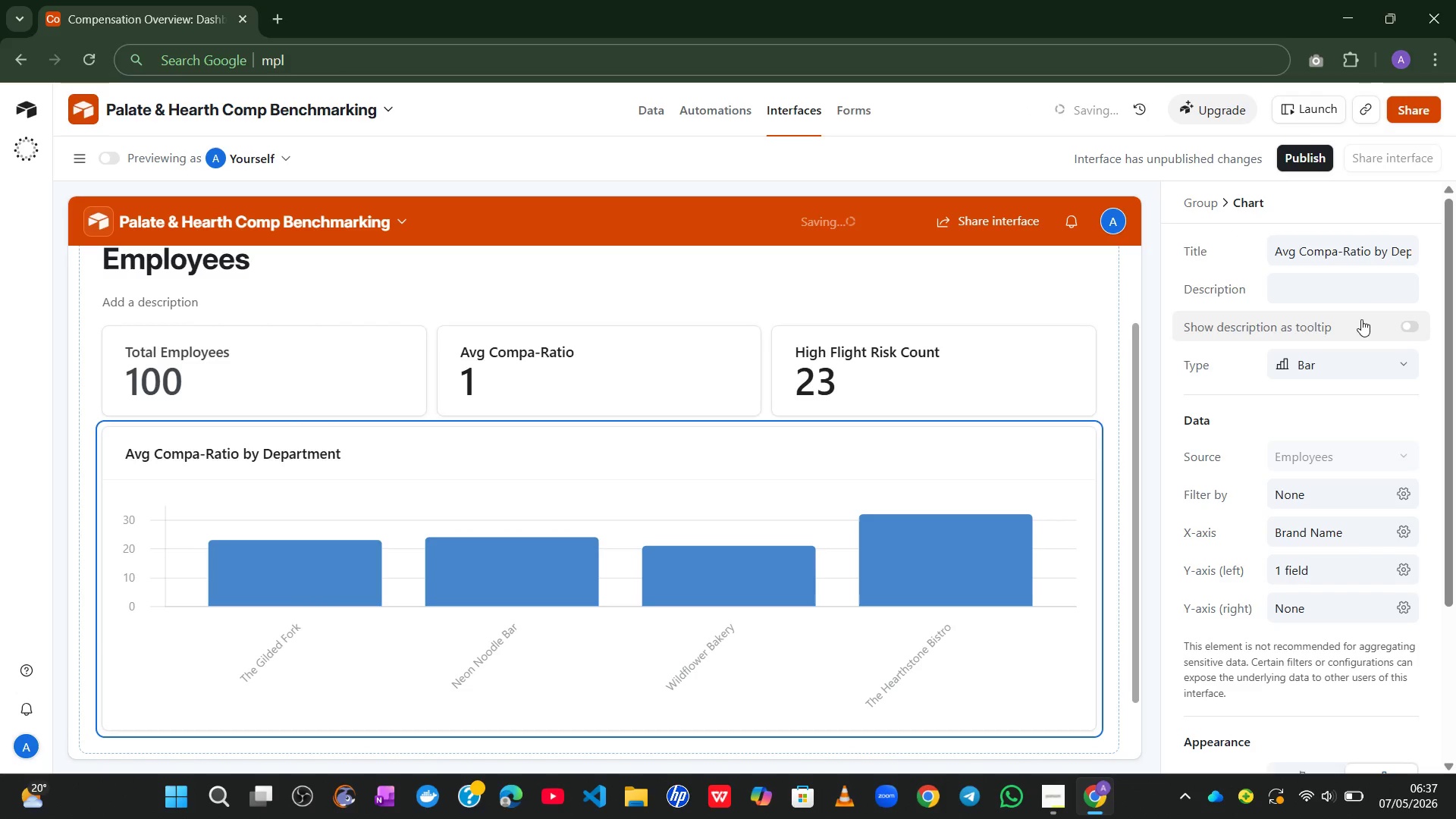 
left_click([1361, 319])
 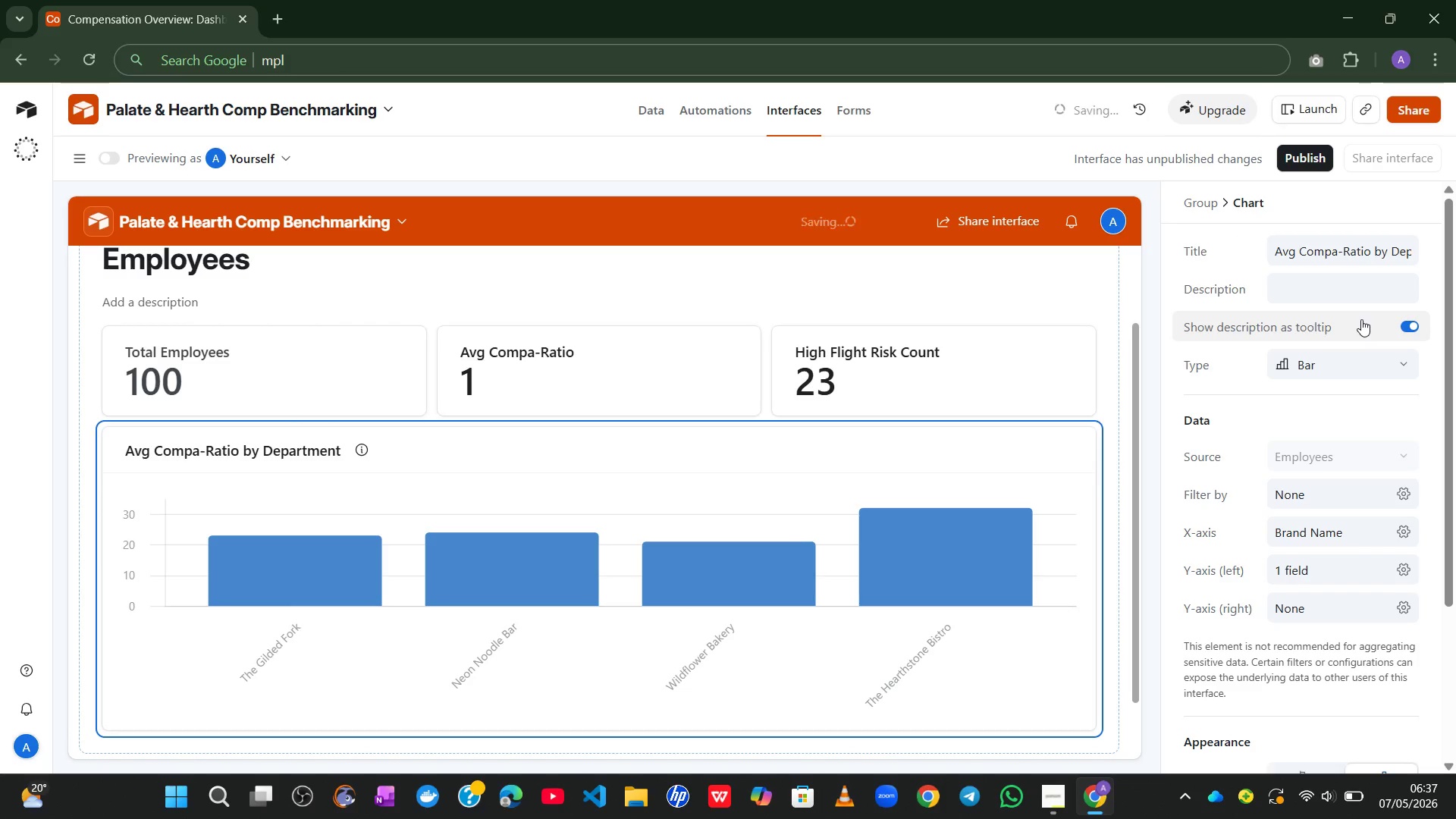 
left_click([1361, 319])
 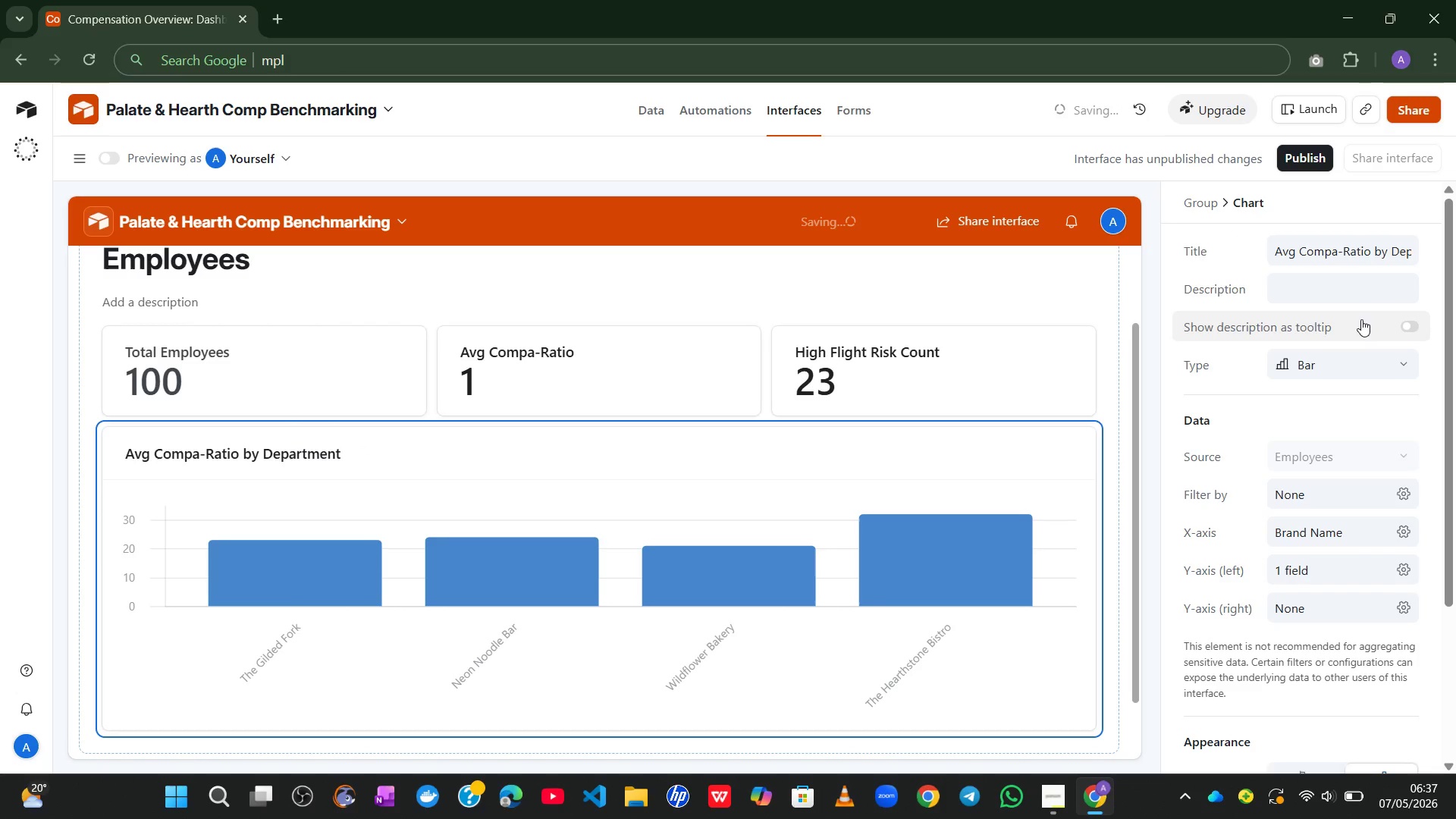 
left_click([1361, 319])
 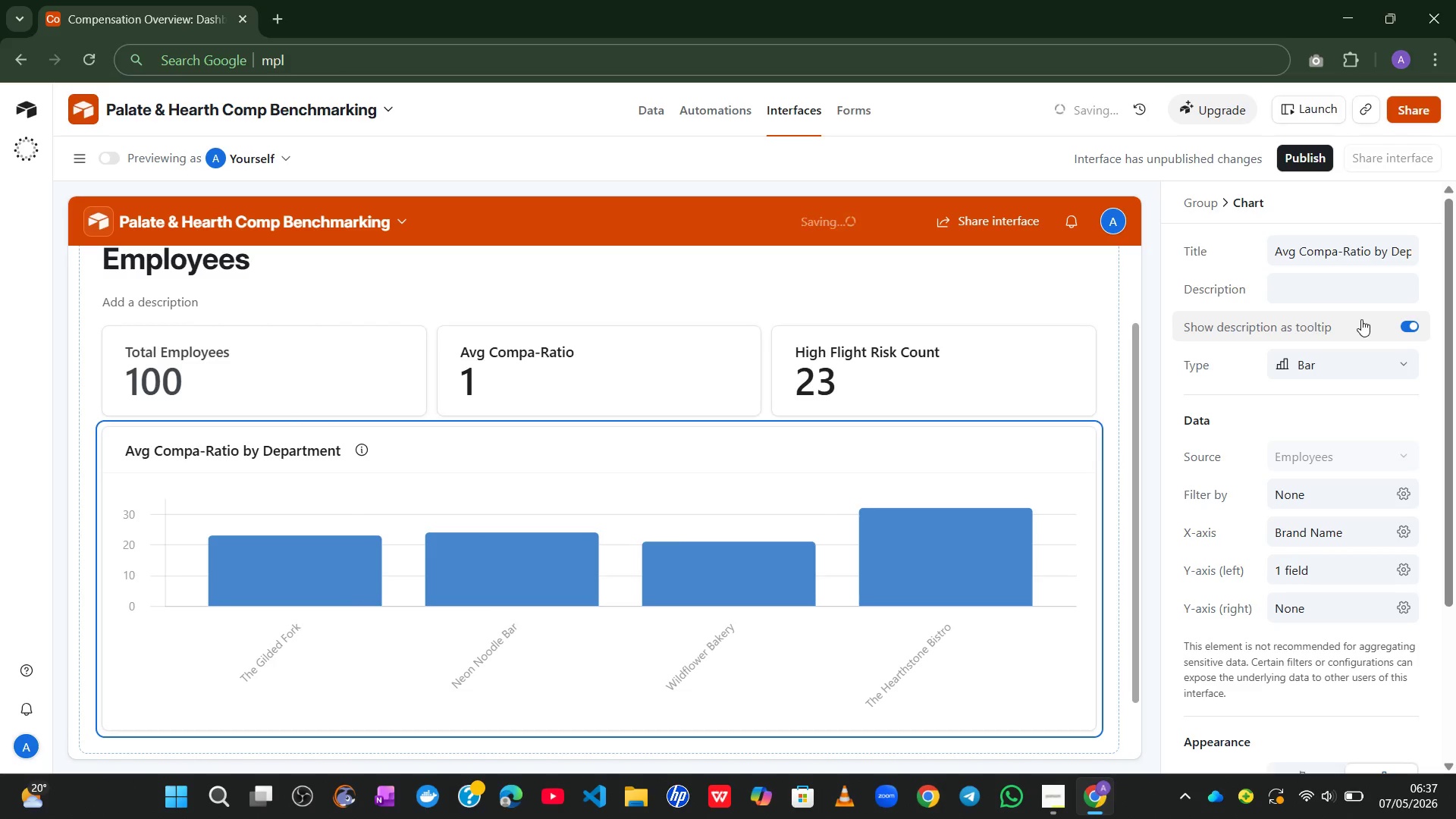 
left_click([1361, 319])
 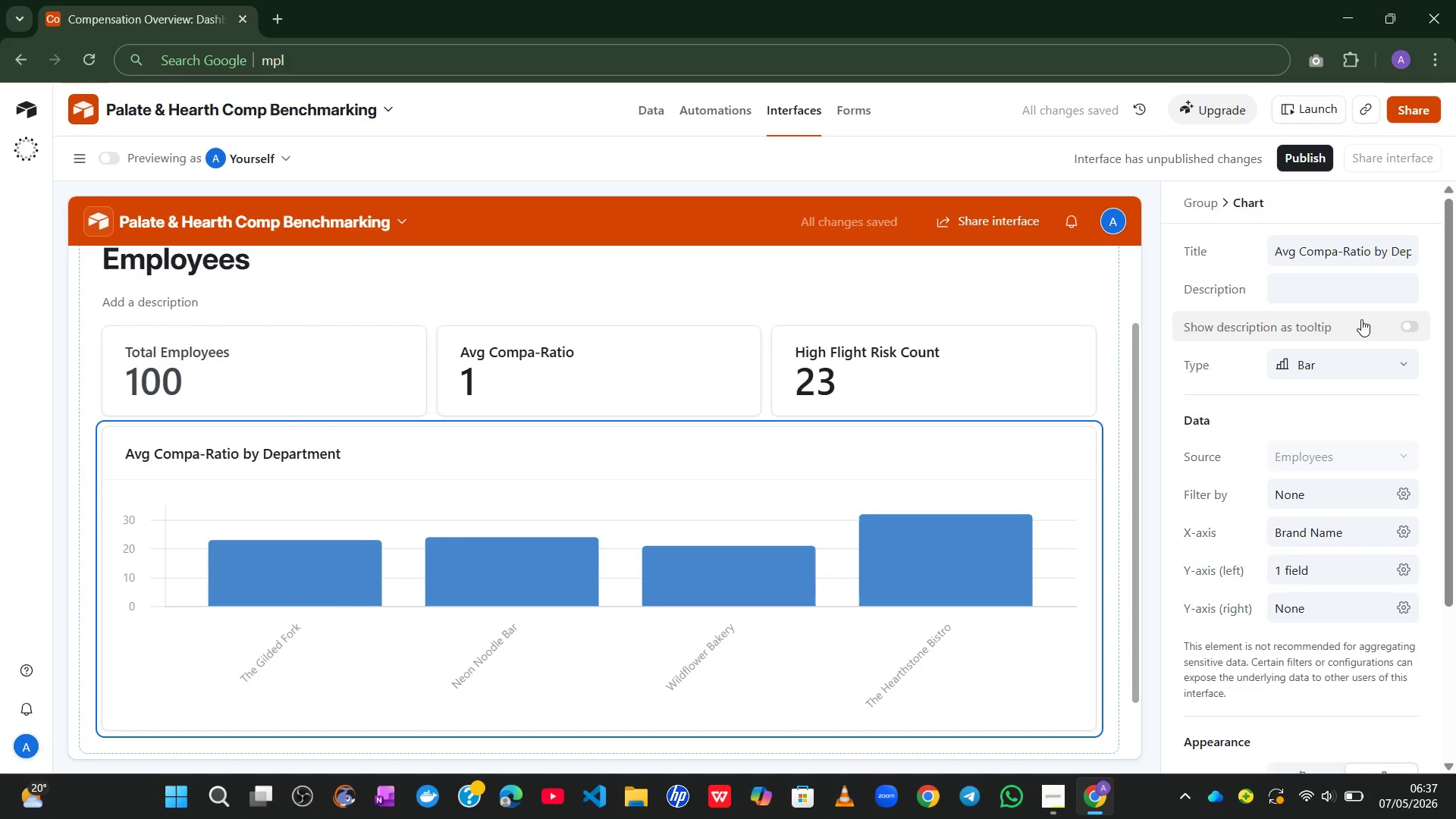 
left_click([1361, 319])
 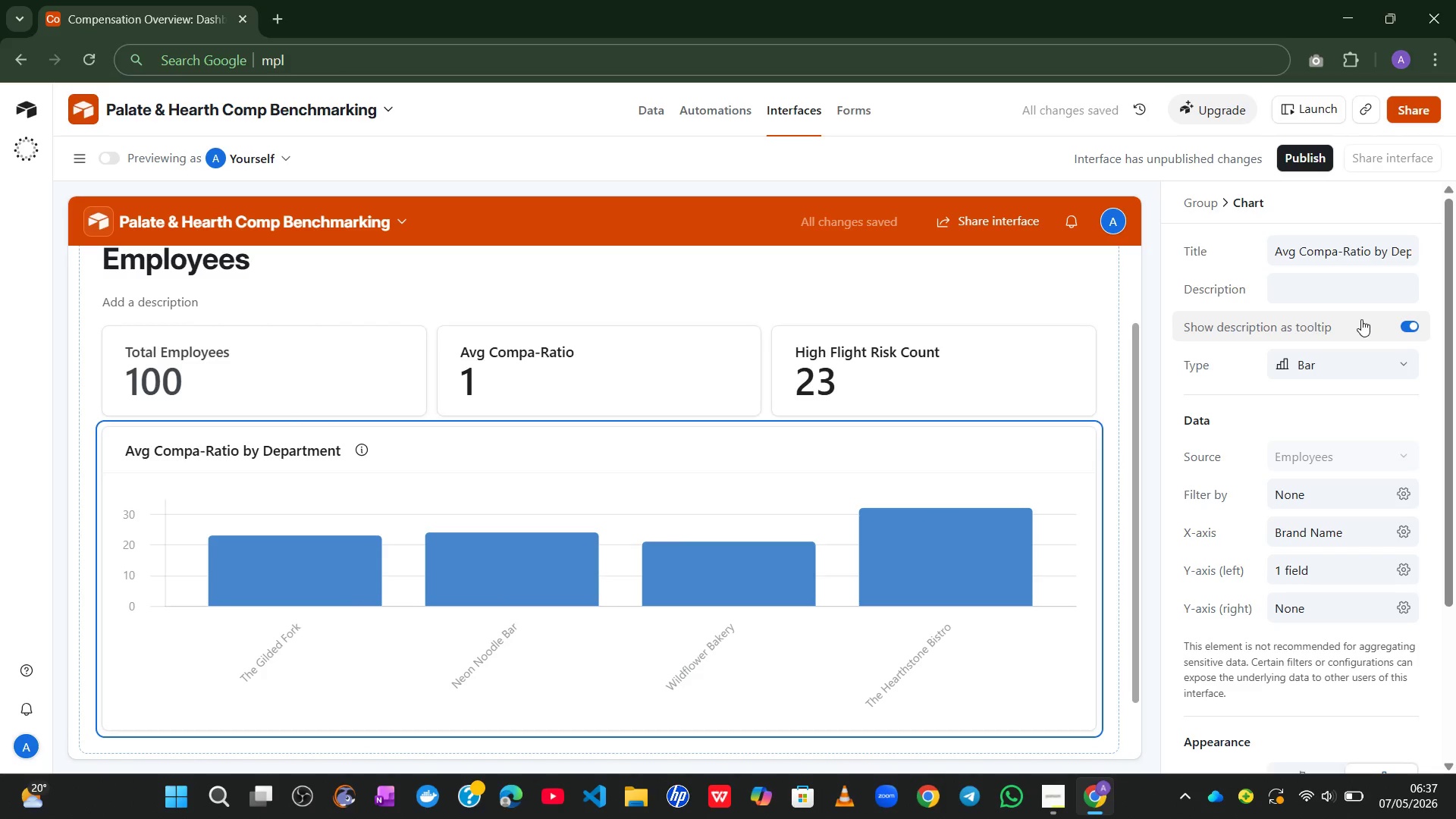 
left_click([1361, 319])
 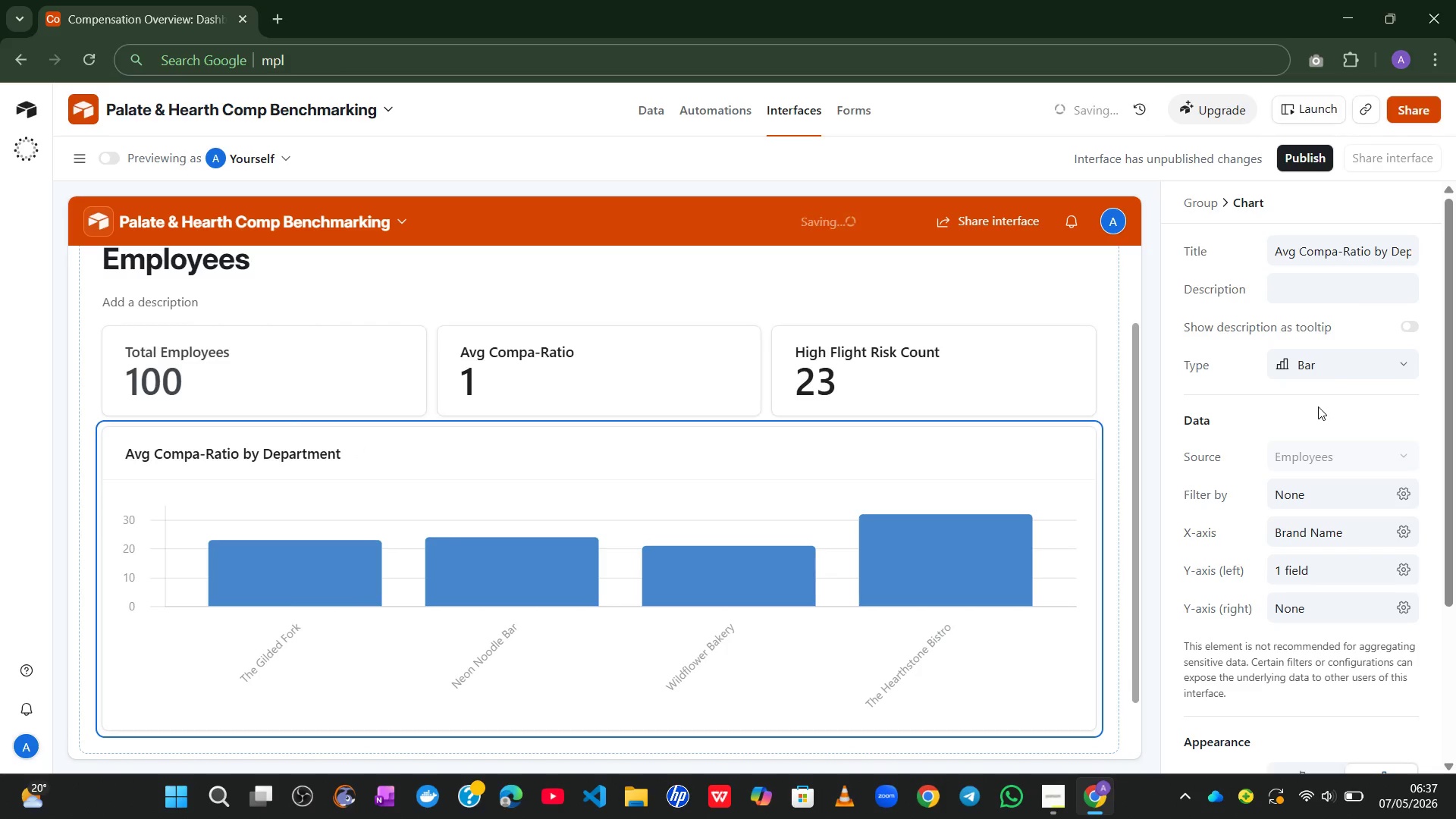 
left_click([1318, 406])
 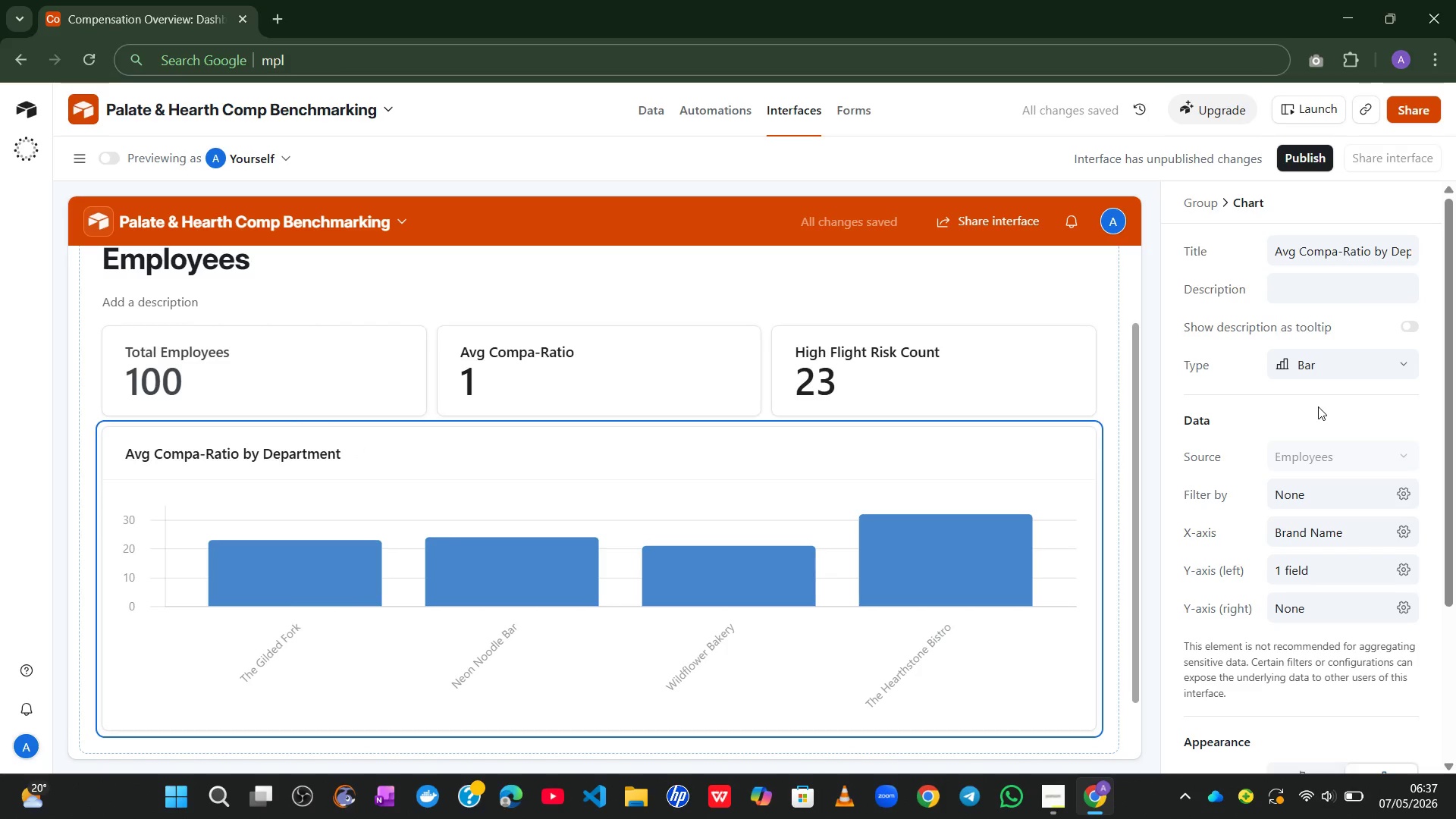 
wait(7.22)
 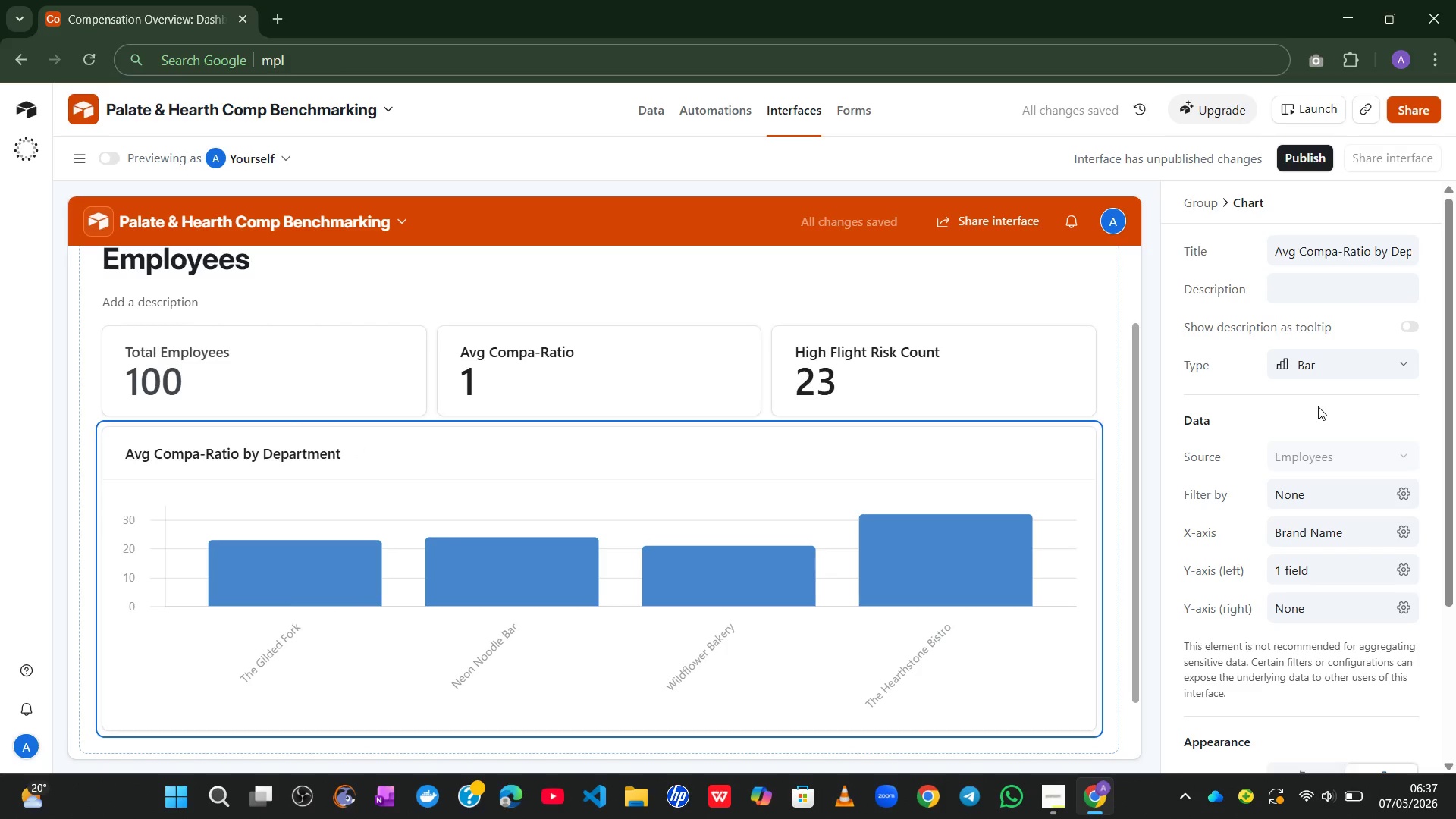 
left_click([1401, 535])
 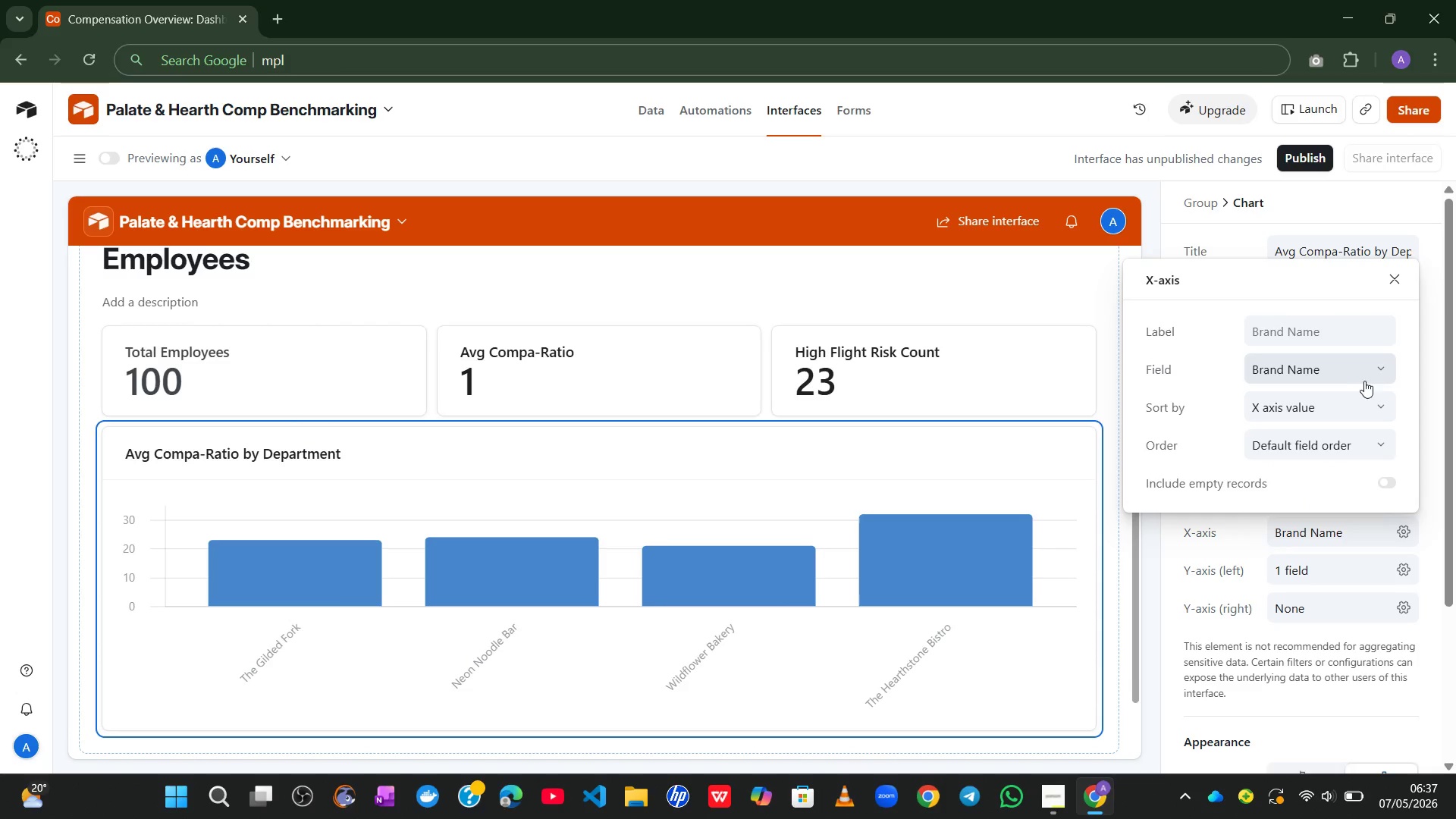 
left_click([1365, 375])
 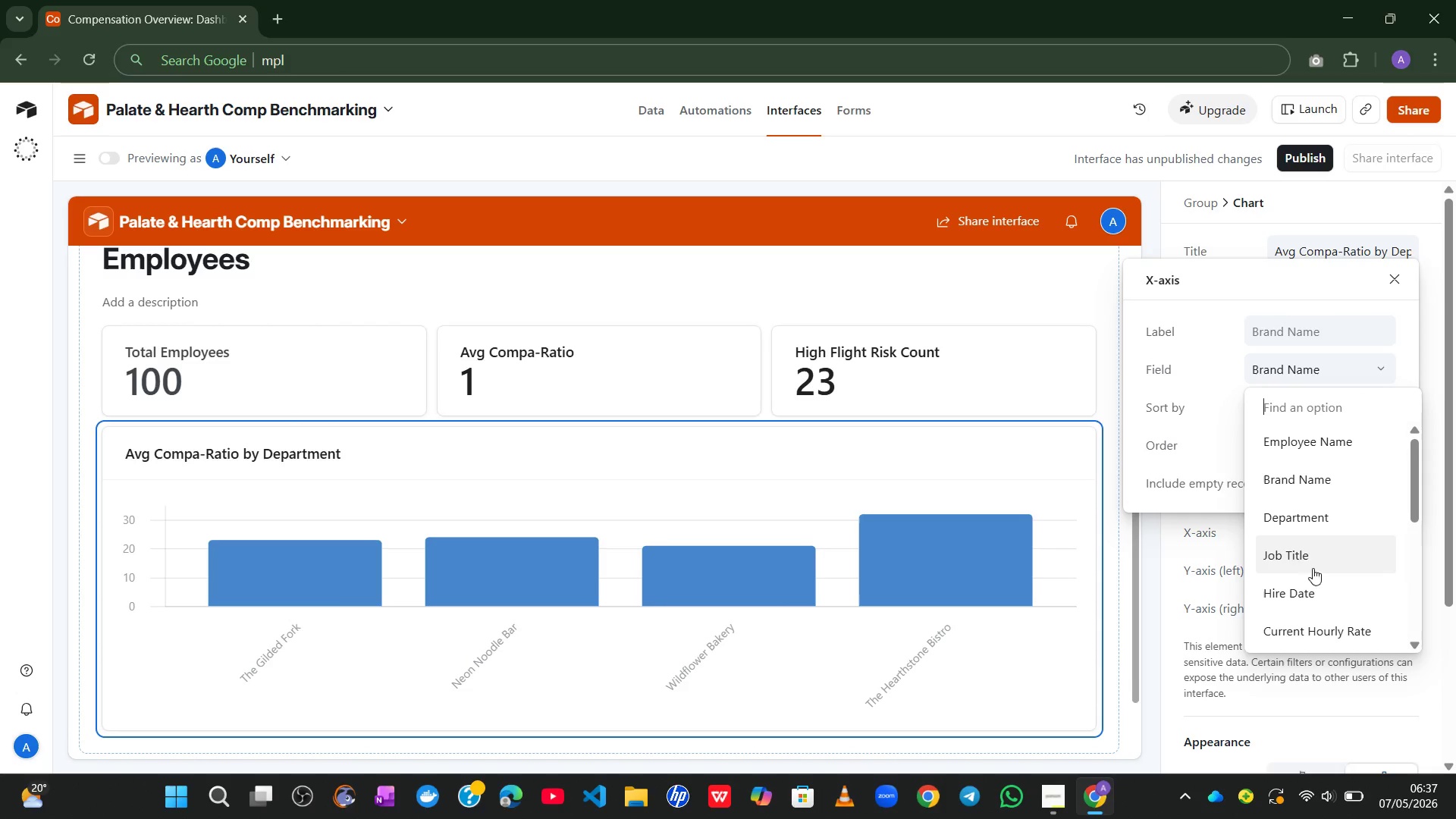 
left_click([1313, 519])
 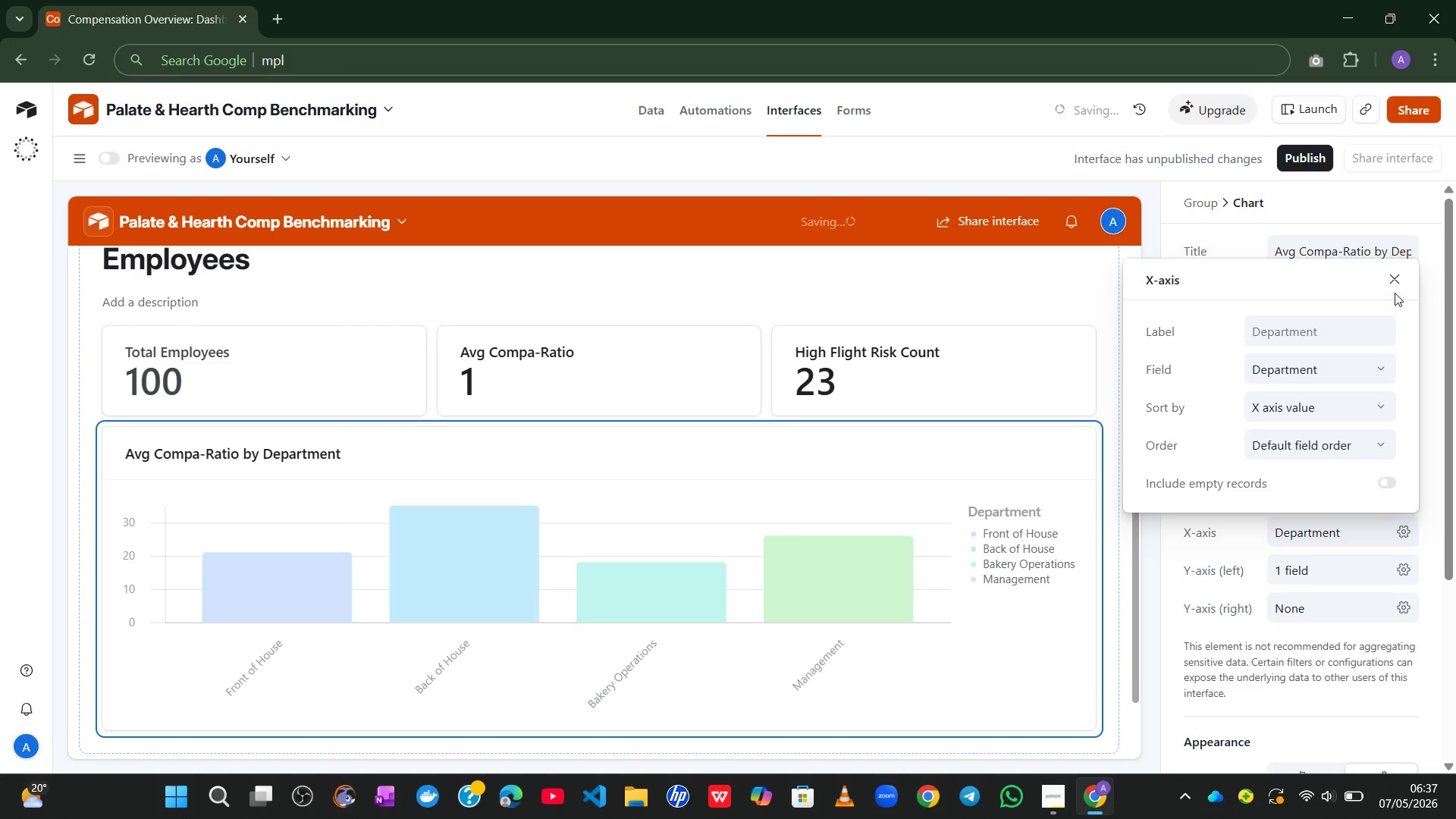 
left_click([1396, 285])
 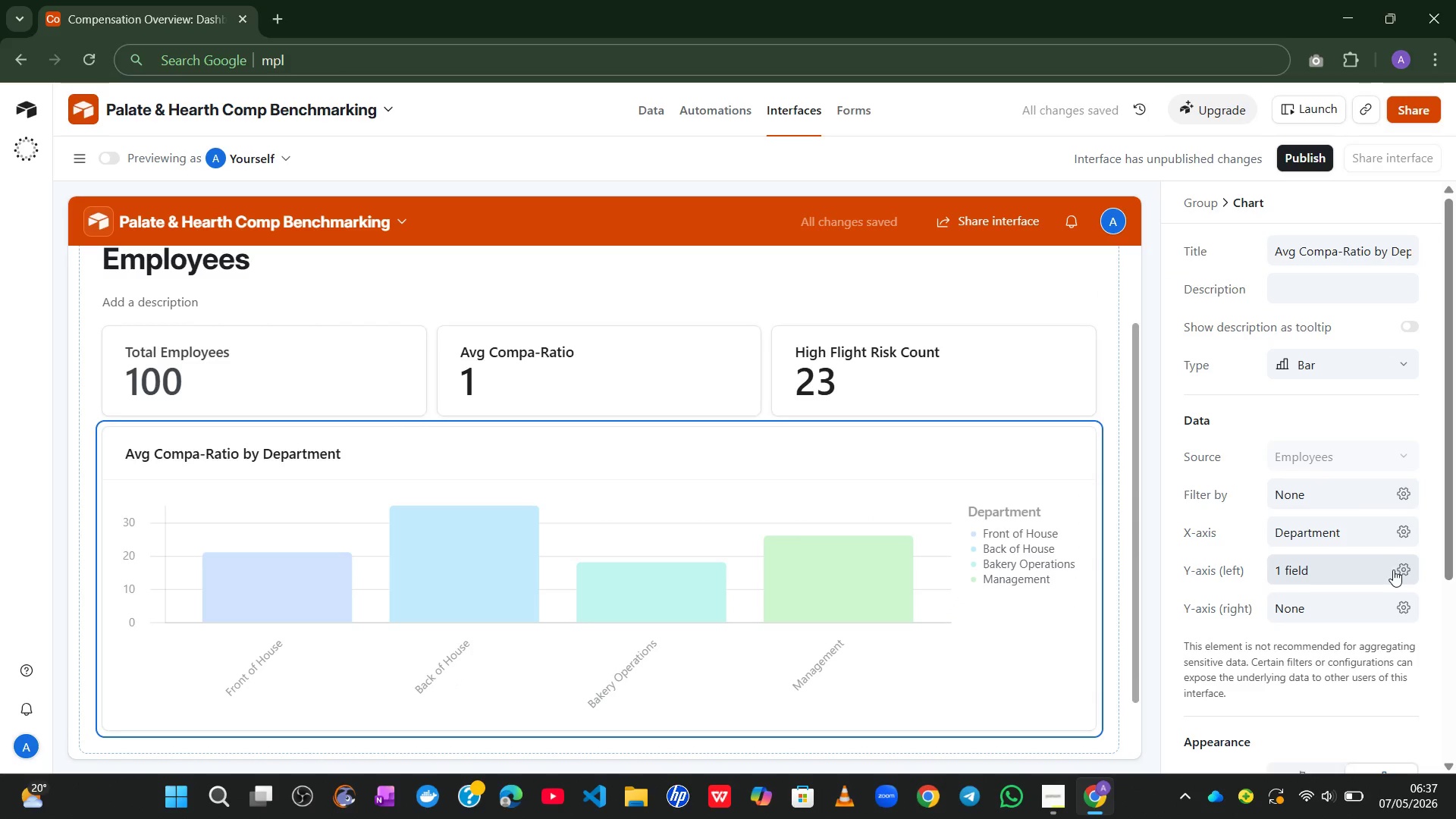 
left_click([1406, 566])
 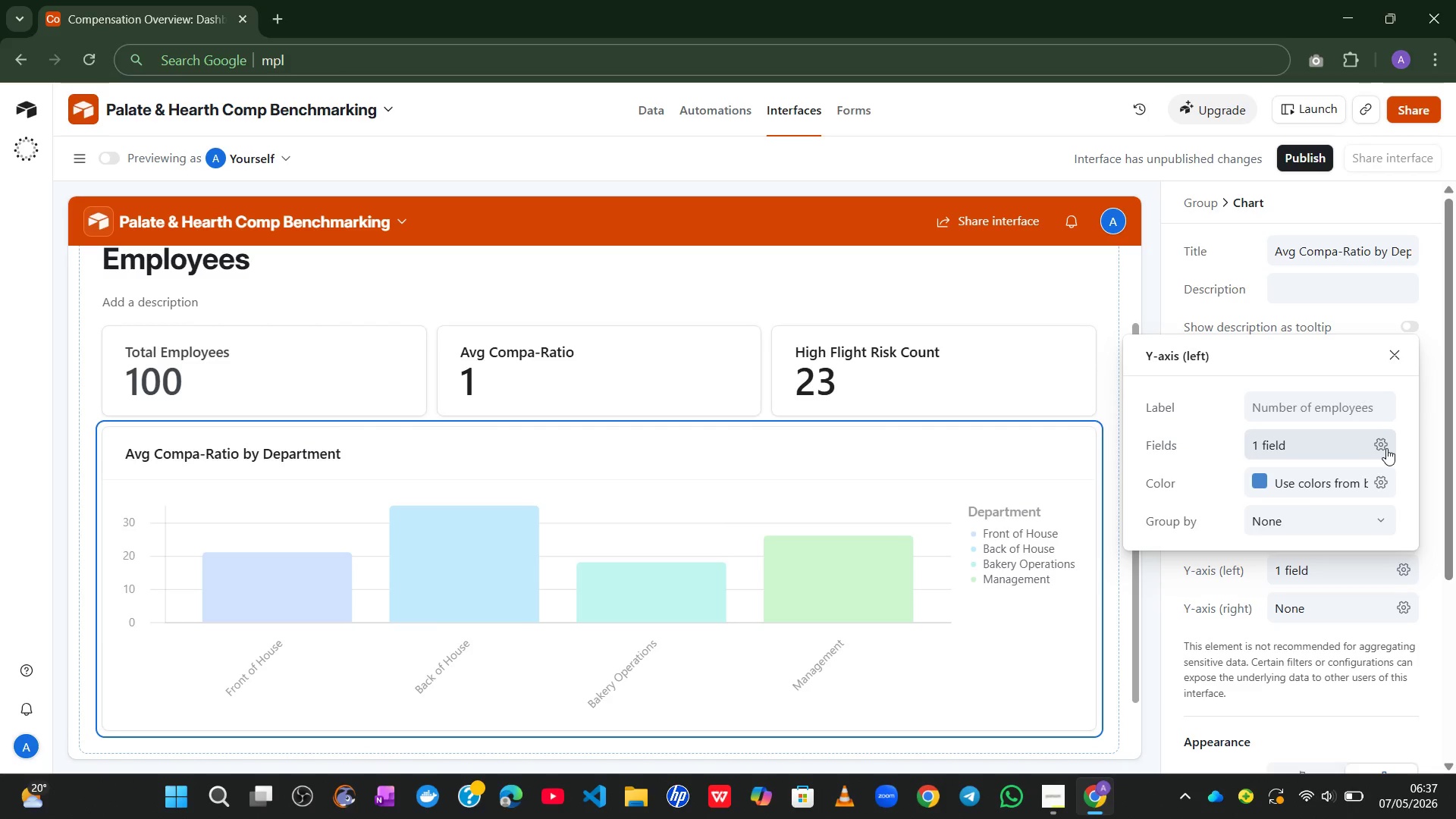 
wait(5.72)
 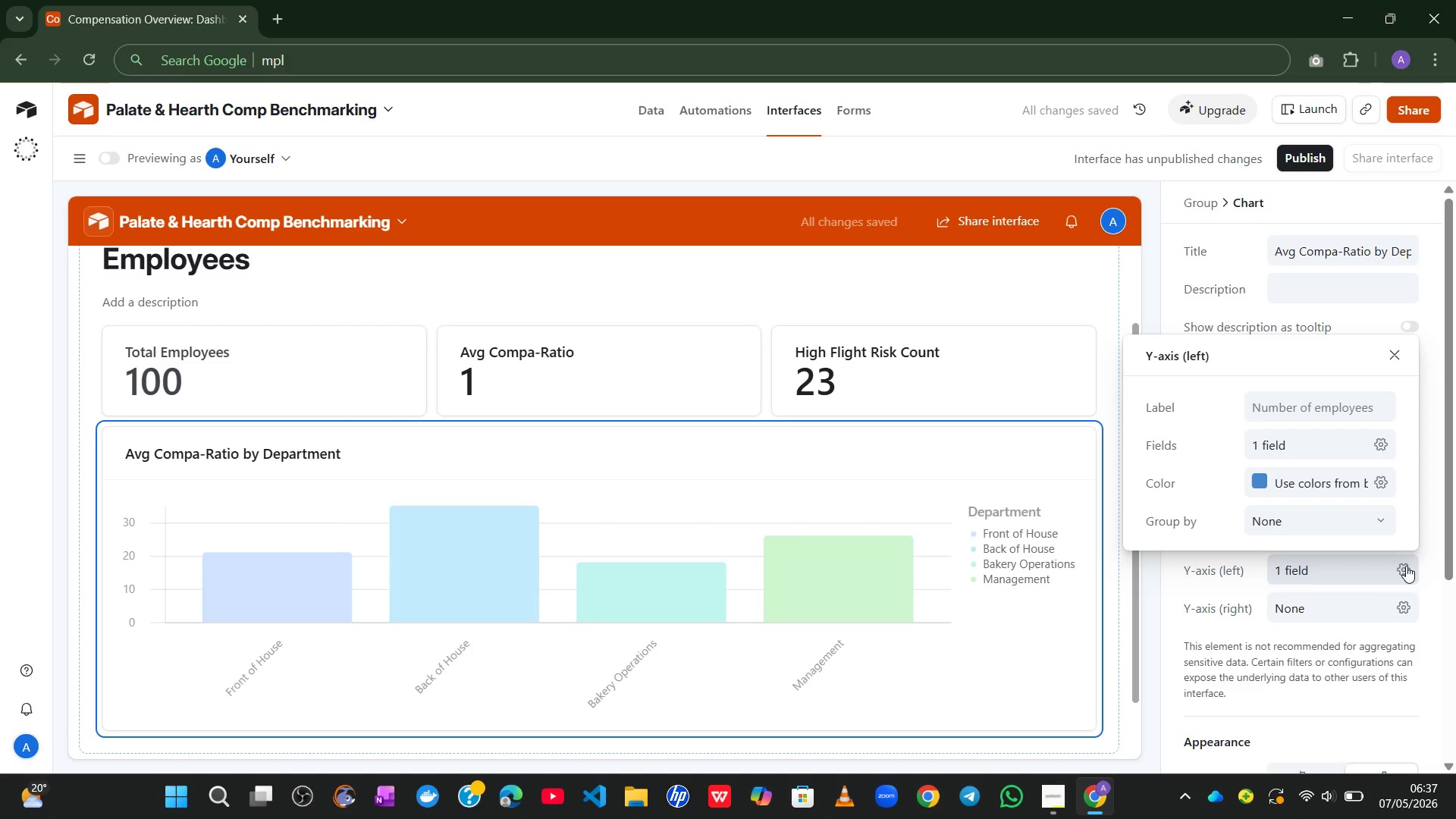 
left_click([1386, 448])
 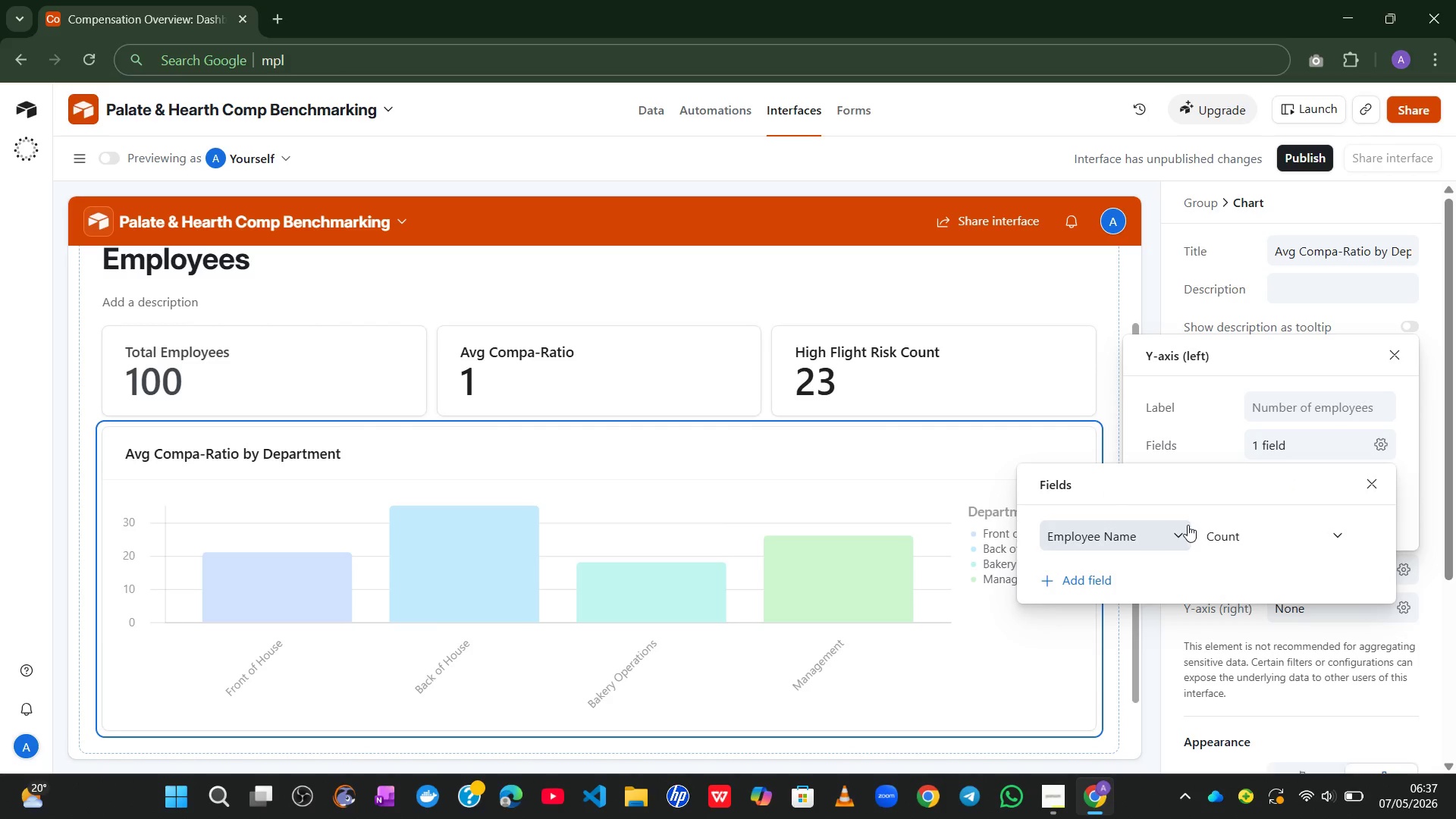 
left_click([1181, 526])
 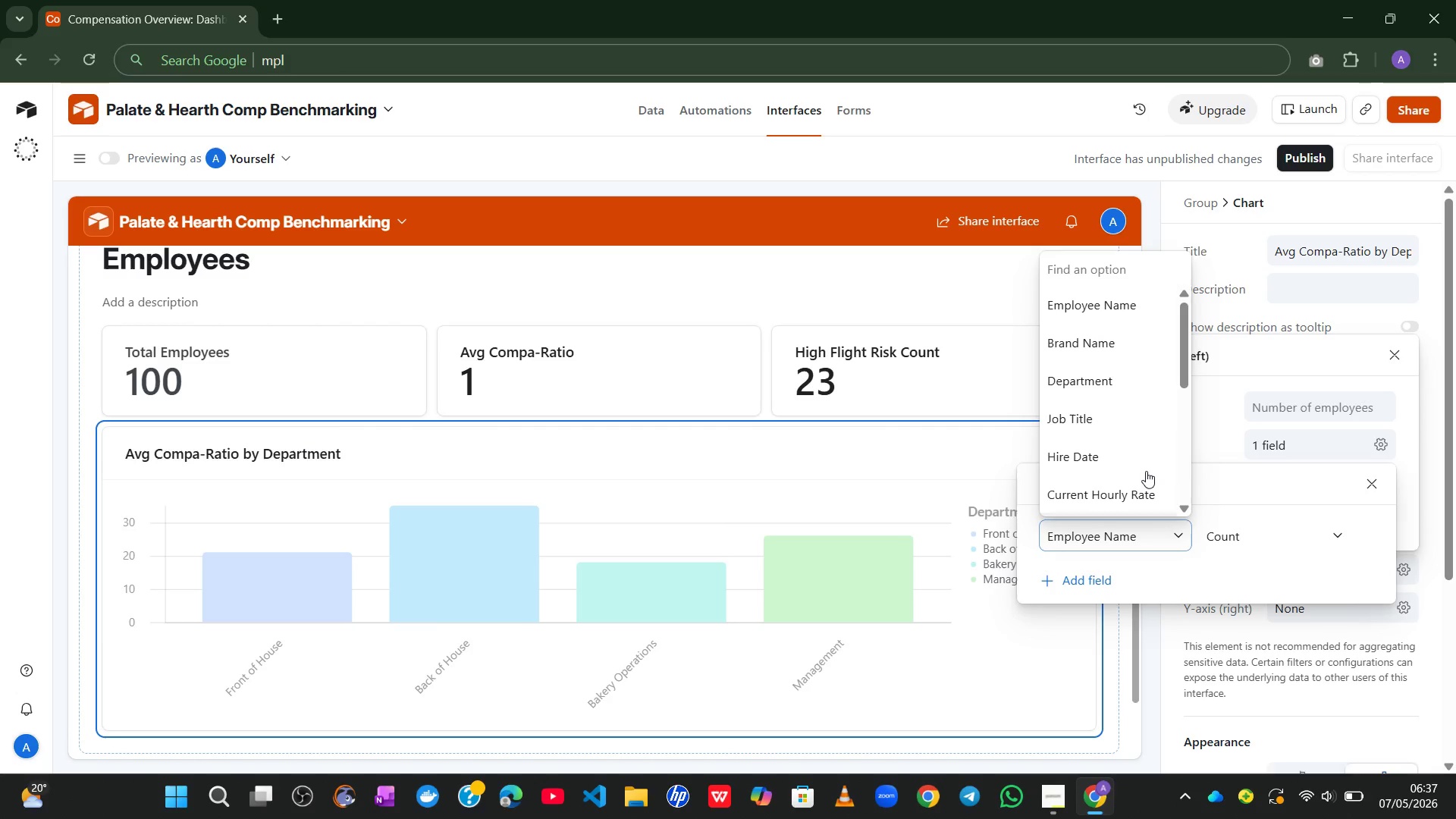 
wait(10.28)
 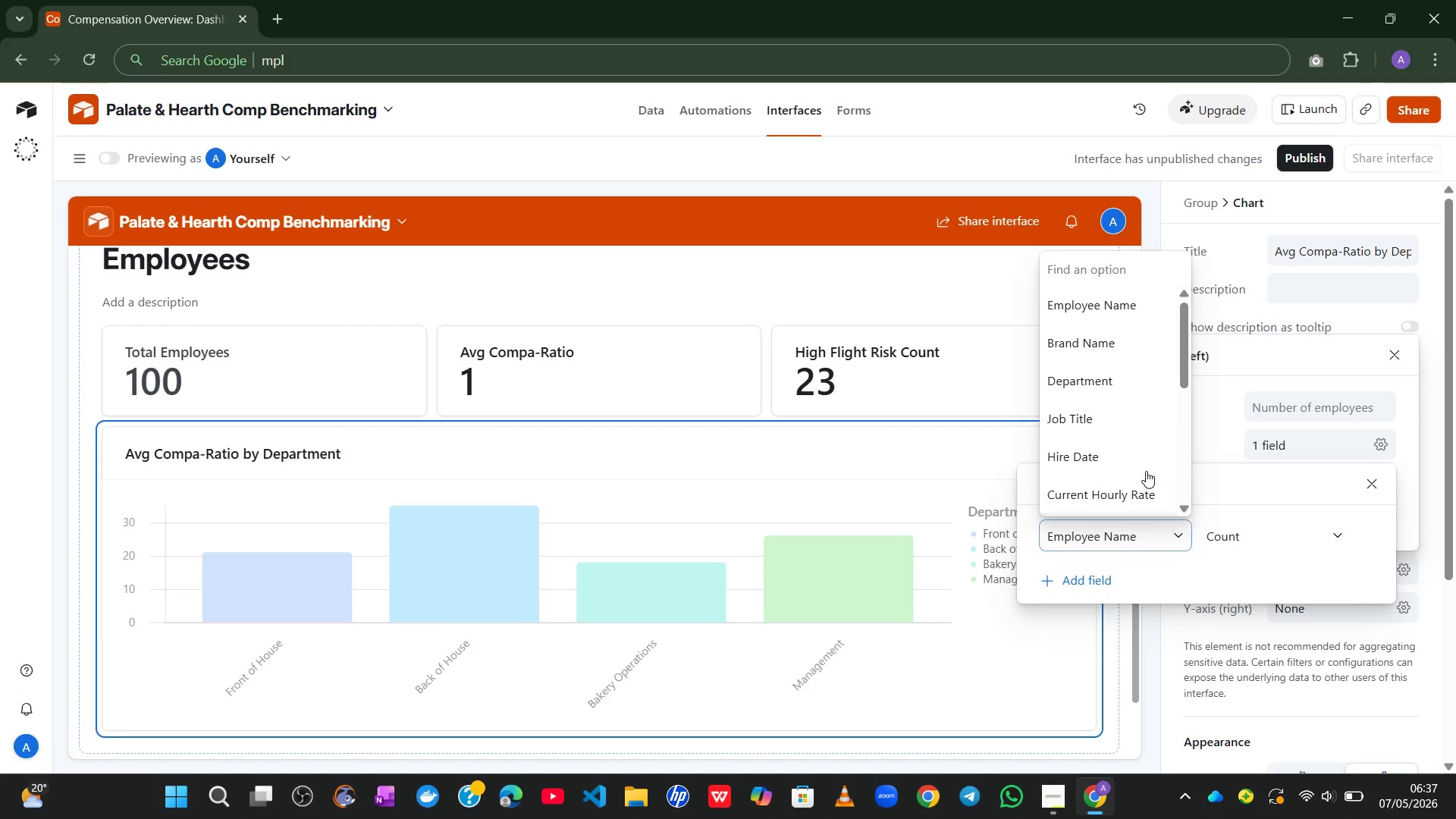 
left_click([1383, 485])
 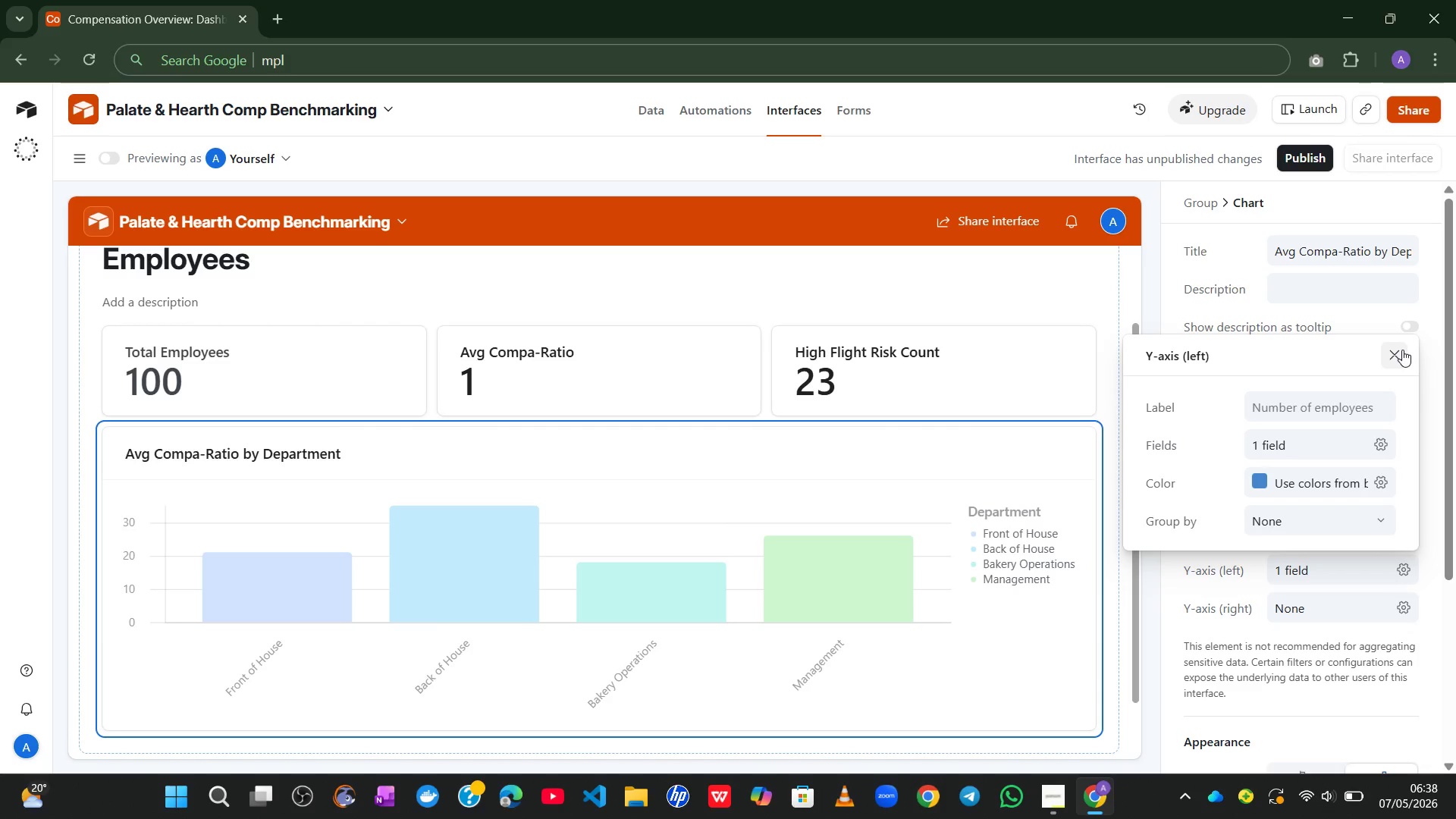 
left_click([1402, 350])
 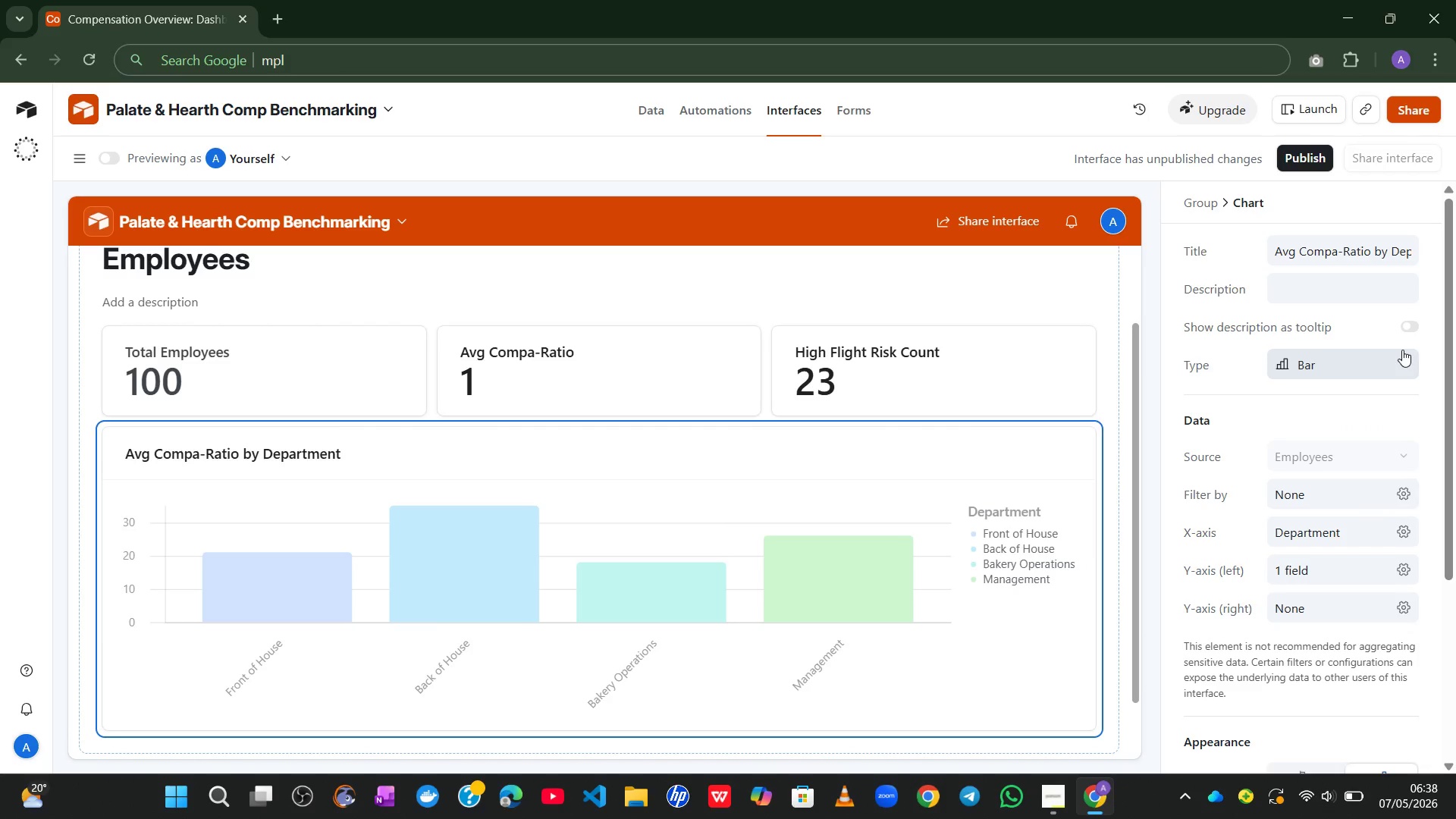 
wait(7.16)
 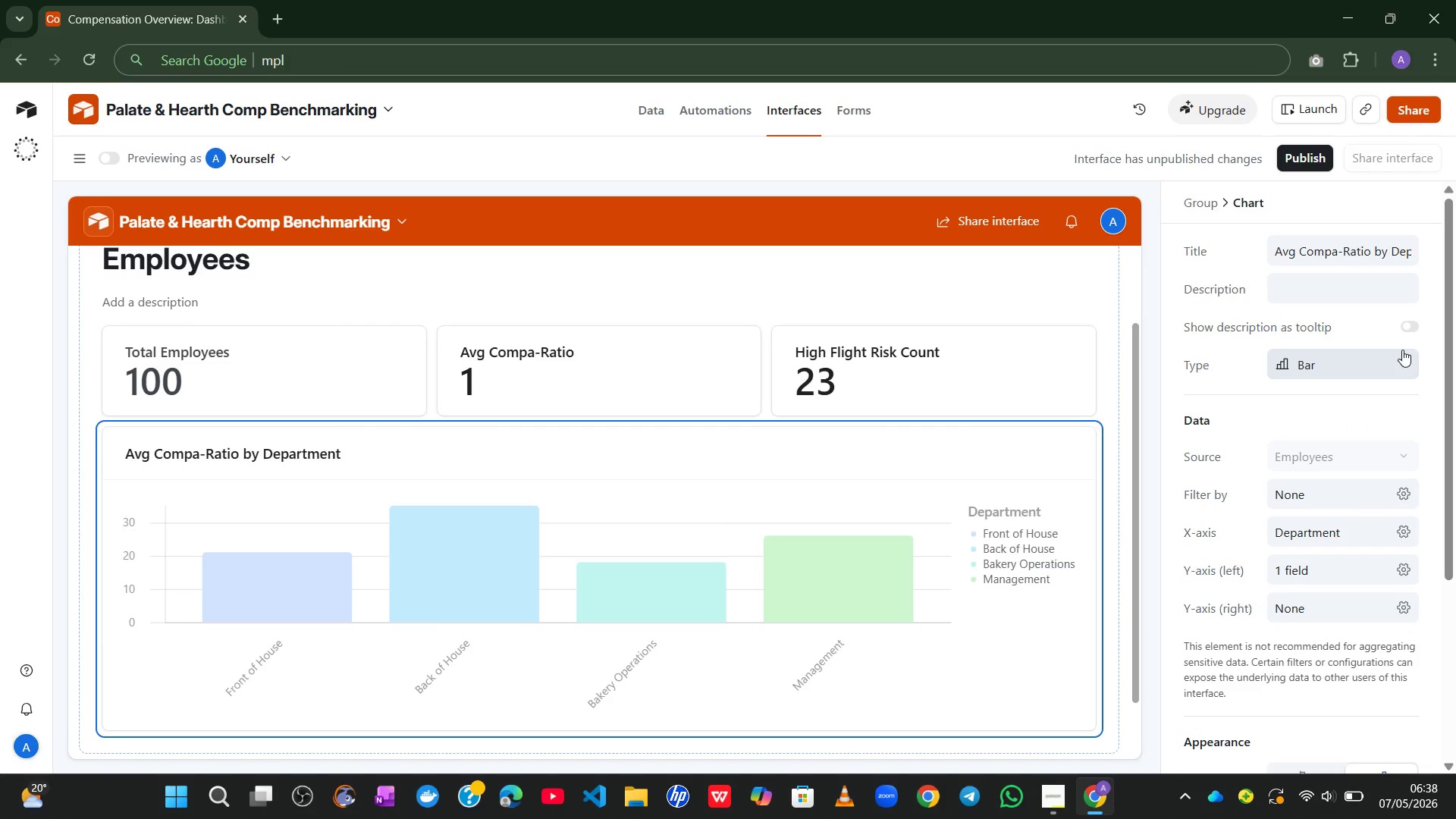 
left_click([1399, 563])
 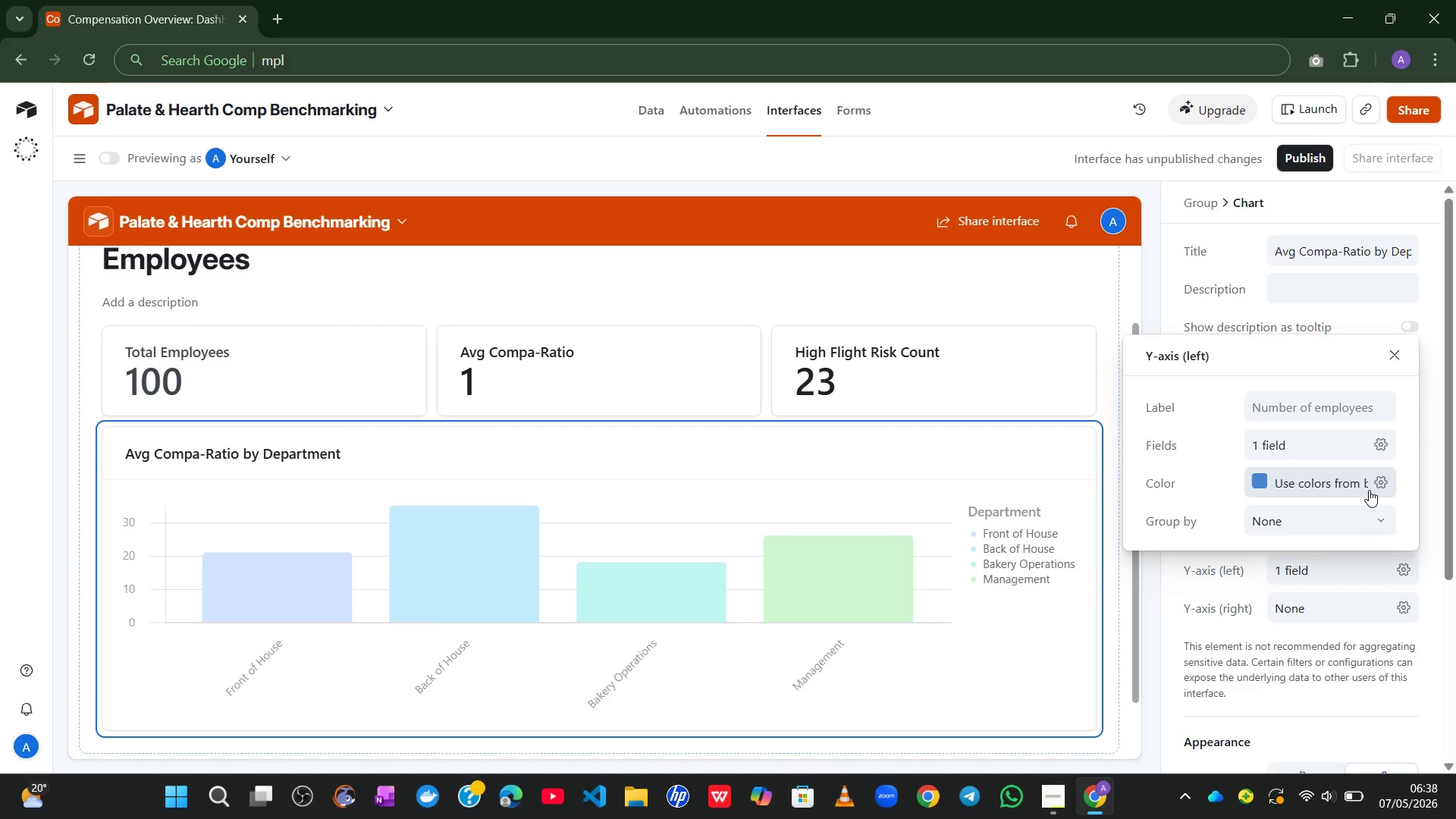 
left_click([1363, 444])
 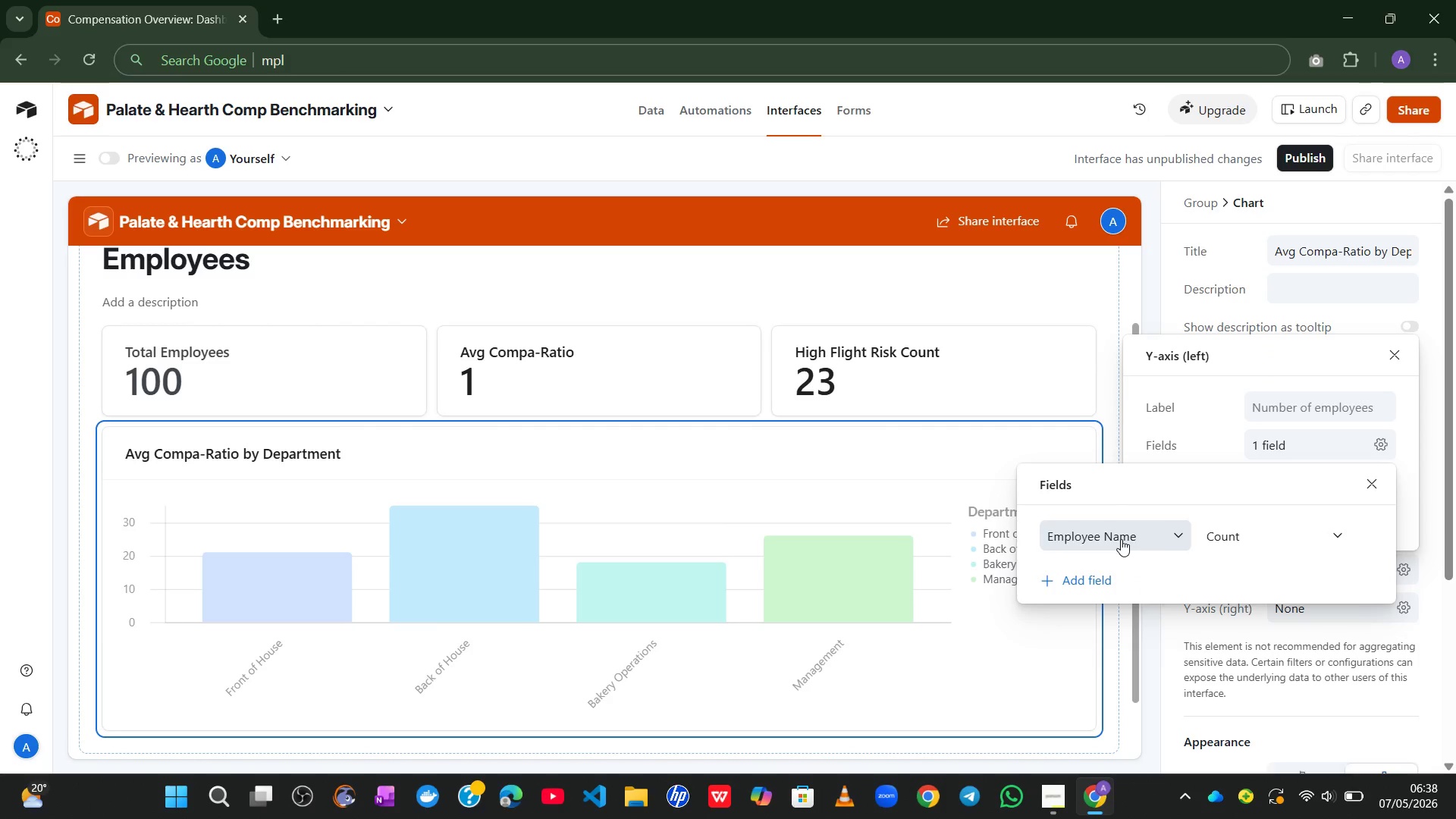 
left_click([1121, 539])
 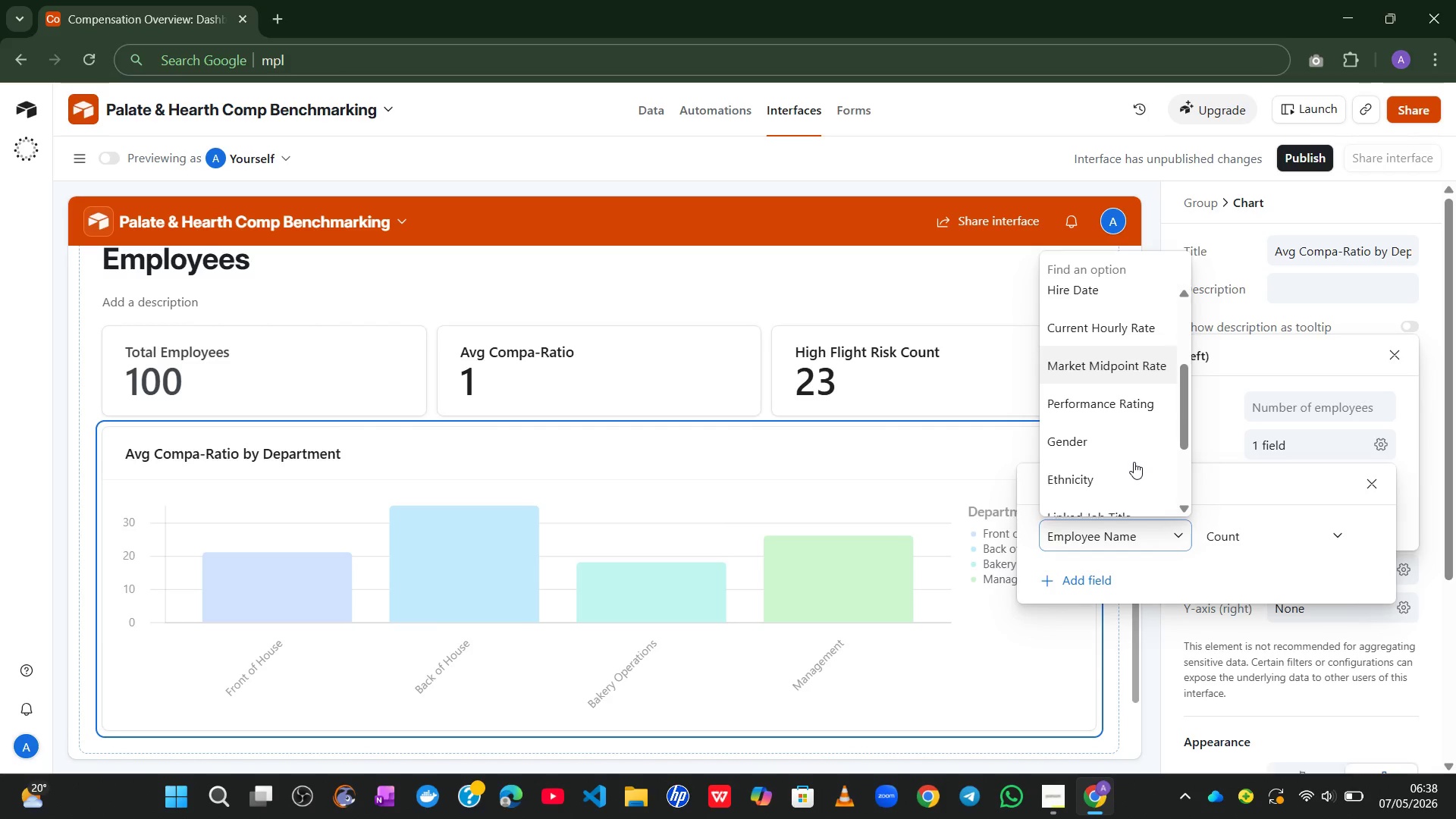 
wait(6.73)
 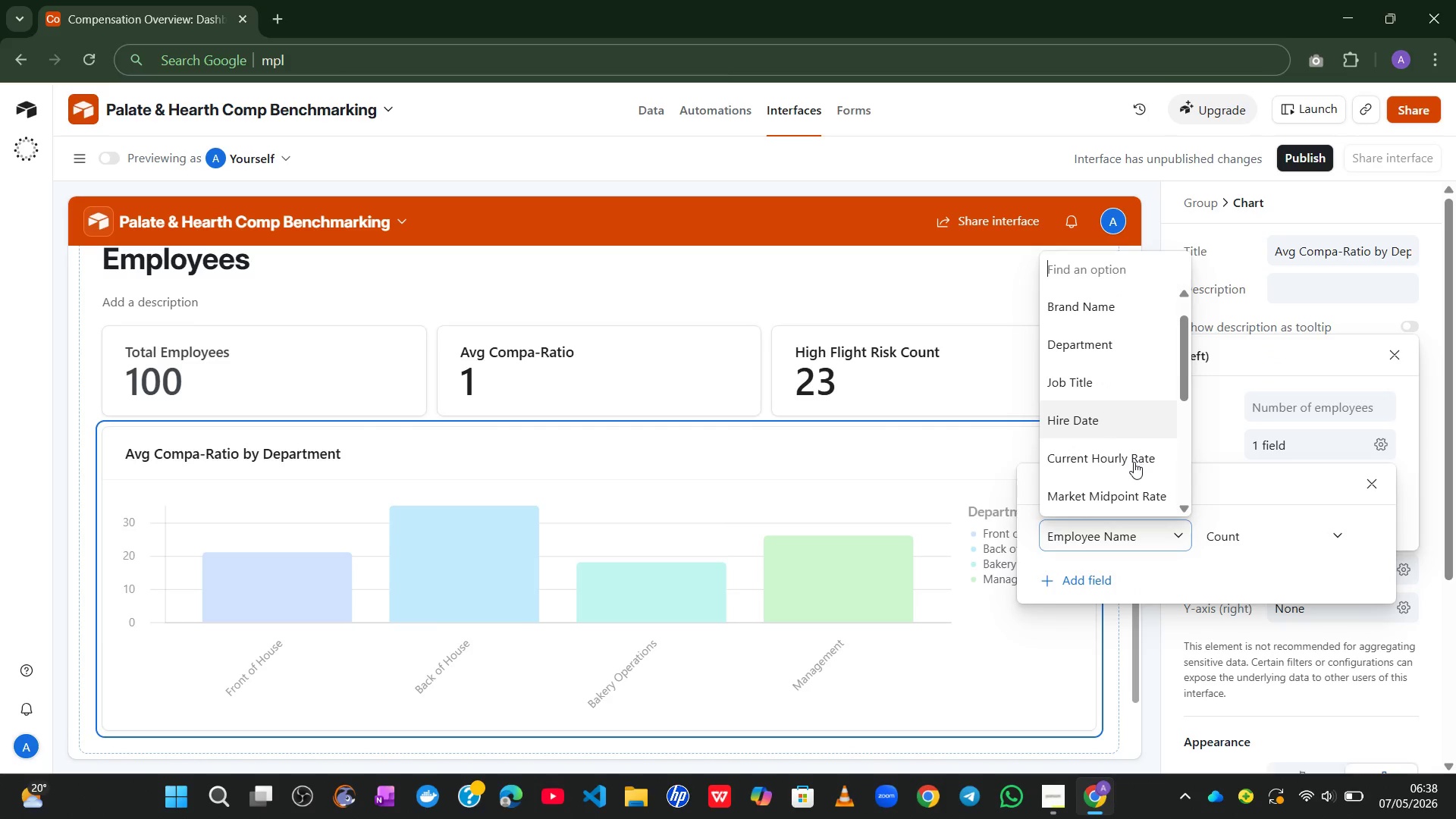 
left_click([1134, 462])
 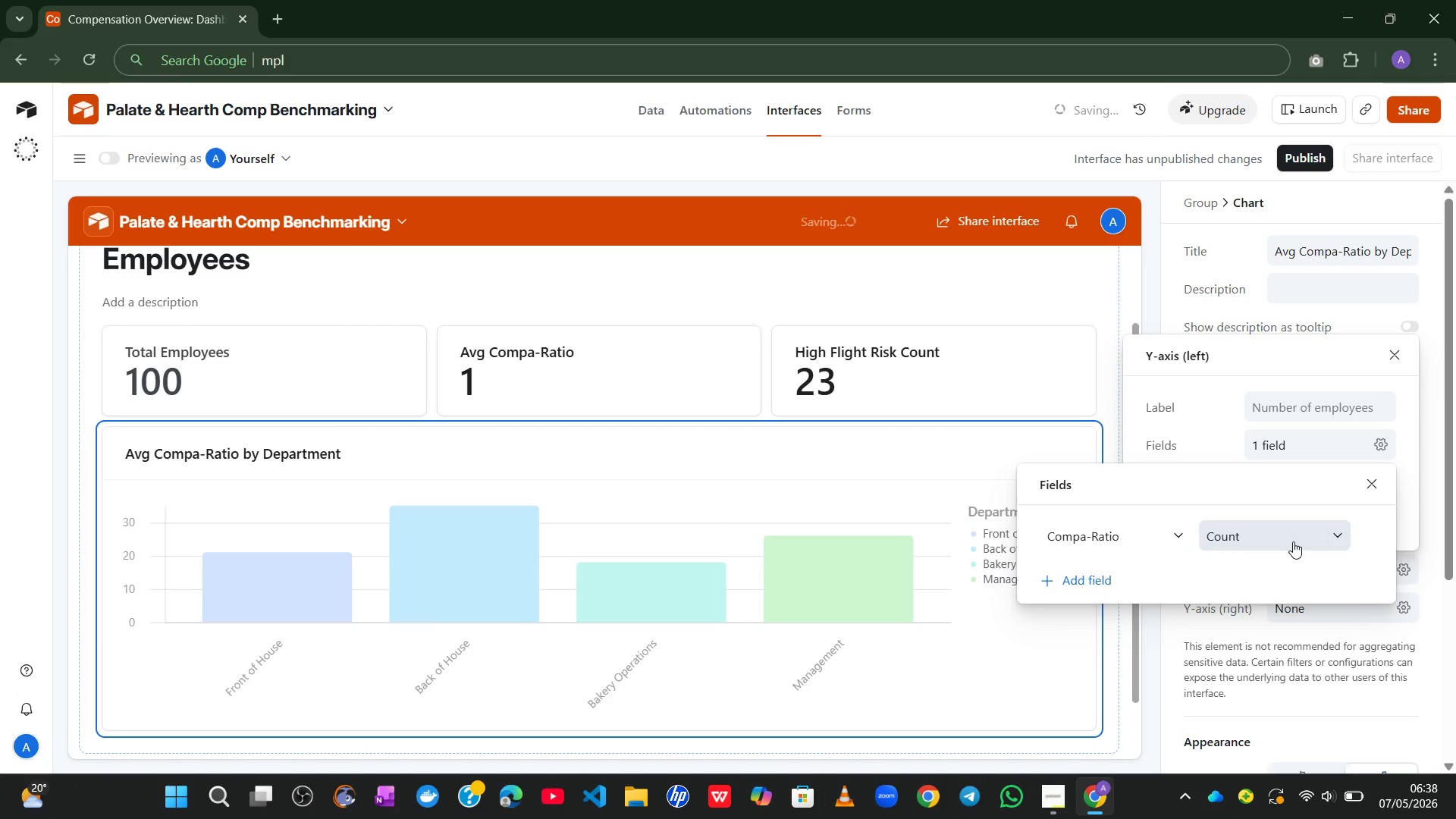 
left_click([1310, 541])
 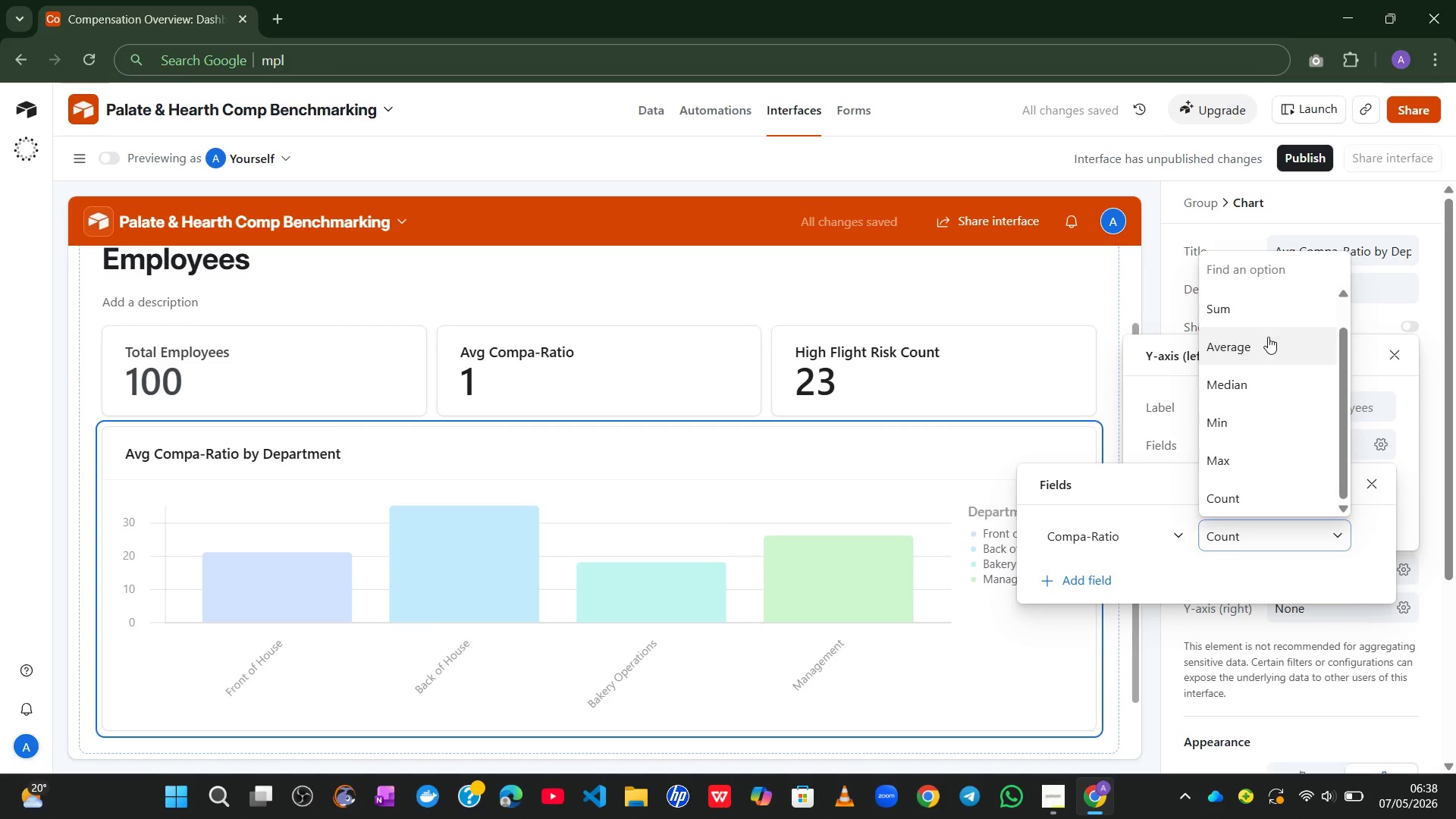 
left_click([1266, 336])
 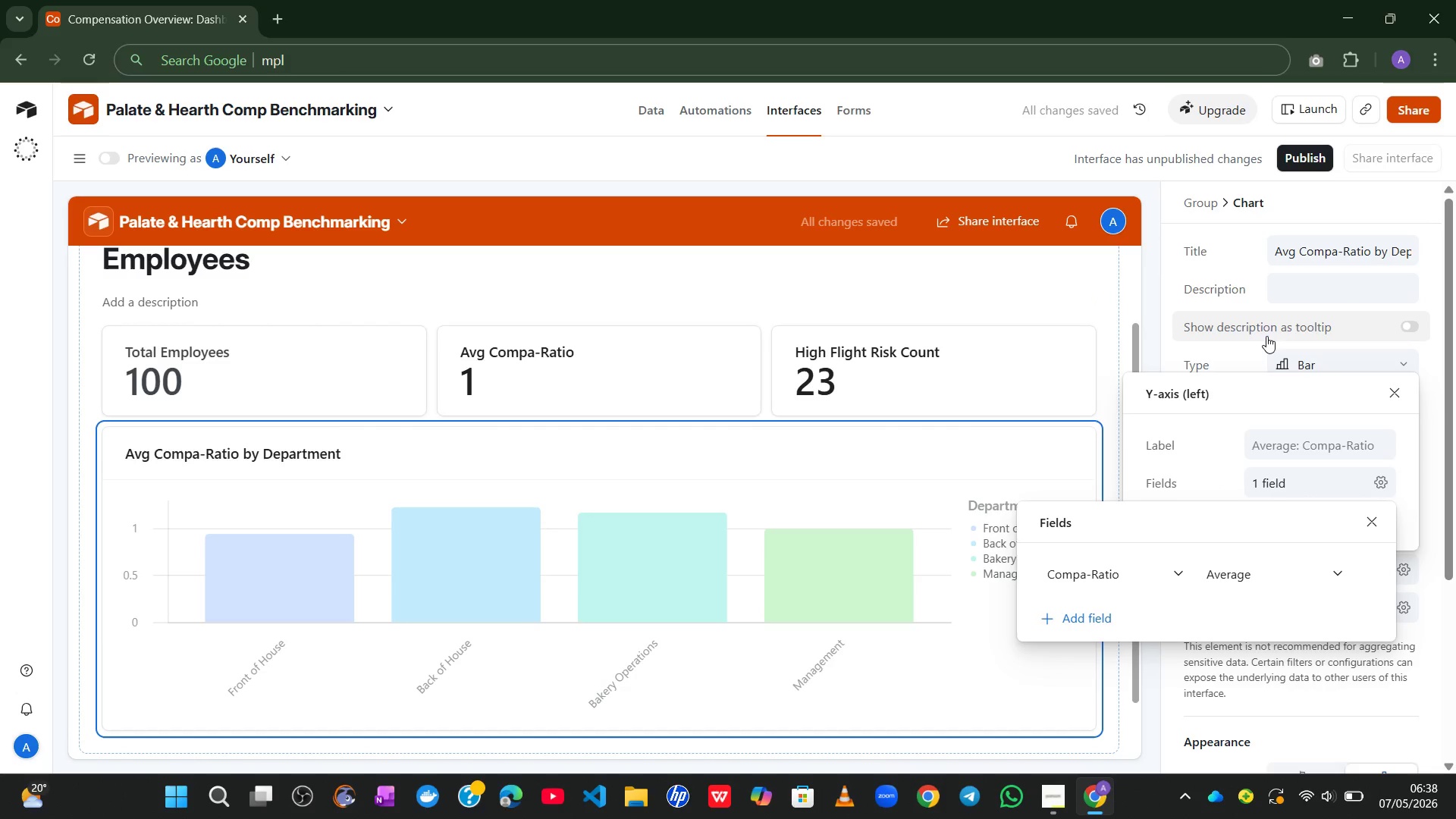 
wait(7.59)
 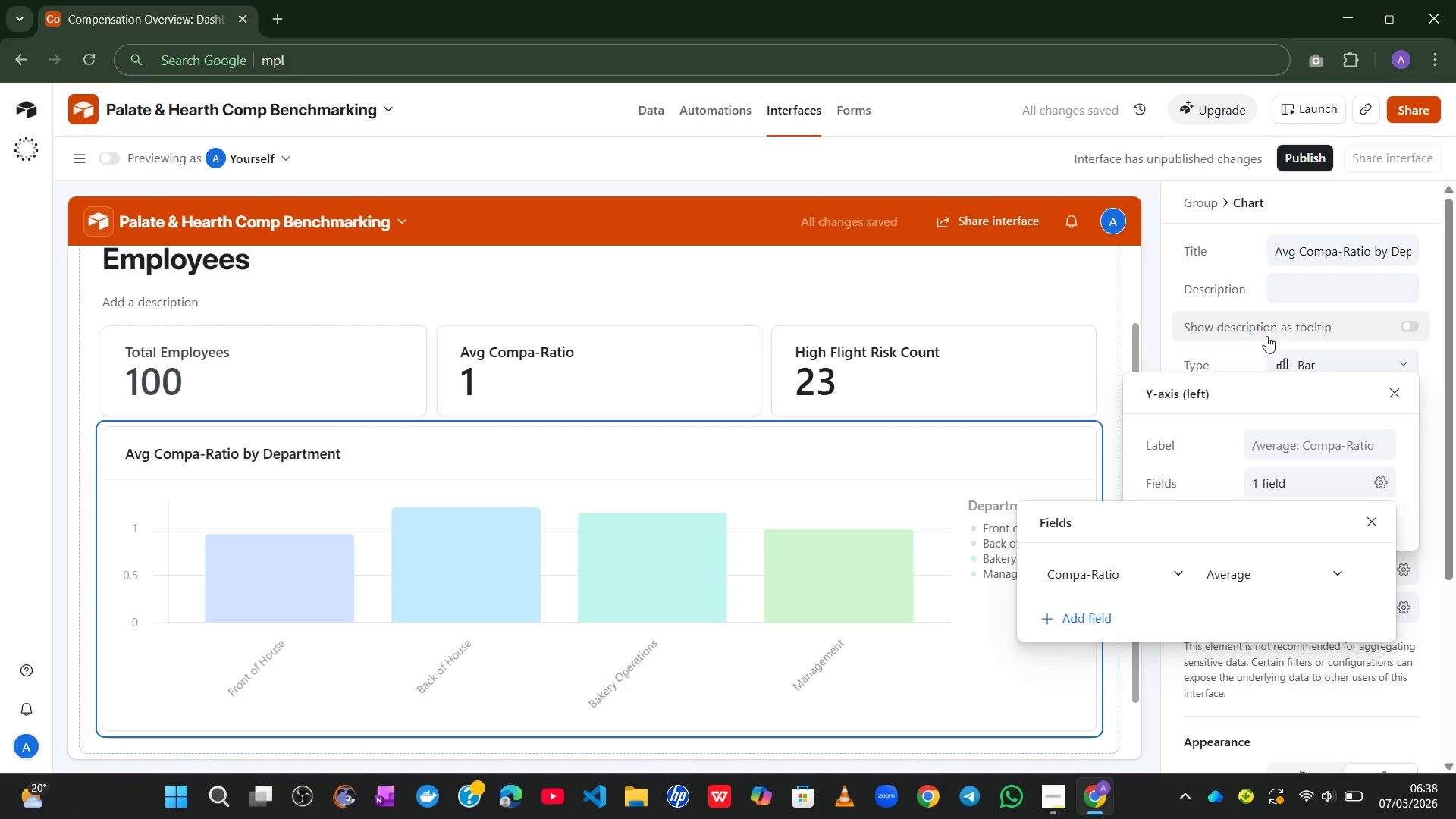 
left_click([1377, 515])
 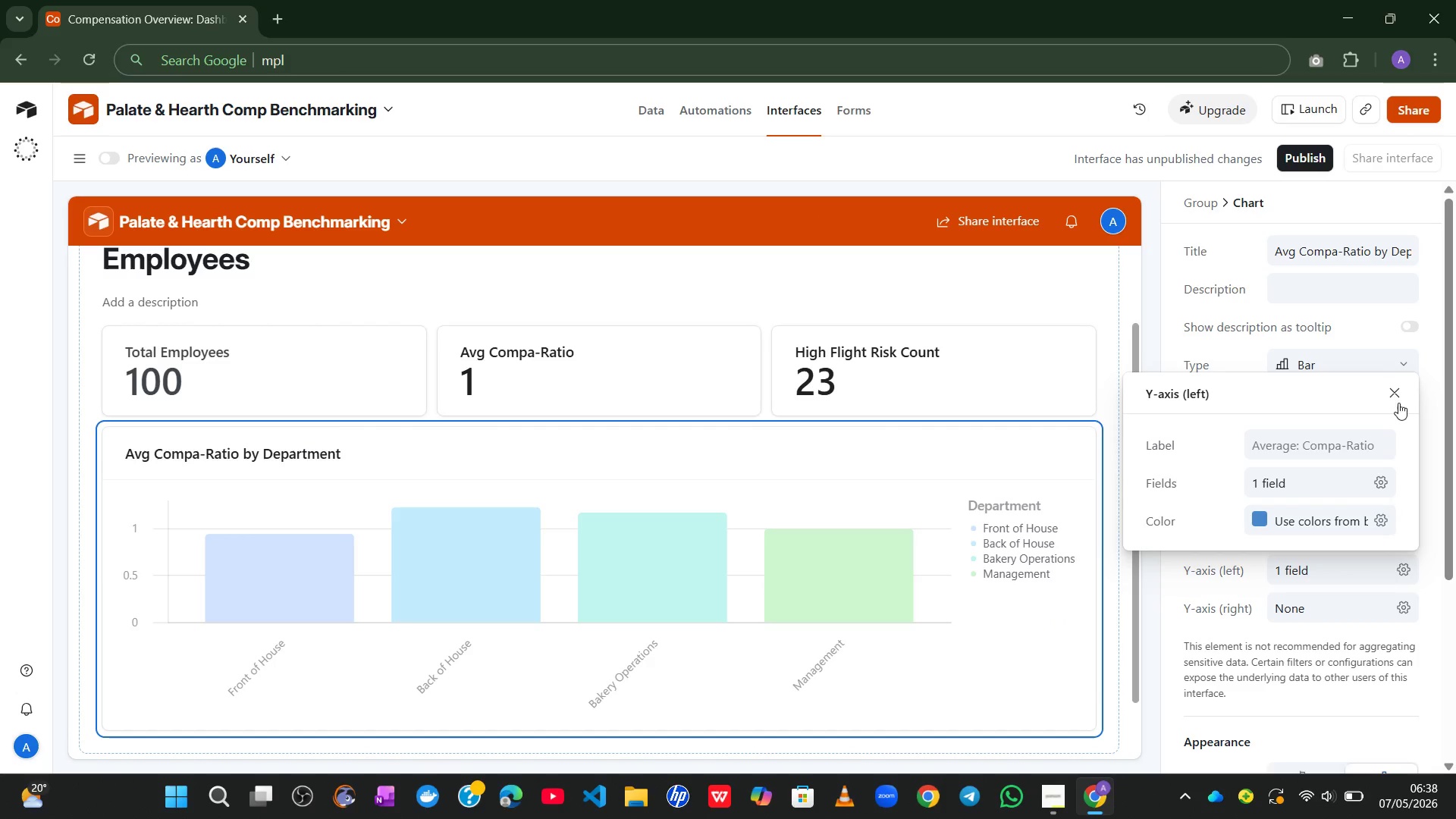 
left_click([1399, 397])
 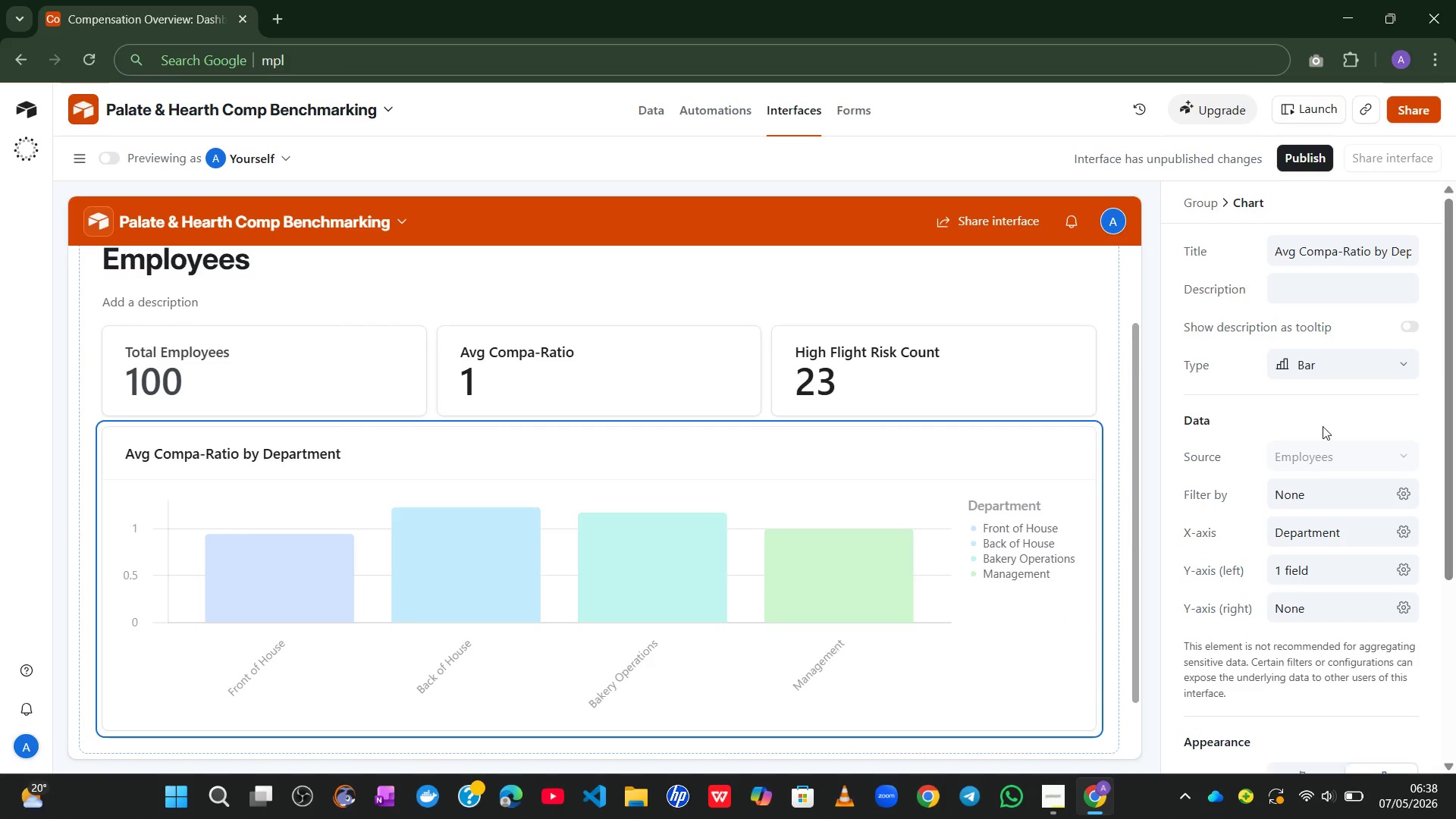 
mouse_move([1021, 532])
 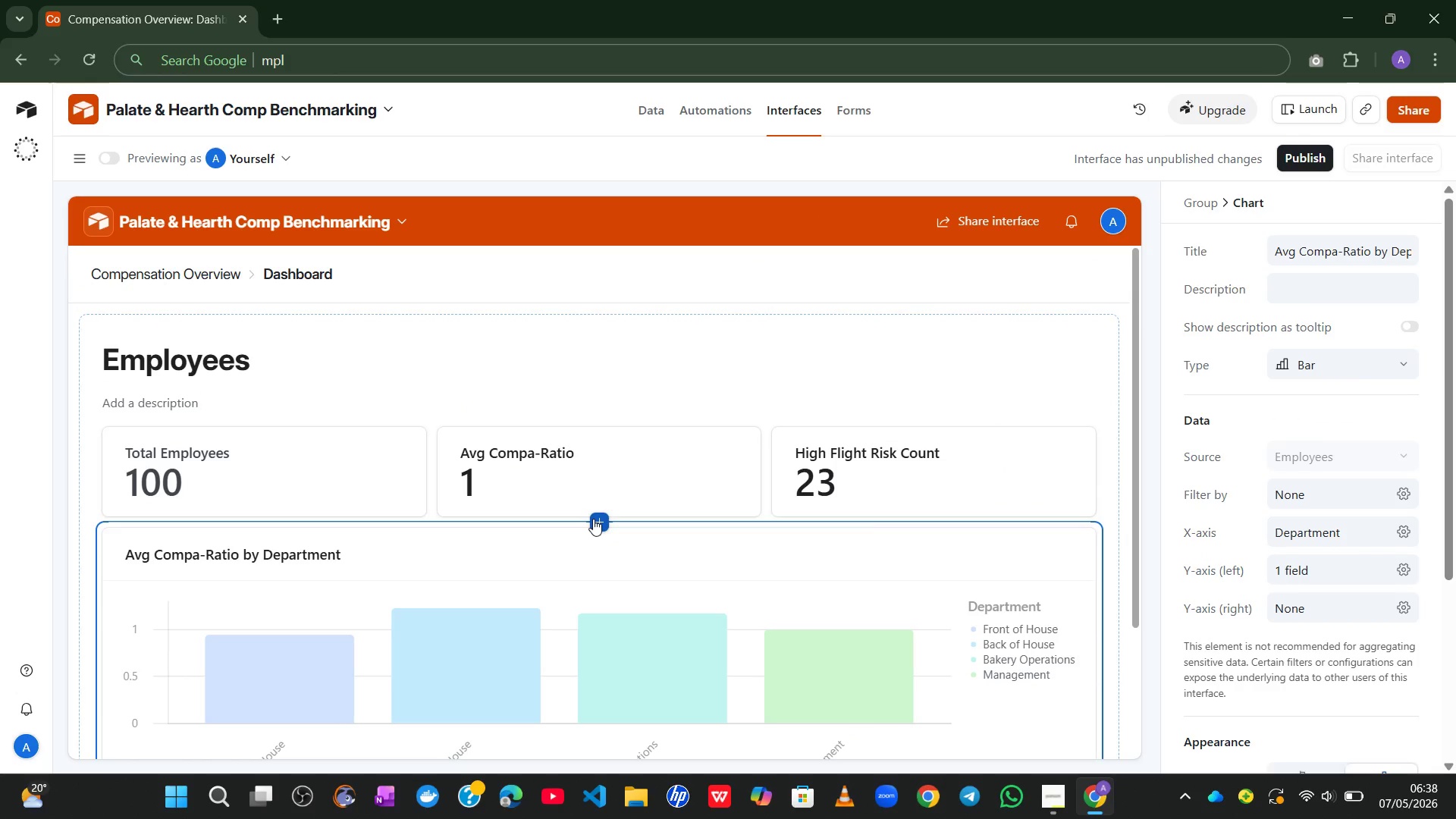 
left_click([592, 519])
 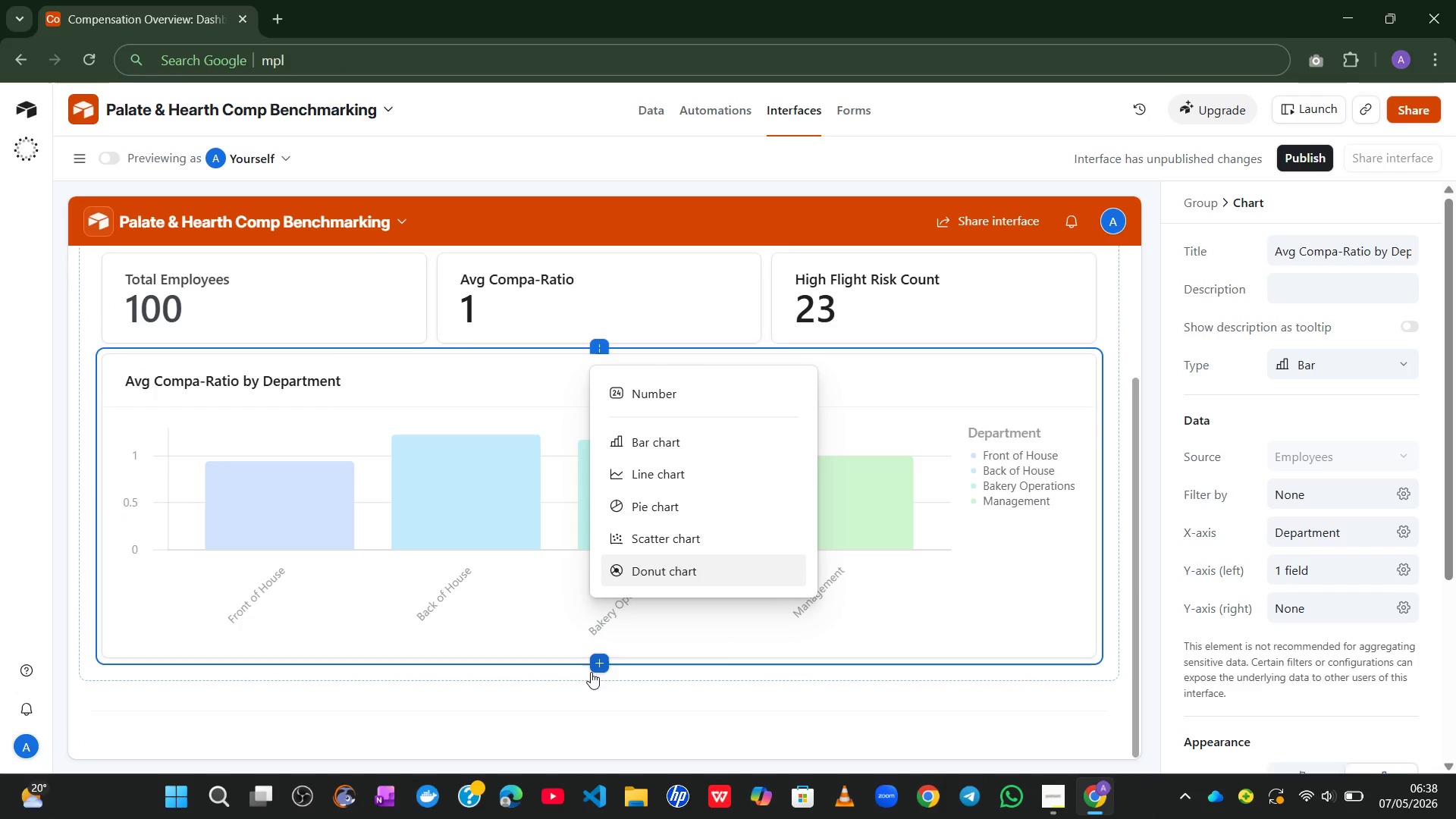 
left_click([596, 664])
 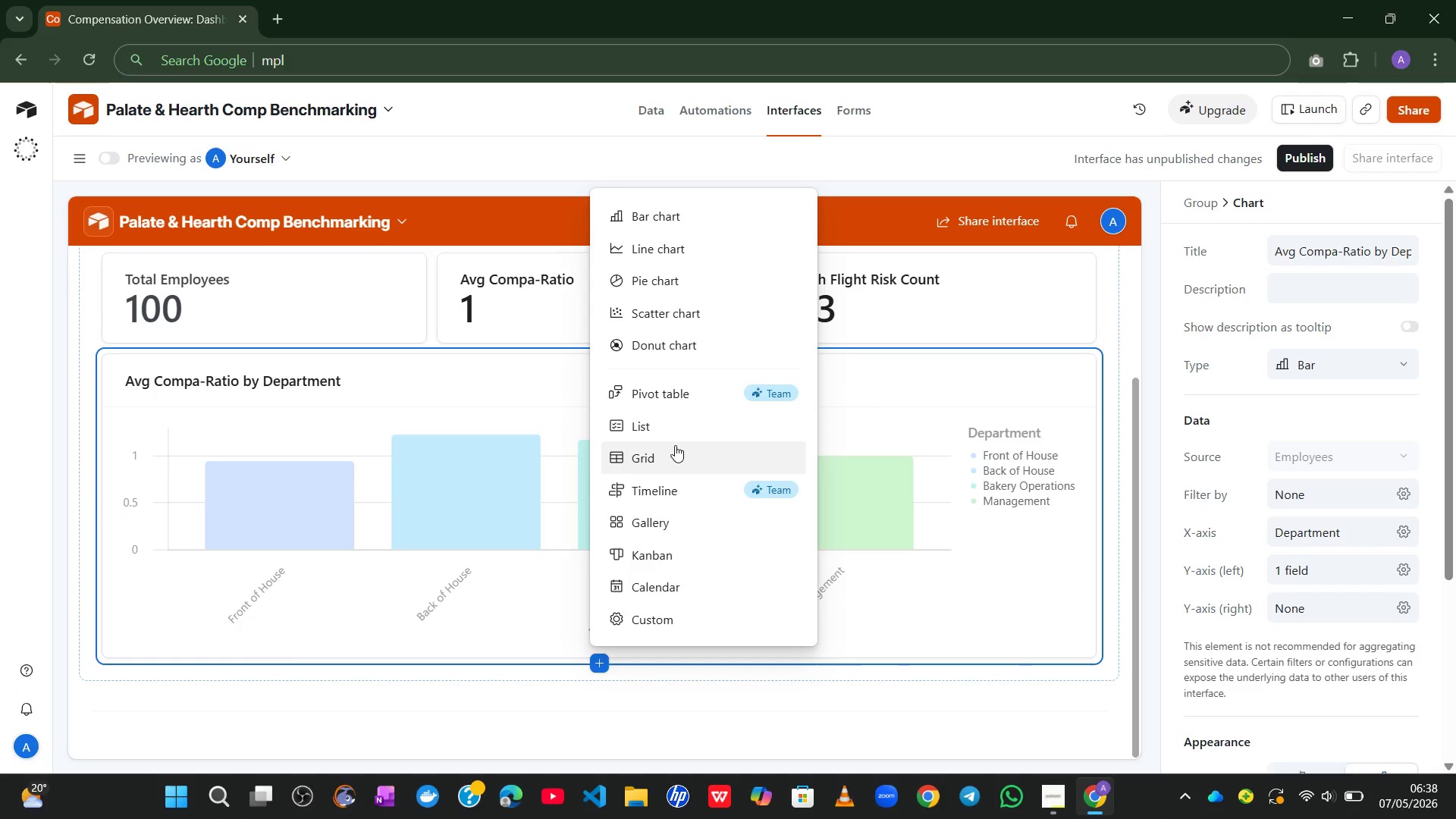 
left_click([675, 447])
 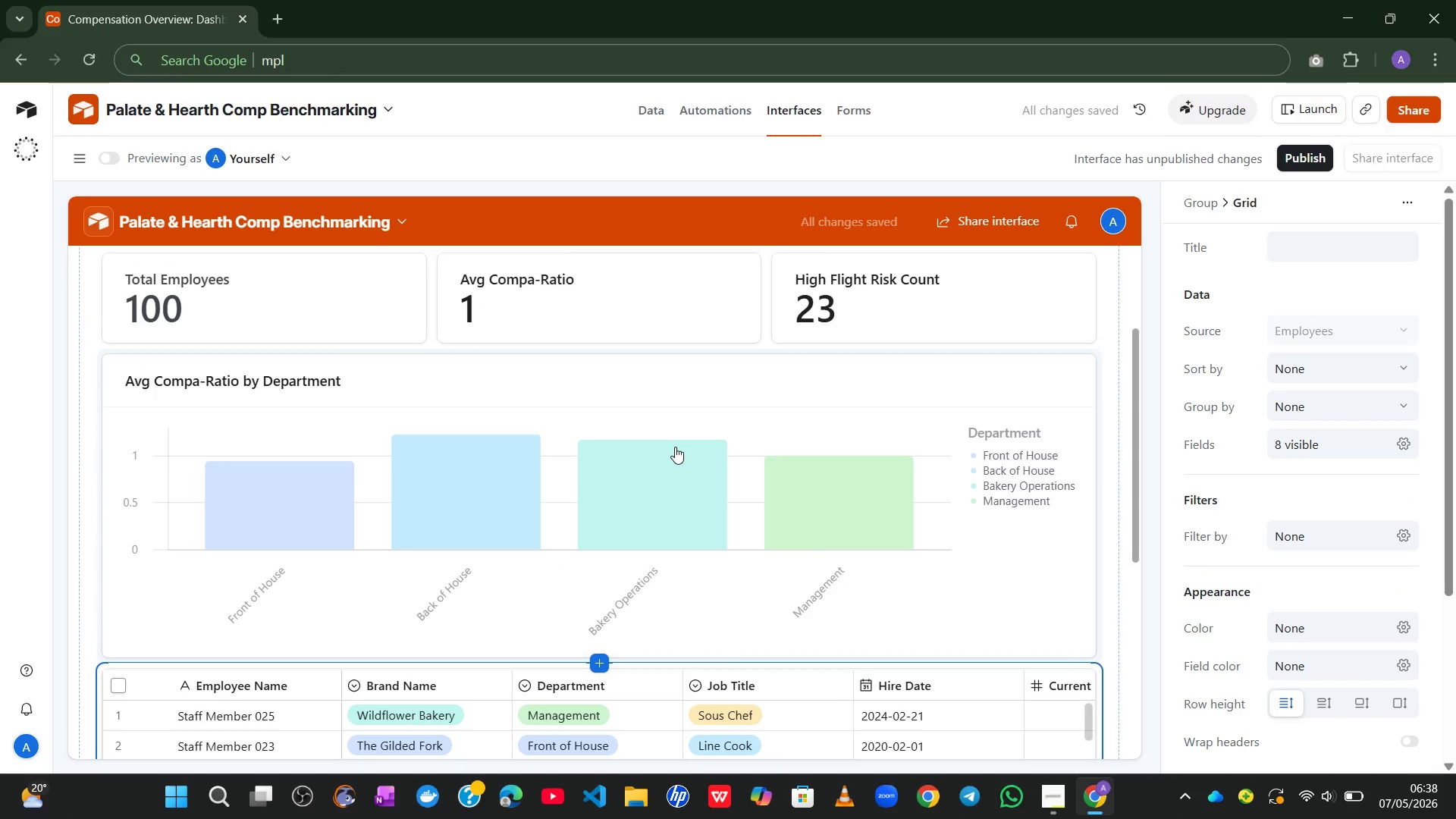 
wait(7.67)
 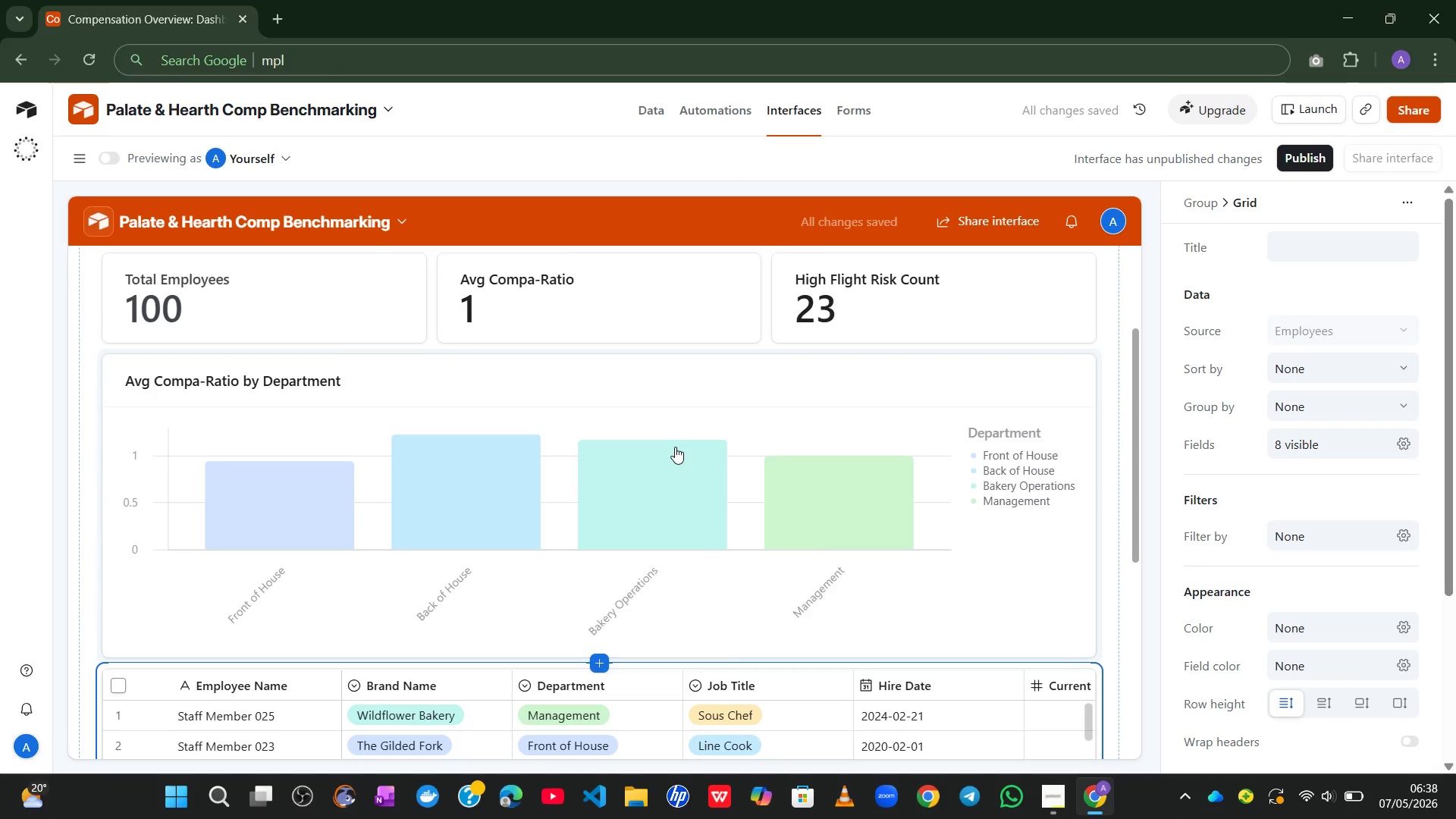 
left_click([1295, 260])
 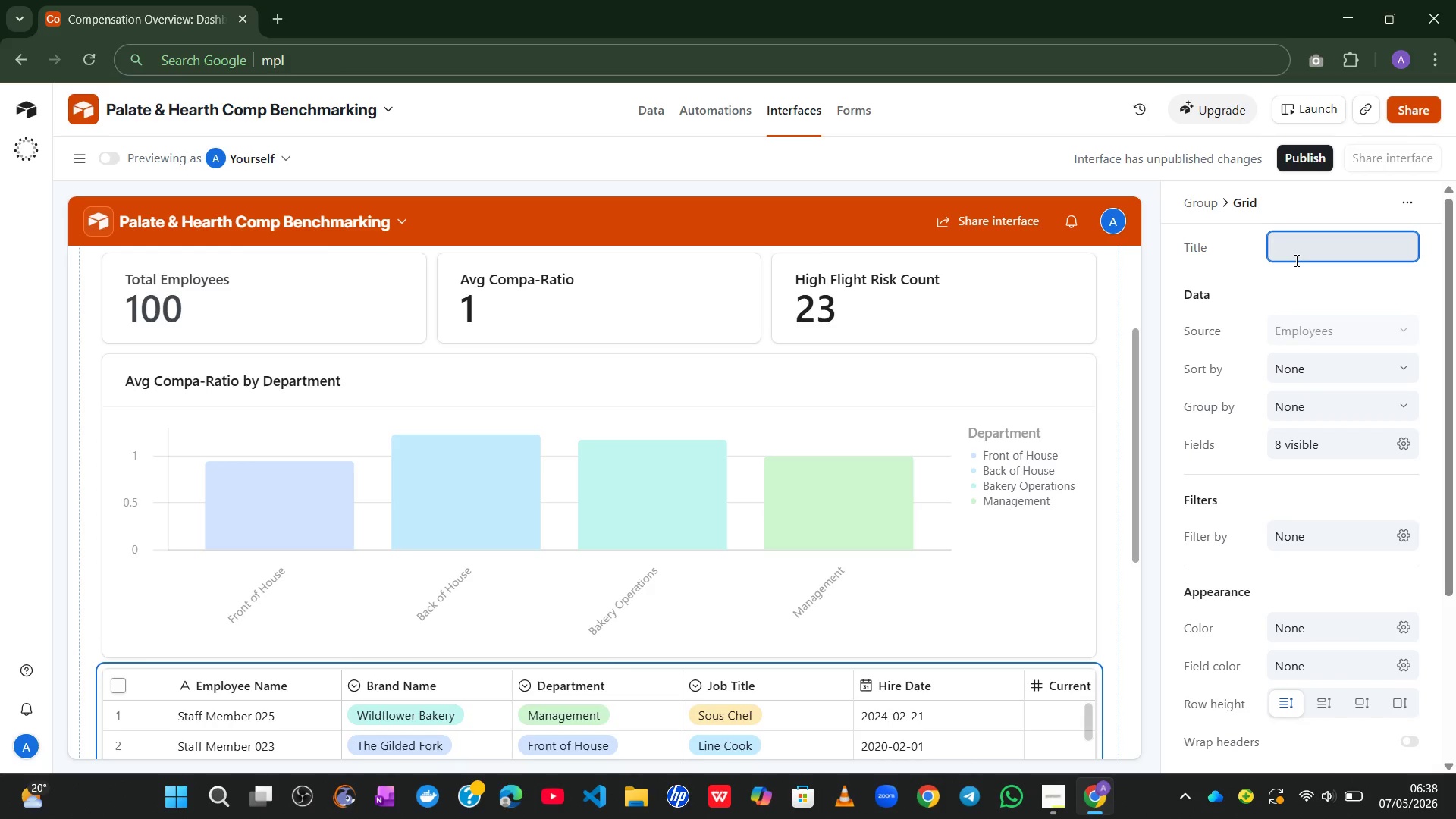 
type(High Flight Risk Employees)
 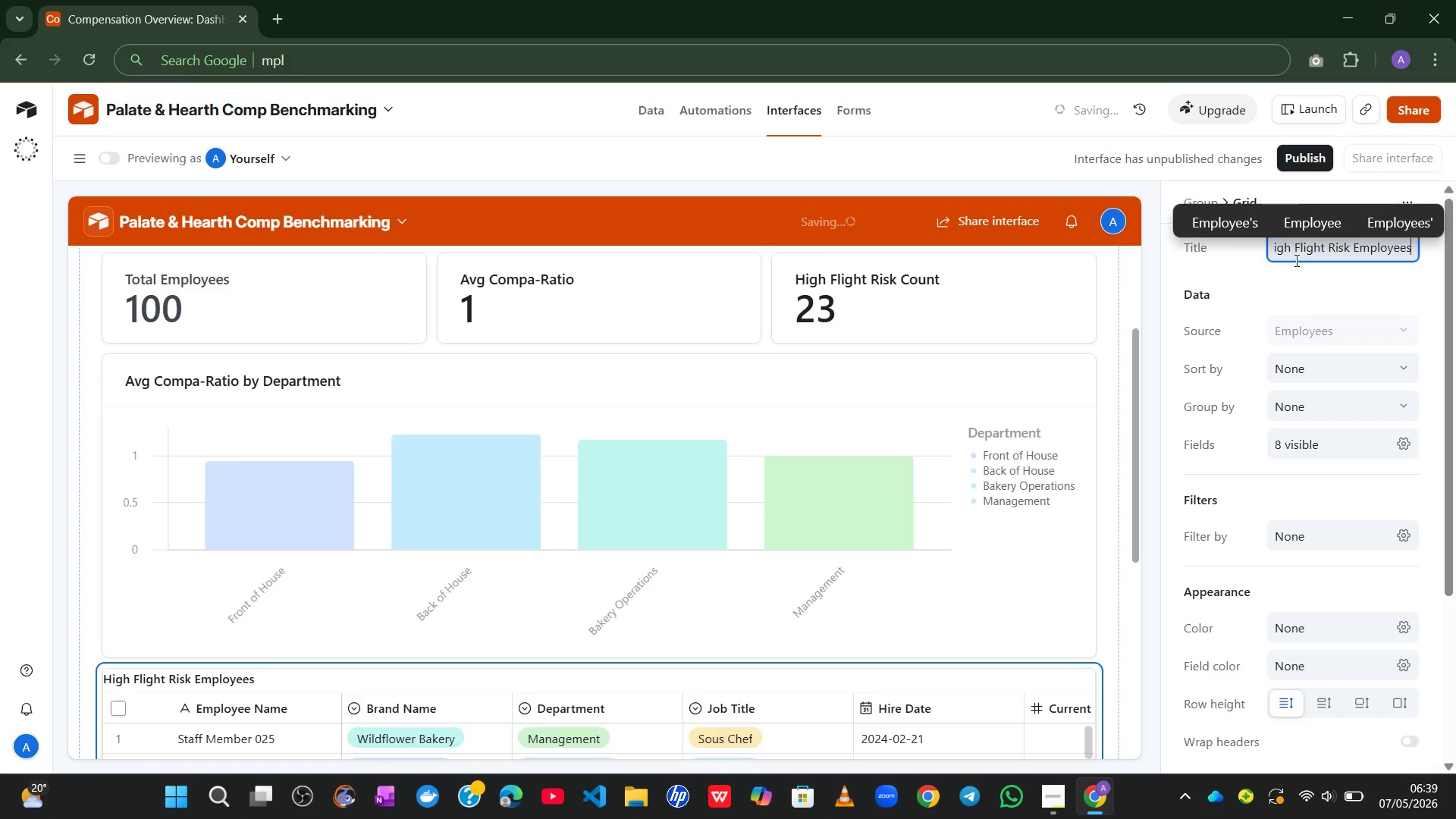 
wait(16.81)
 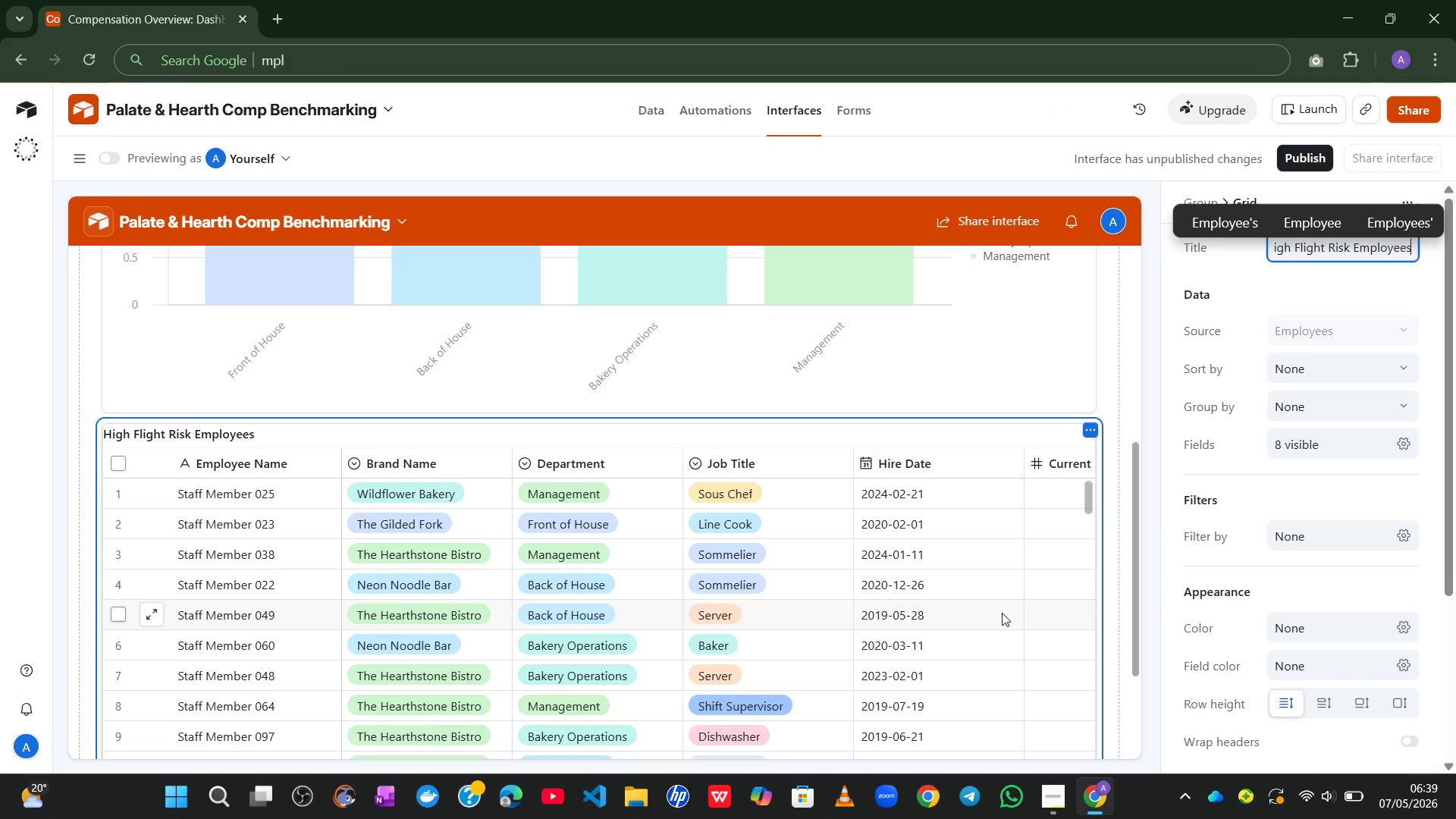 
left_click([1399, 532])
 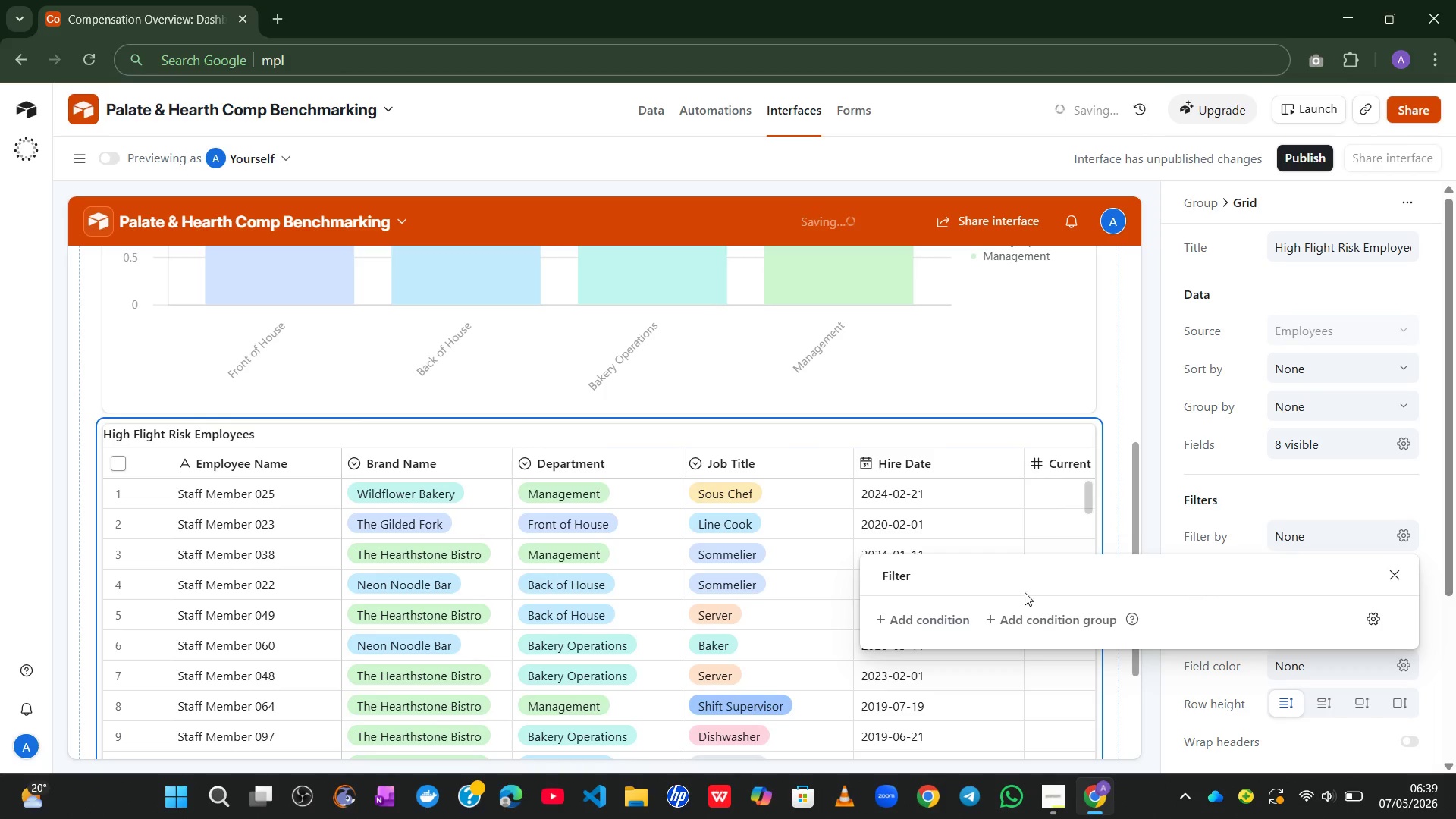 
left_click([934, 611])
 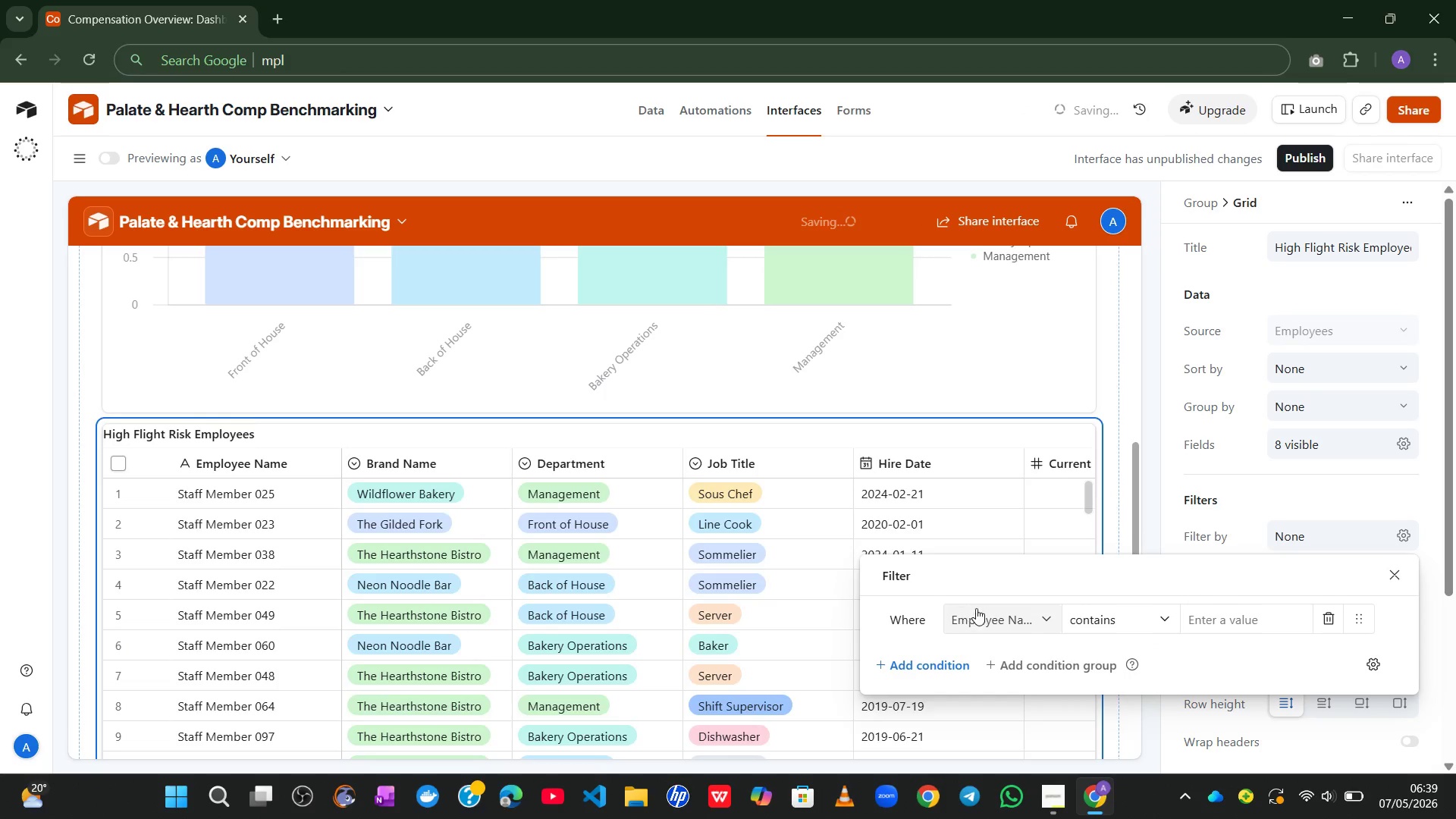 
left_click([976, 608])
 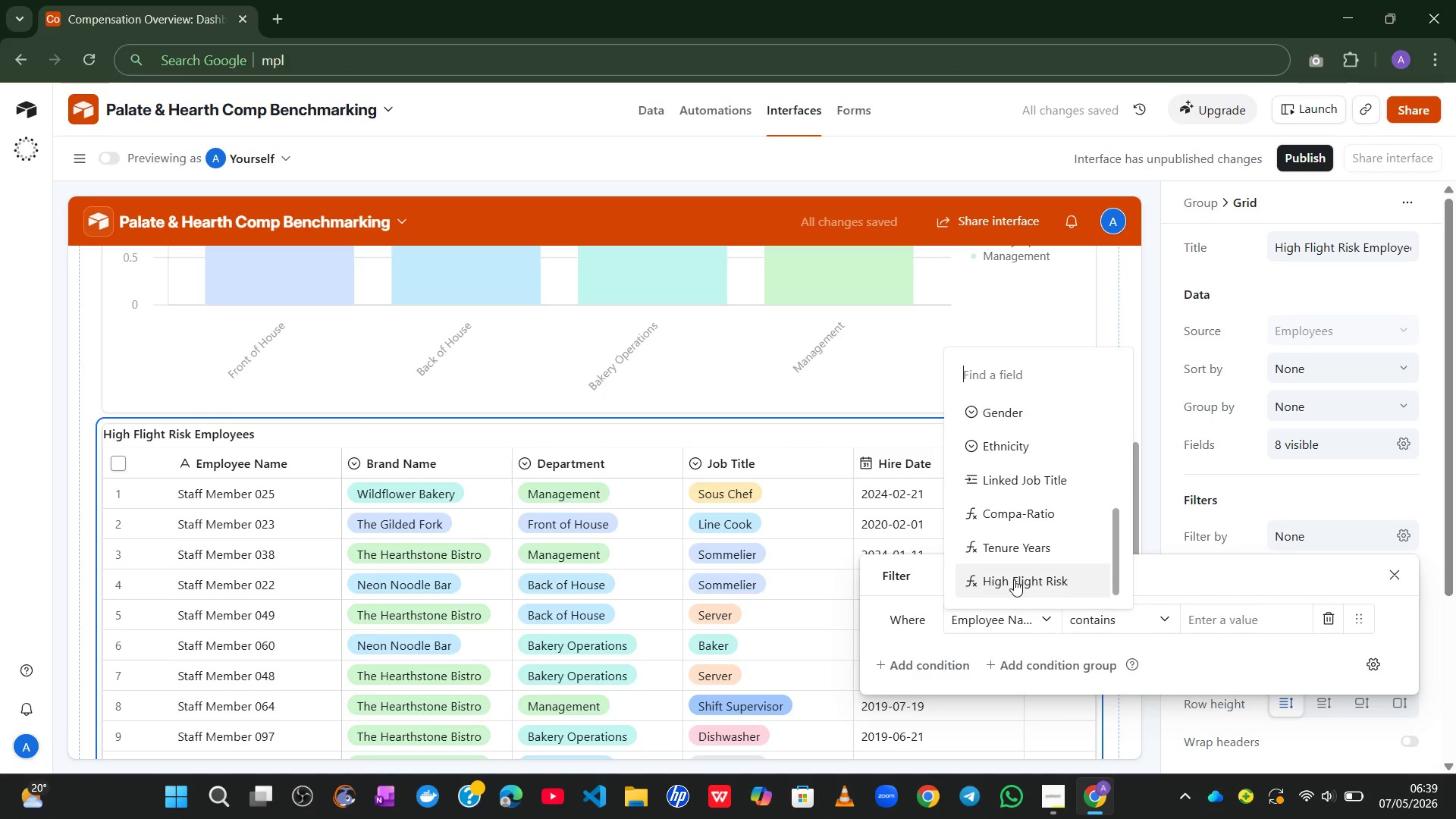 
left_click([1043, 587])
 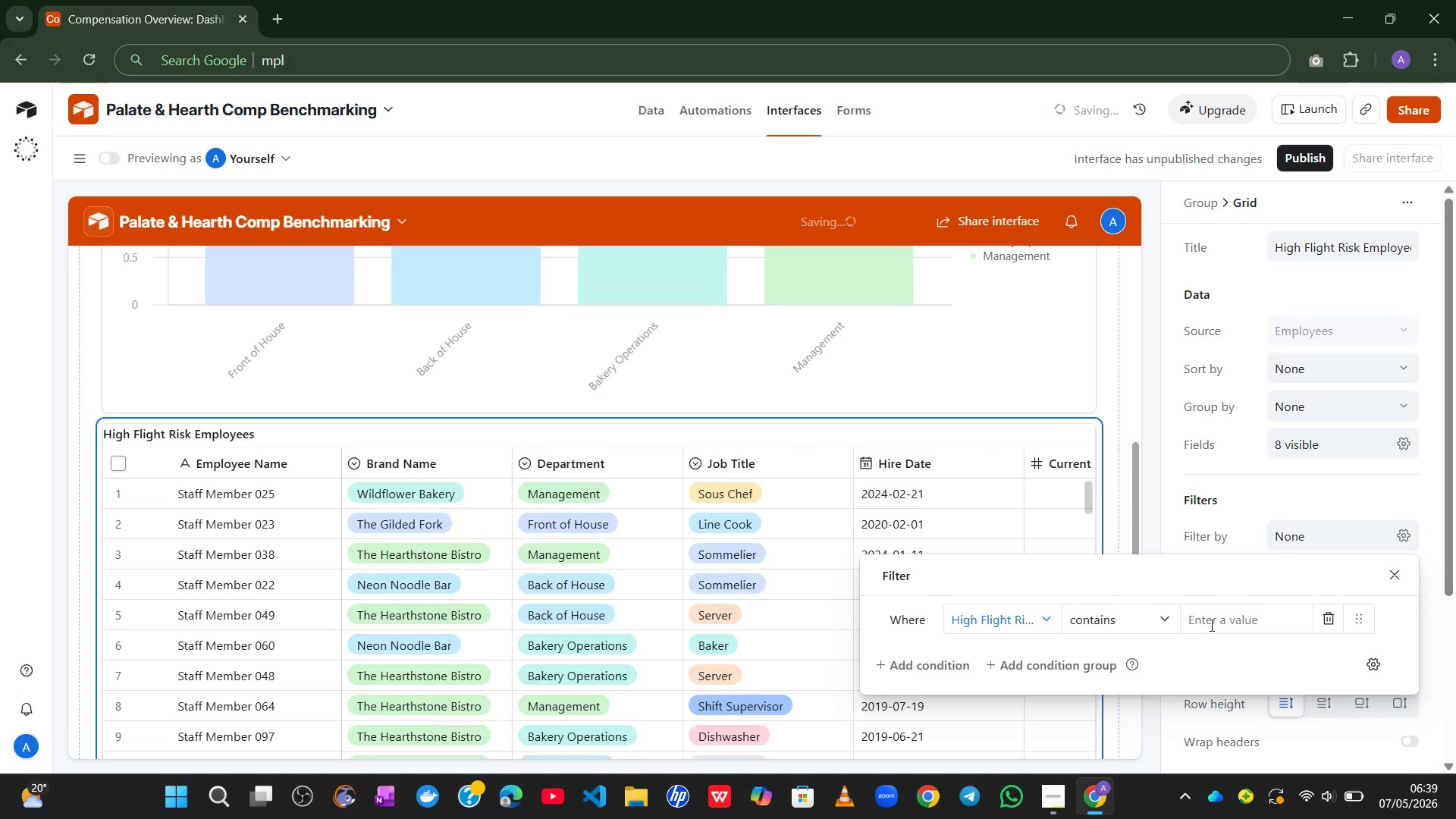 
left_click([1212, 625])
 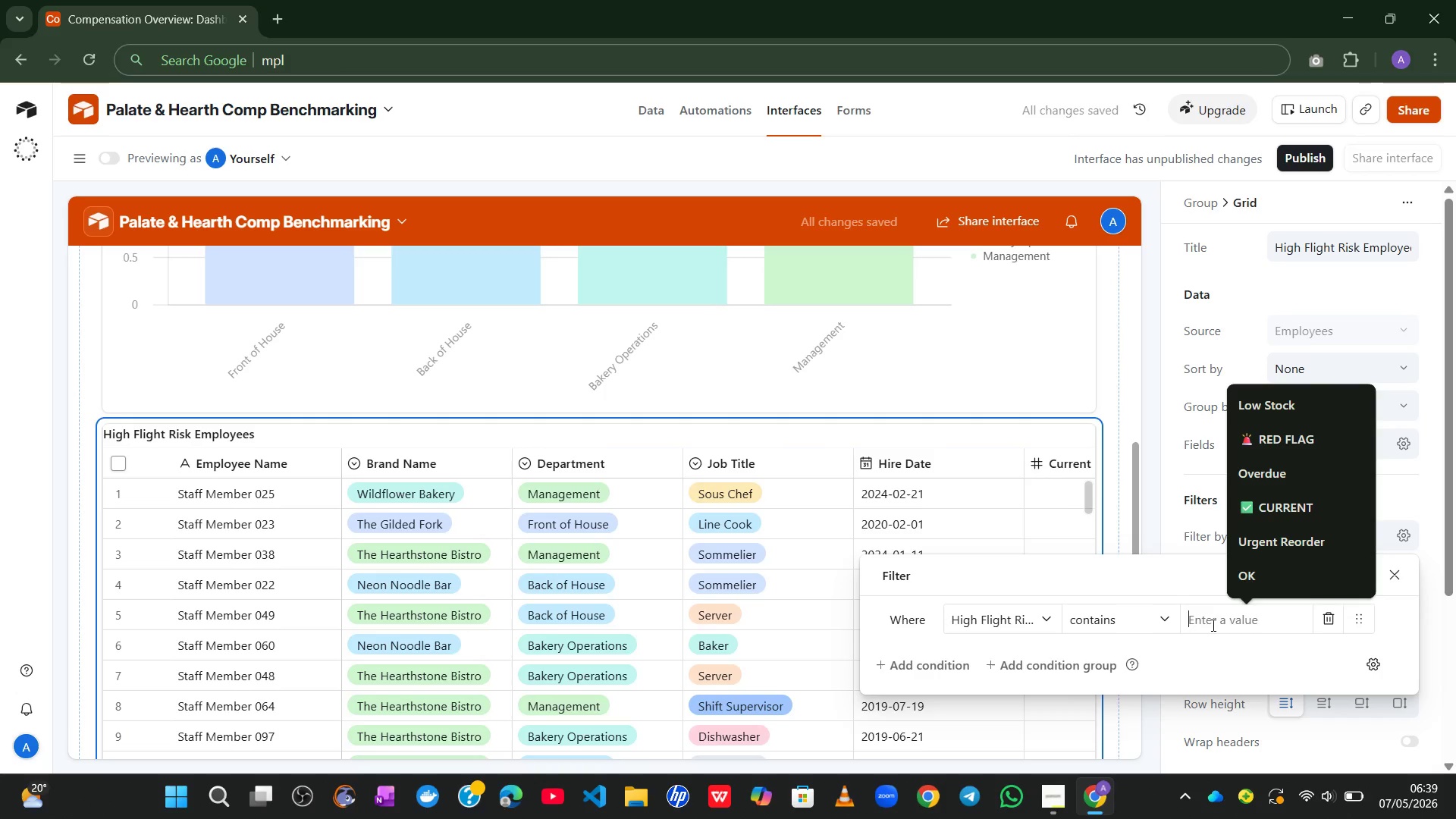 
key(Control+ControlLeft)
 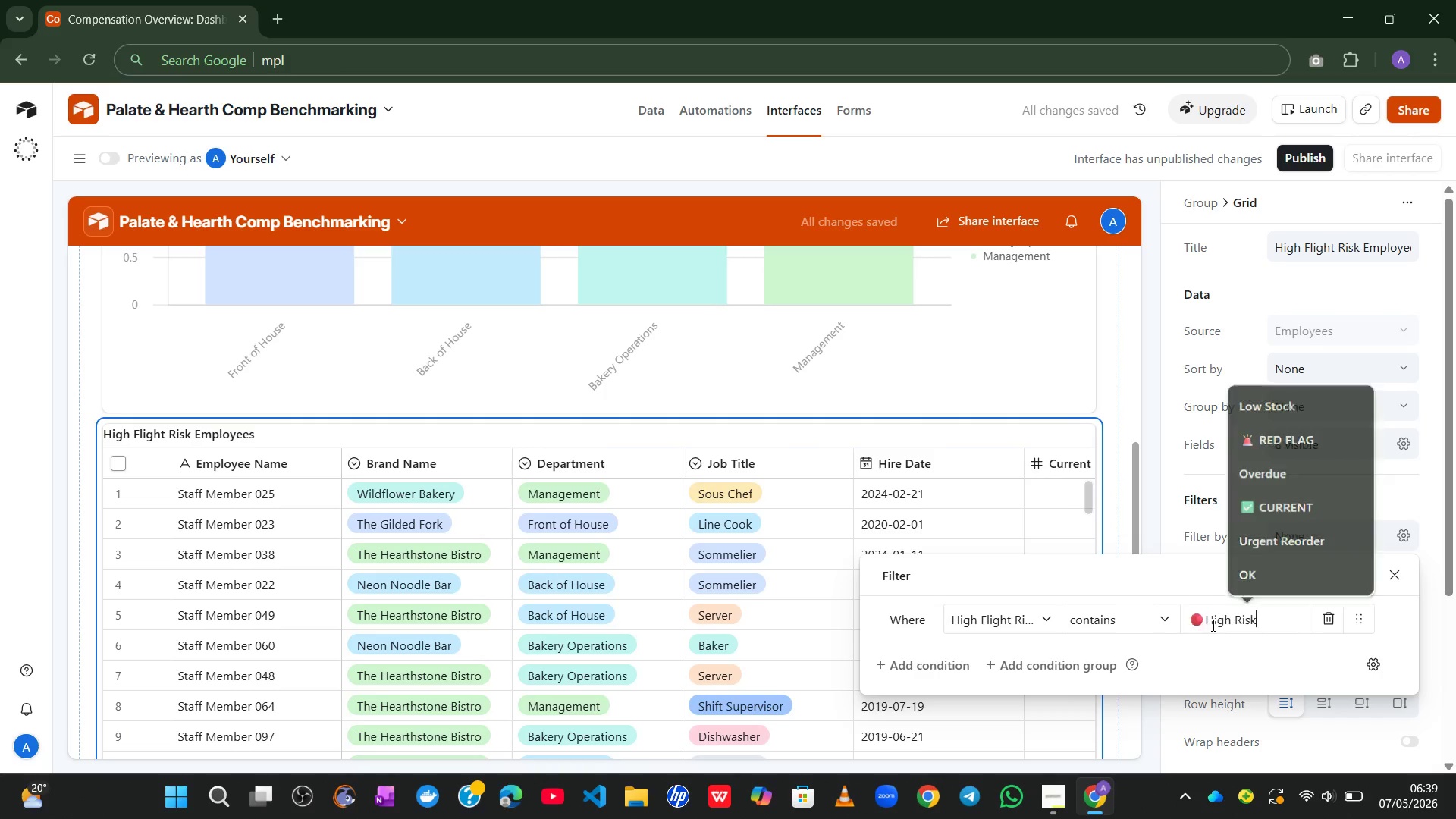 
key(Control+V)
 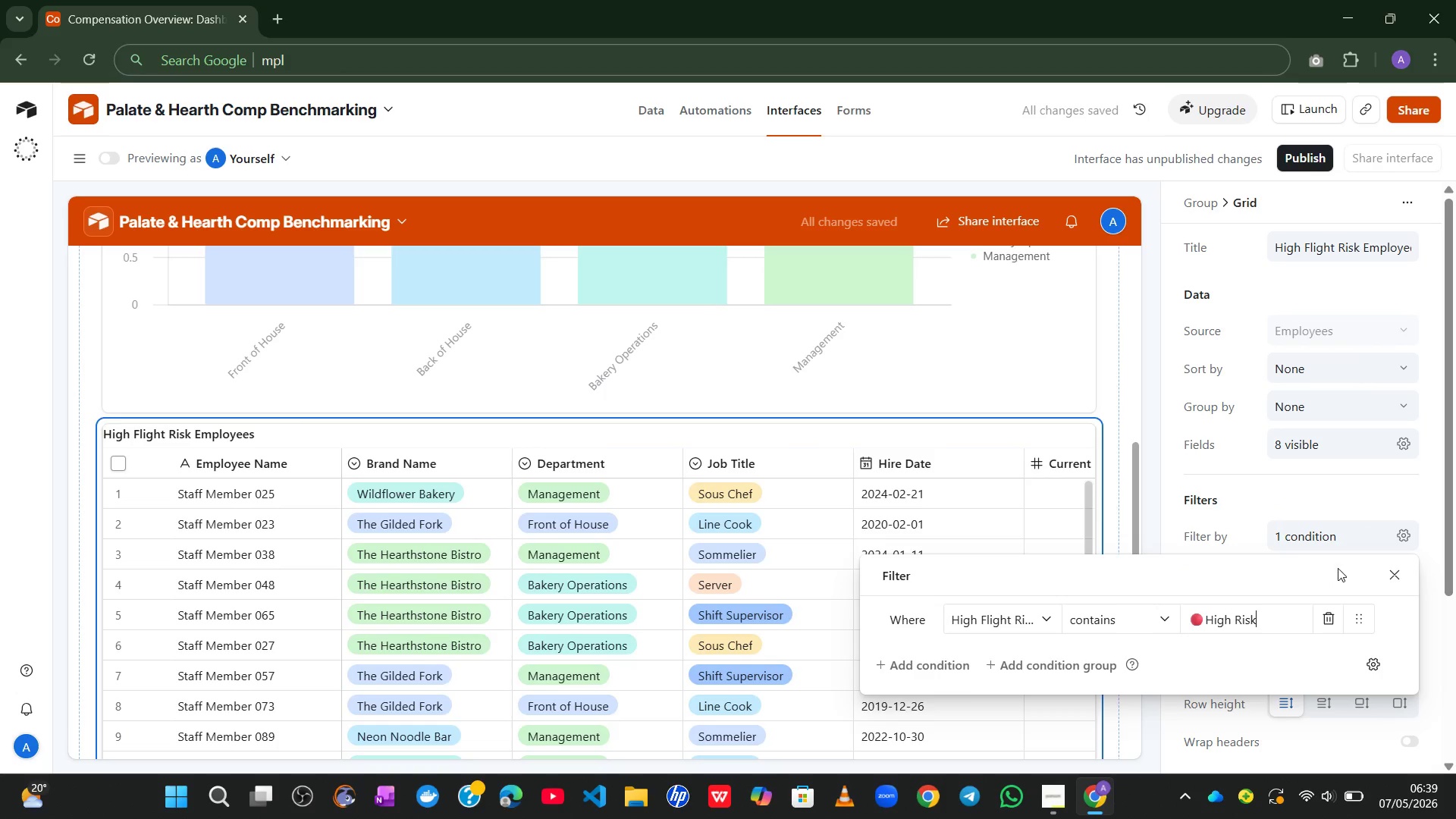 
left_click([1402, 573])
 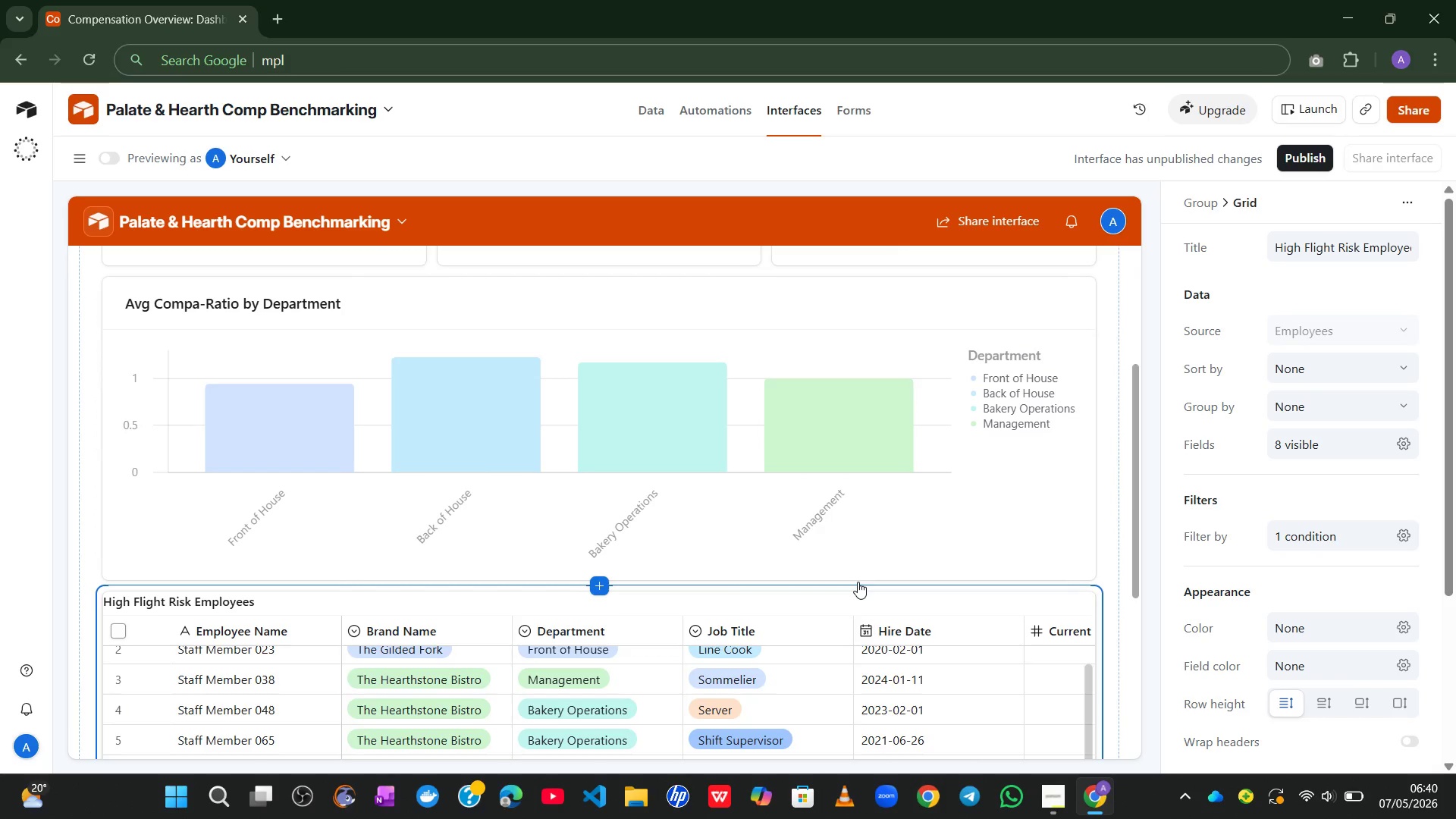 
wait(40.33)
 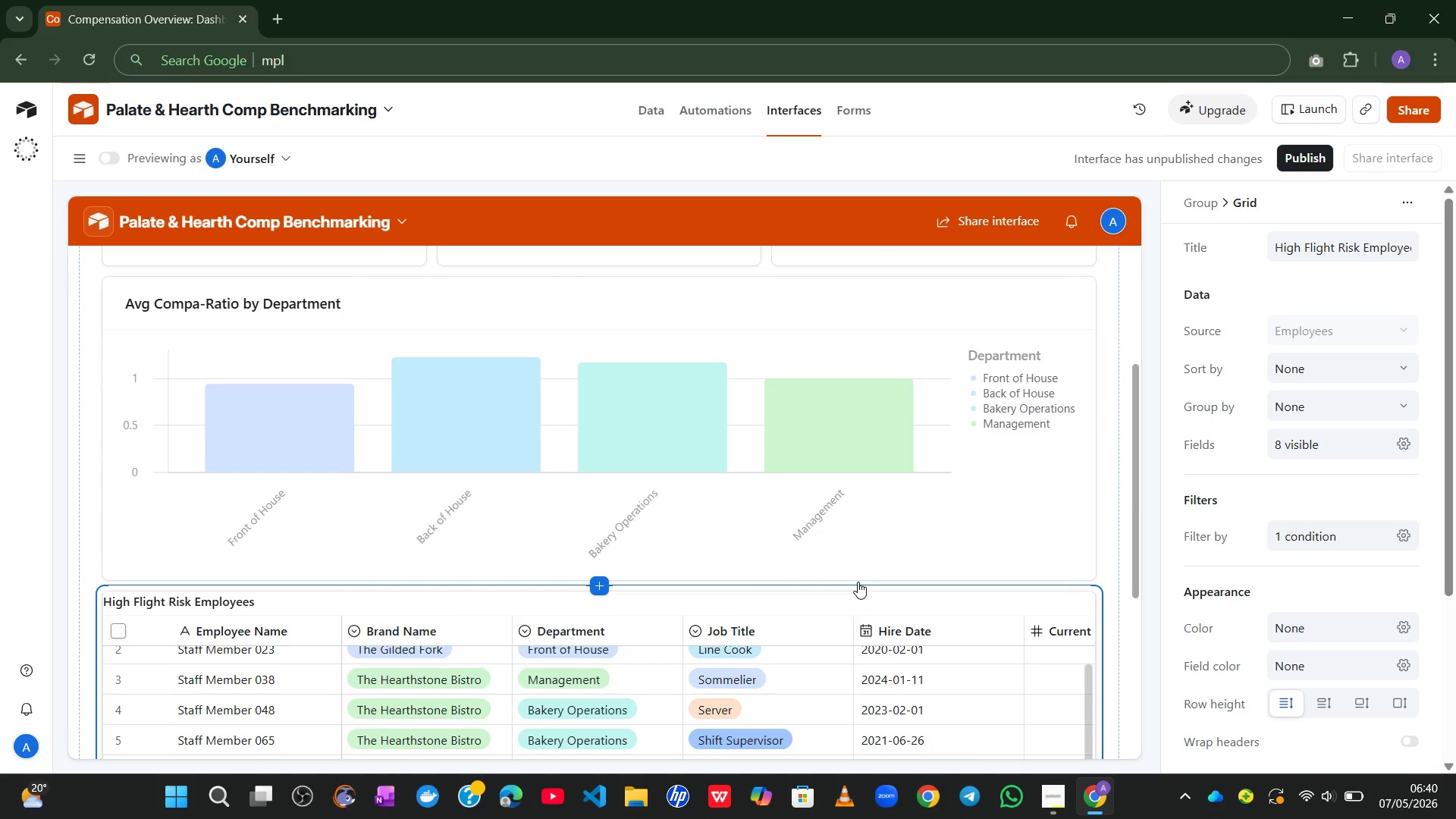 
left_click([601, 580])
 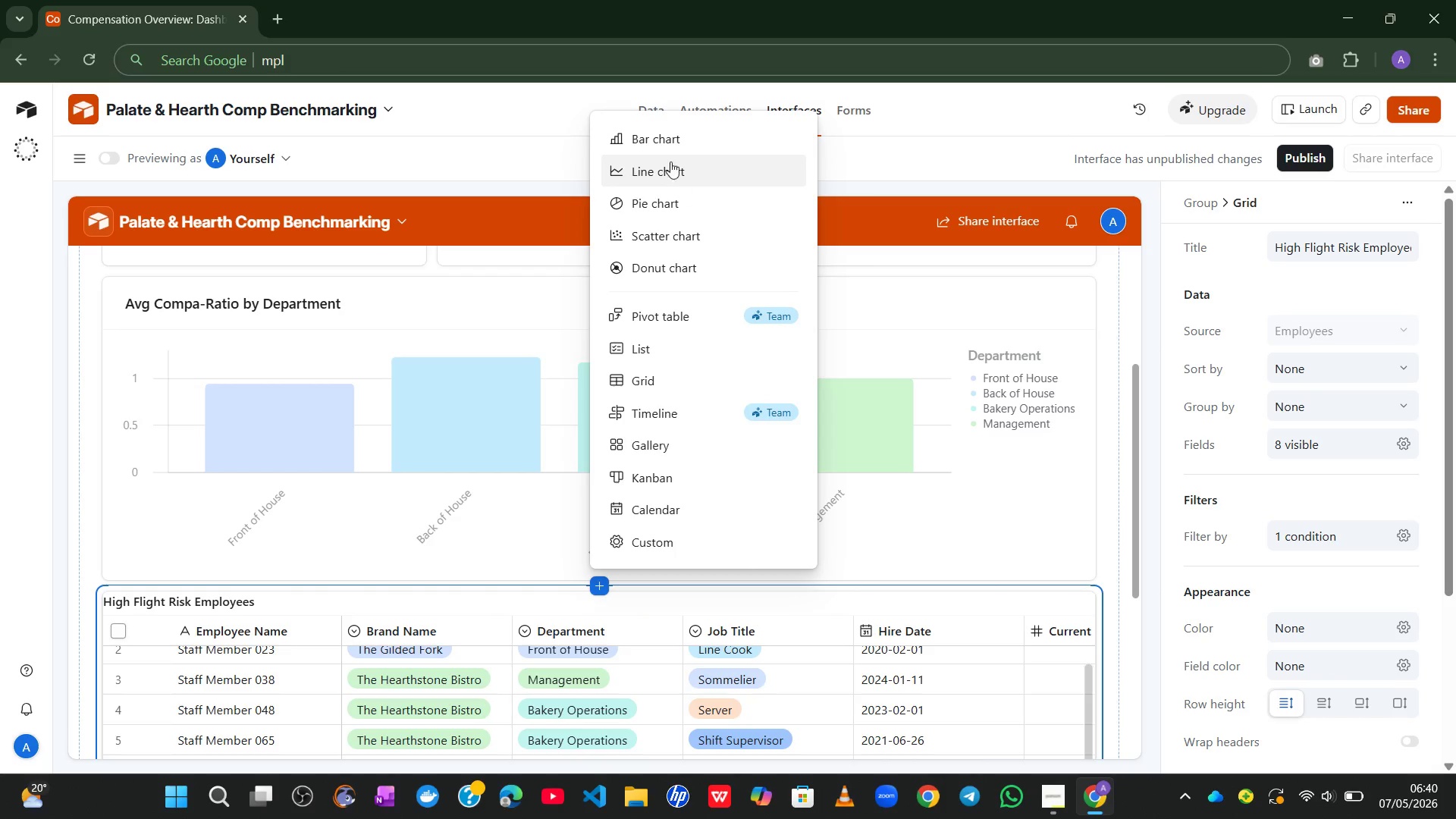 
left_click([662, 148])
 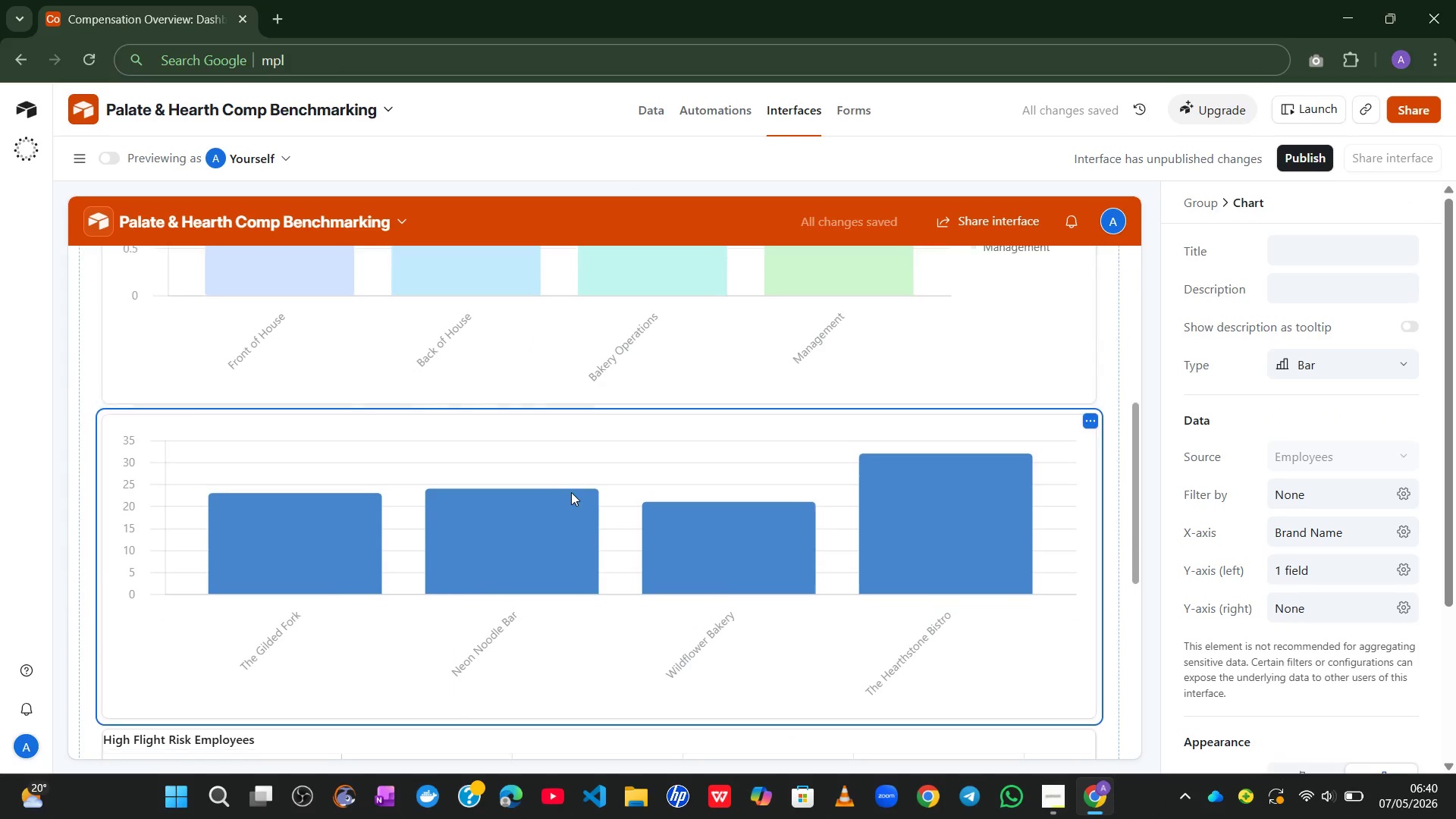 
left_click([608, 526])
 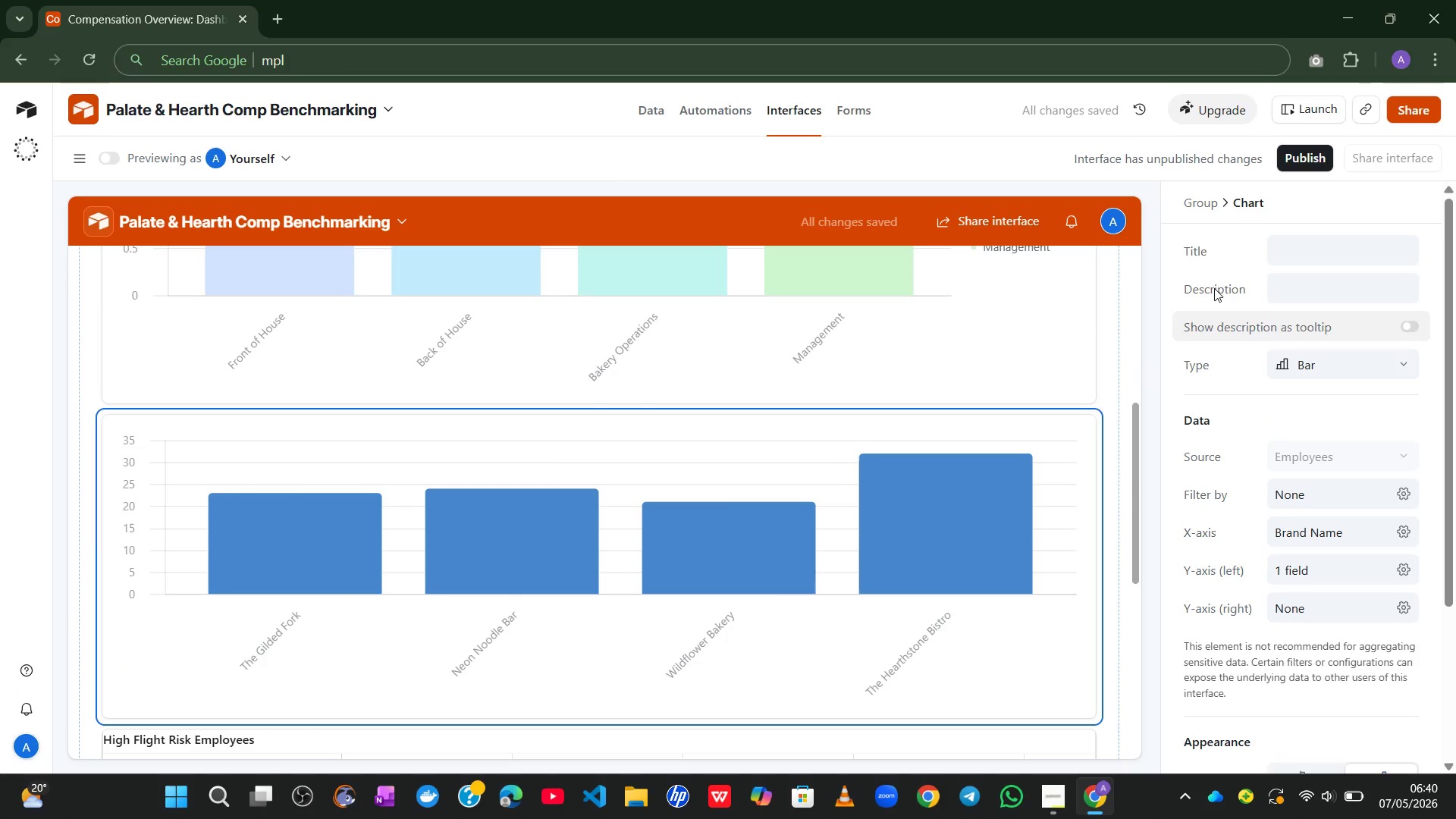 
left_click([1271, 259])
 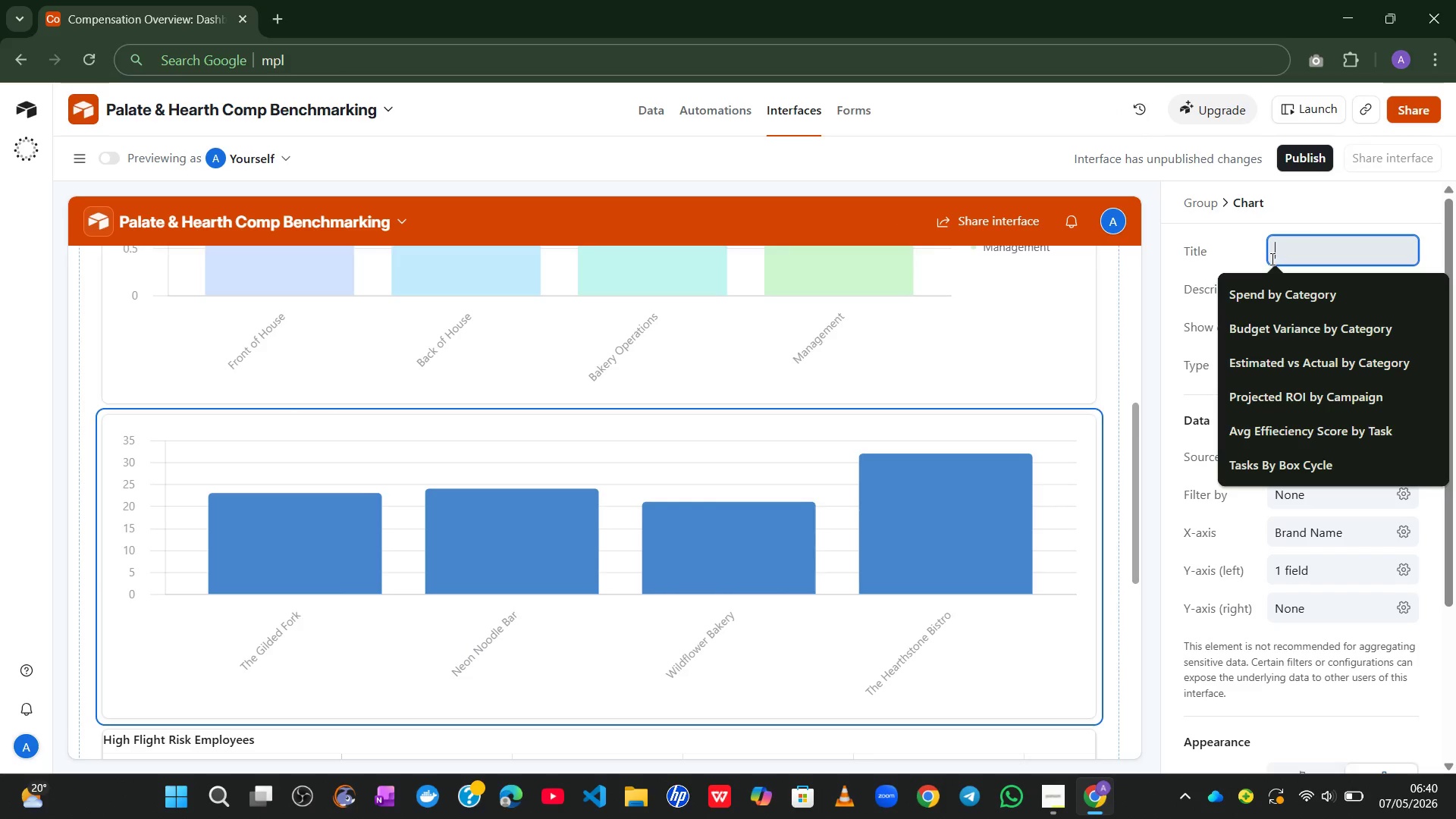 
wait(9.59)
 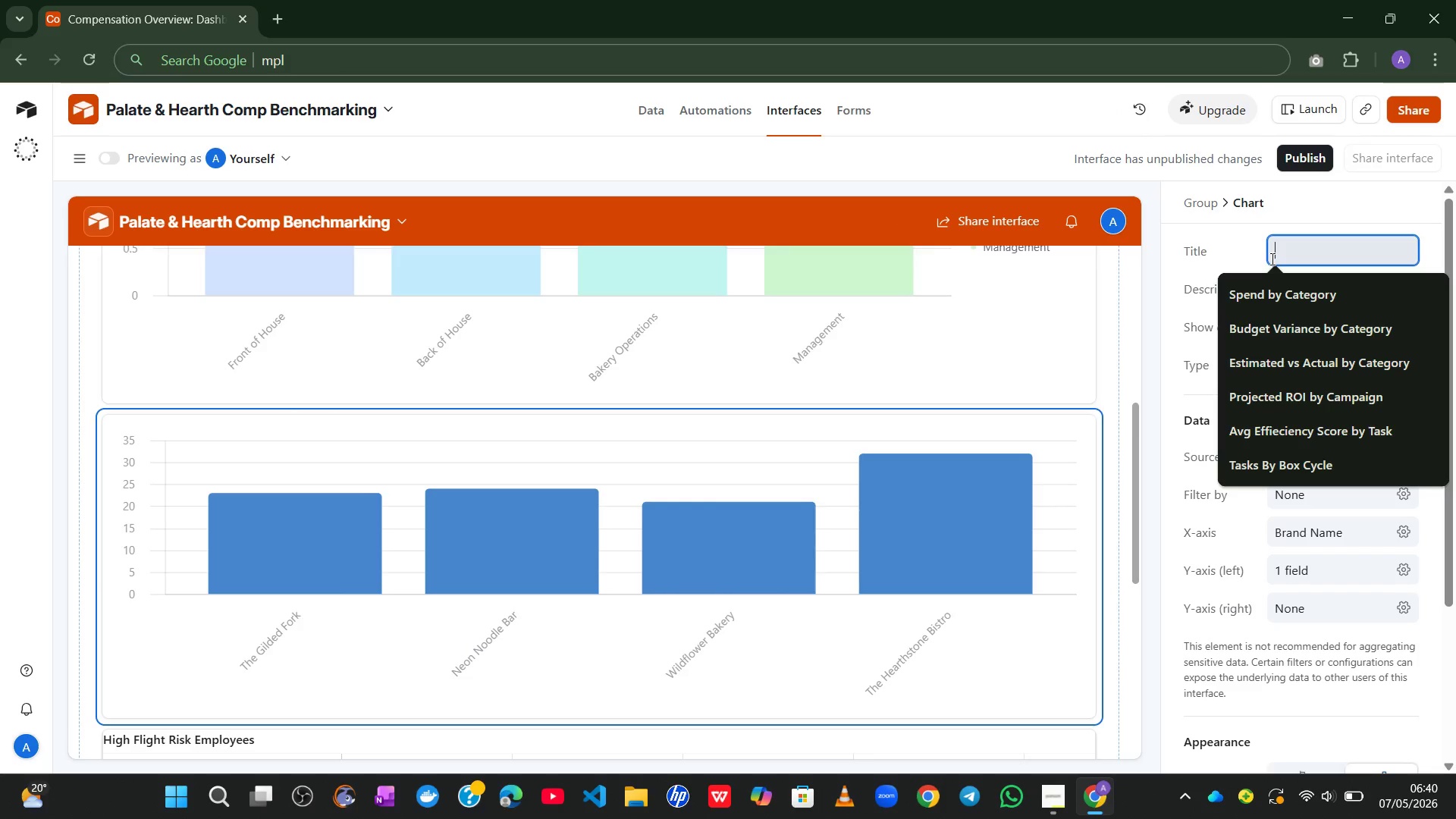 
type(Avg Compa-ra)
 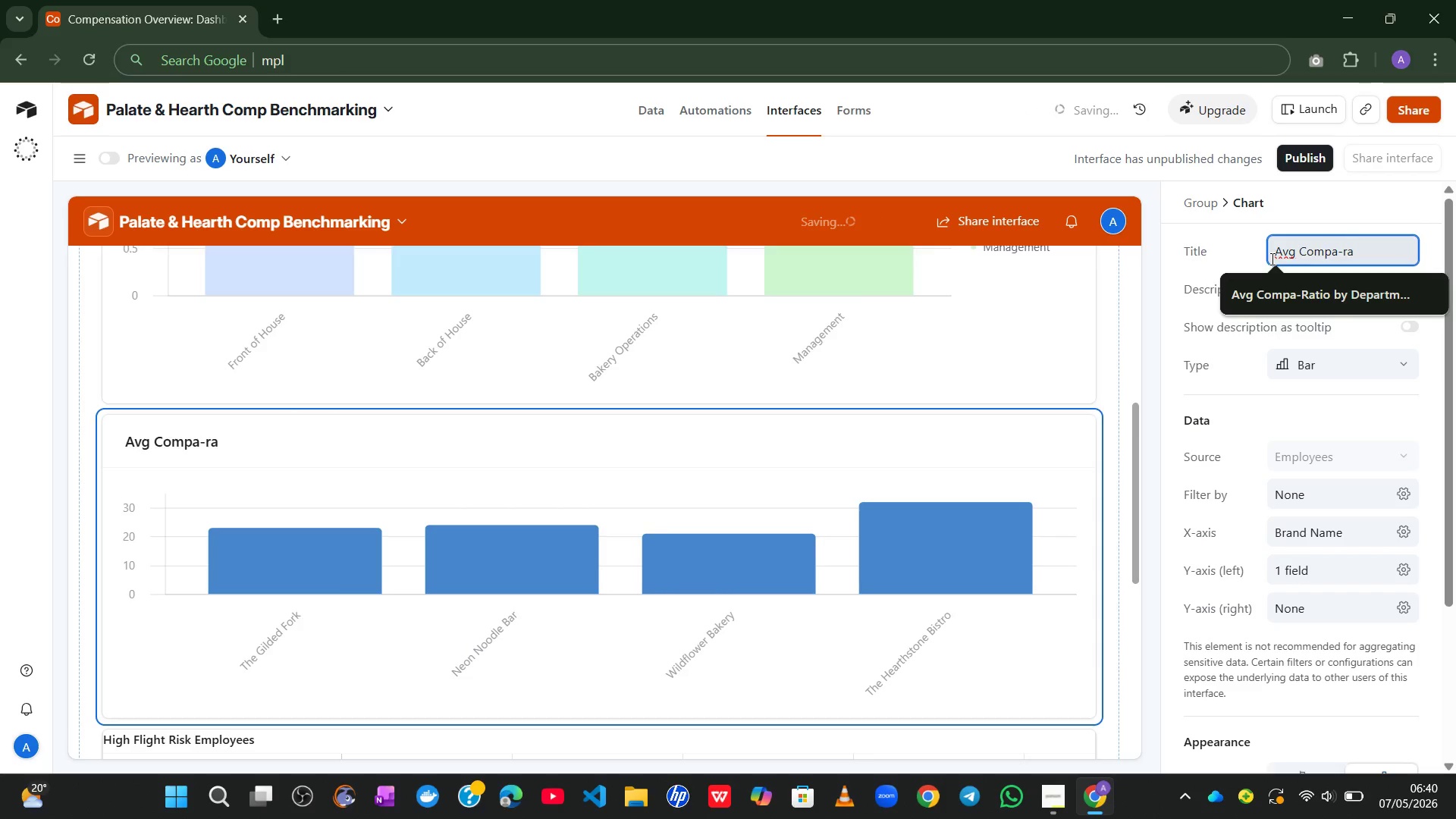 
left_click([1301, 294])
 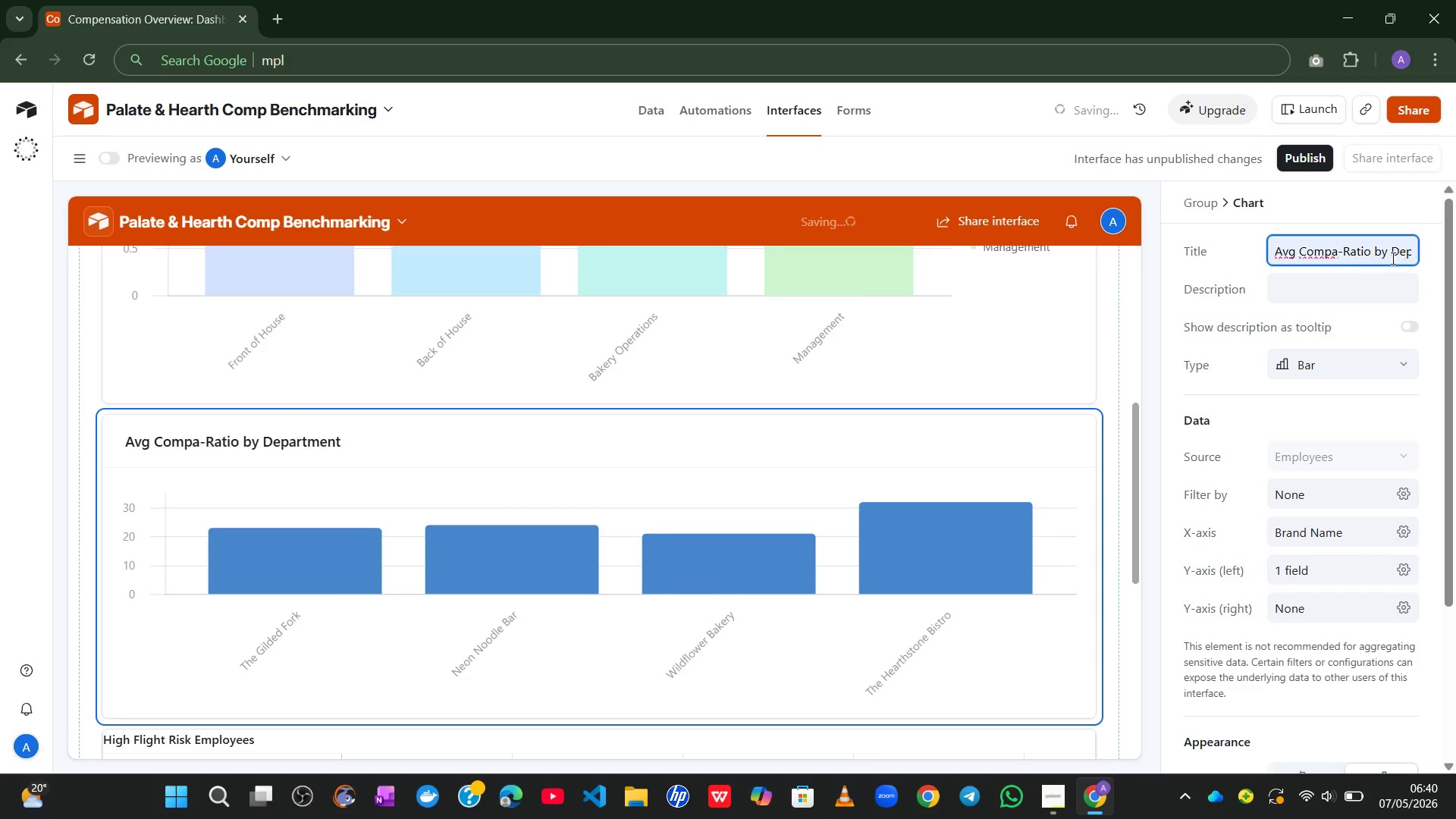 
left_click_drag(start_coordinate=[1392, 249], to_coordinate=[1451, 253])
 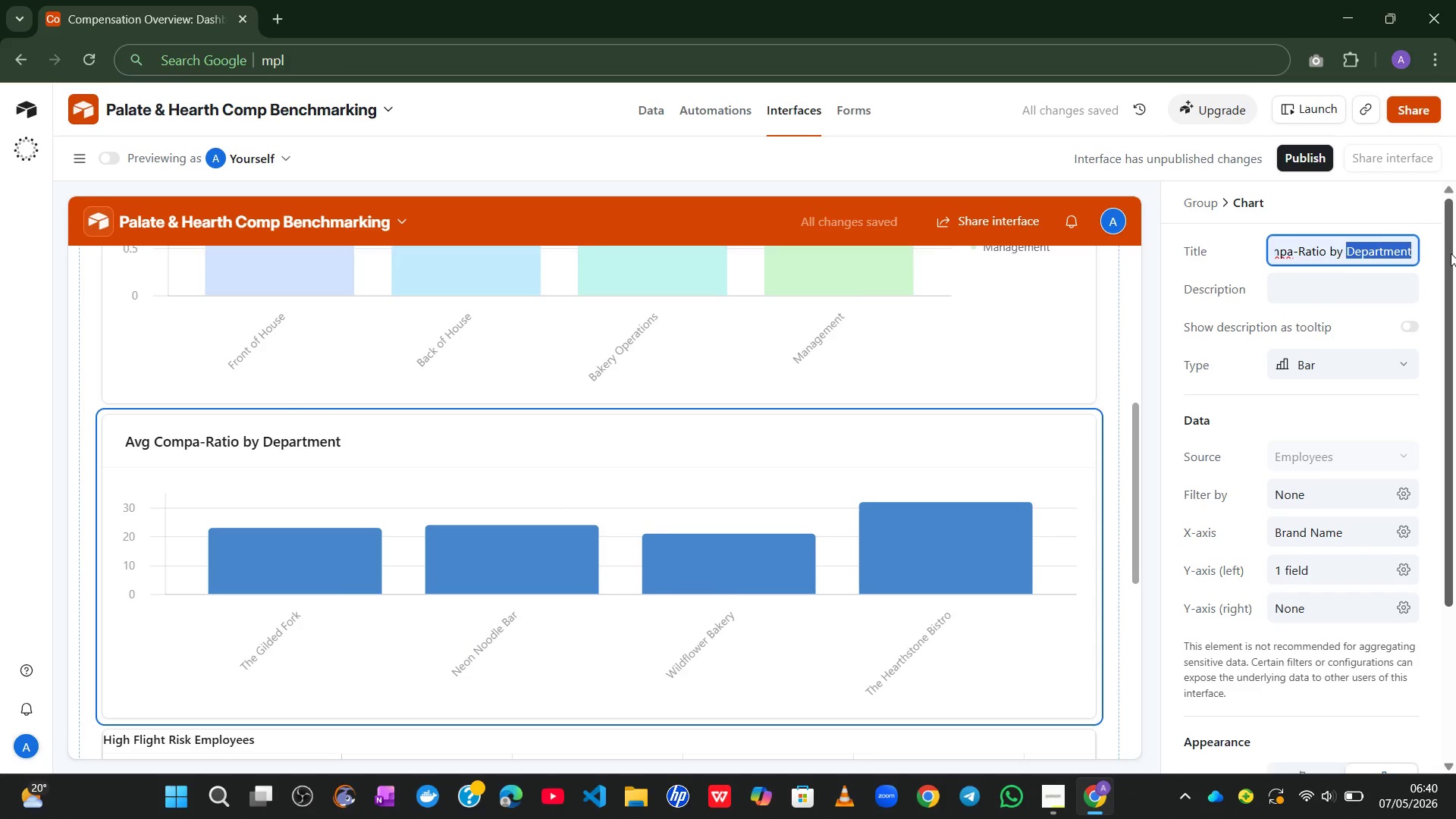 
type(Gender)
 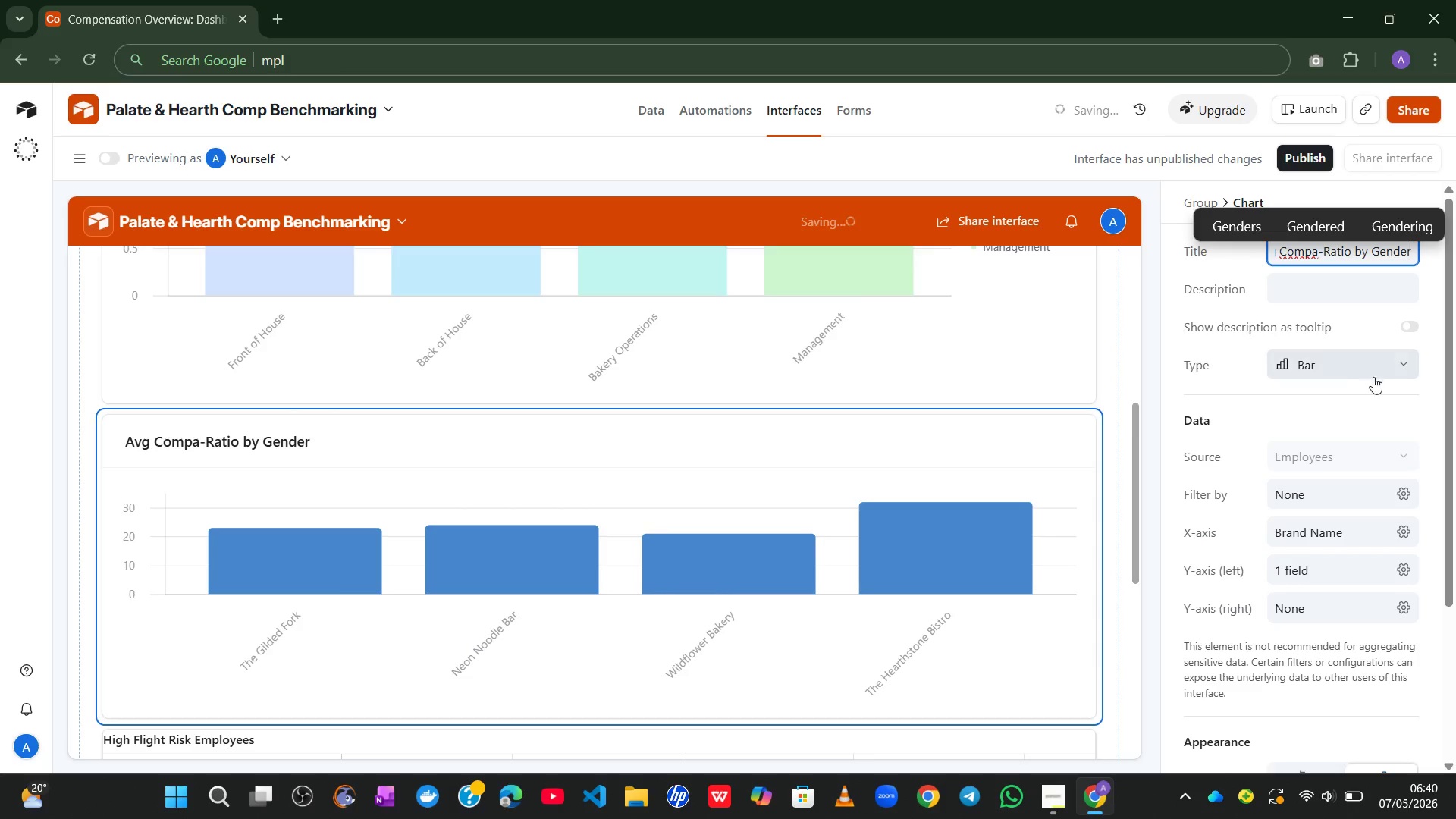 
left_click([1343, 393])
 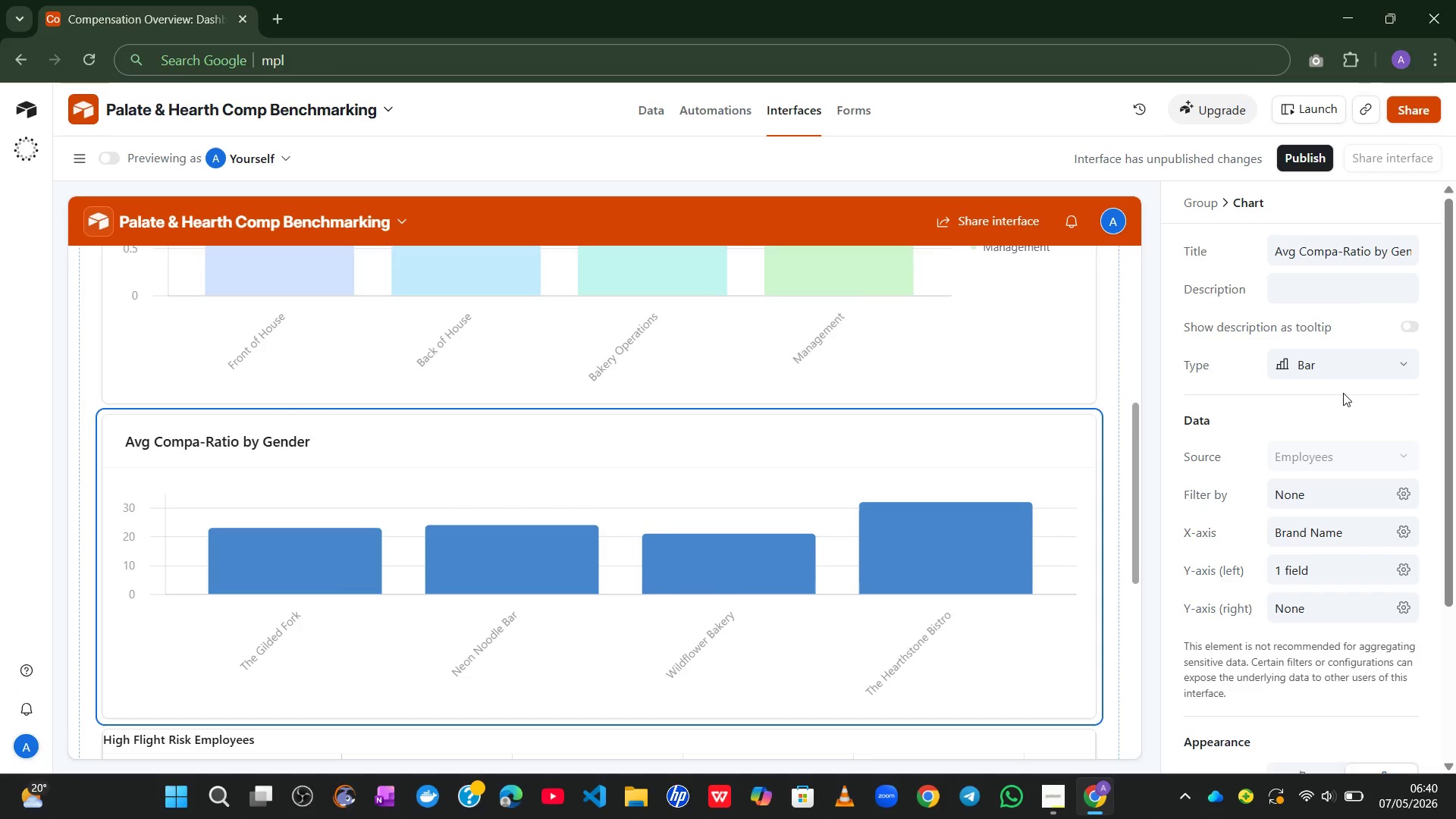 
wait(14.94)
 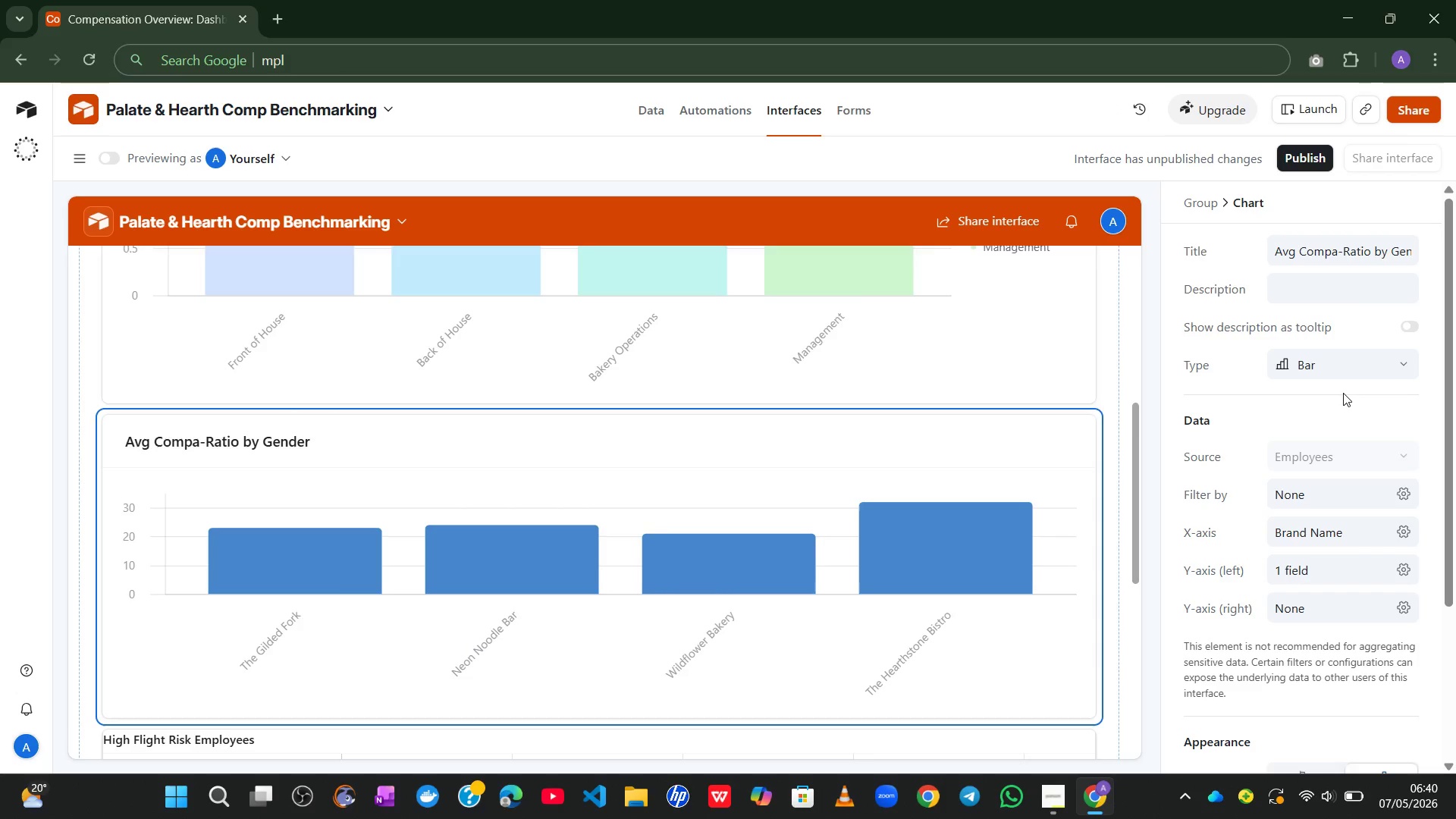 
left_click([1404, 530])
 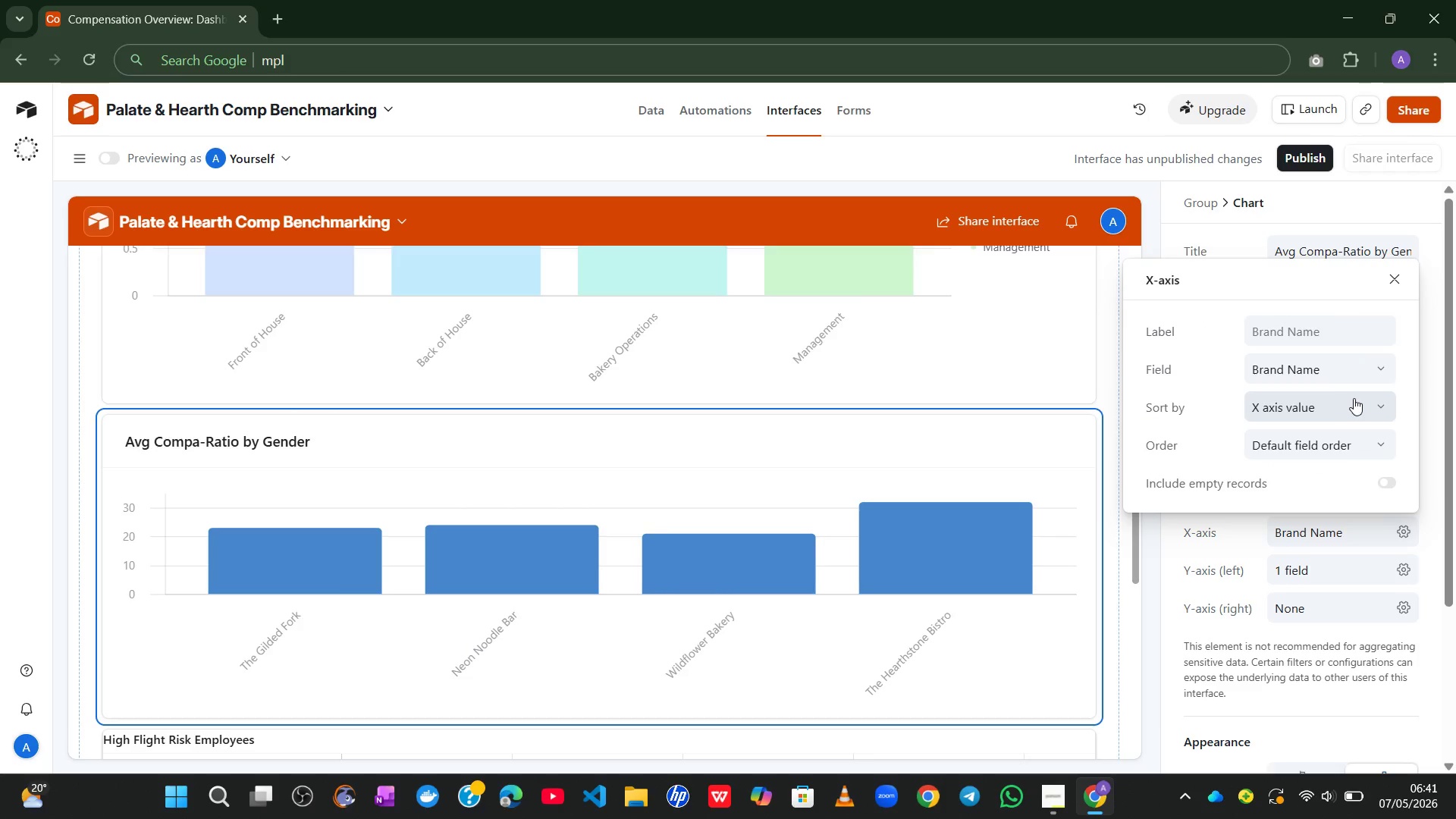 
left_click([1358, 375])
 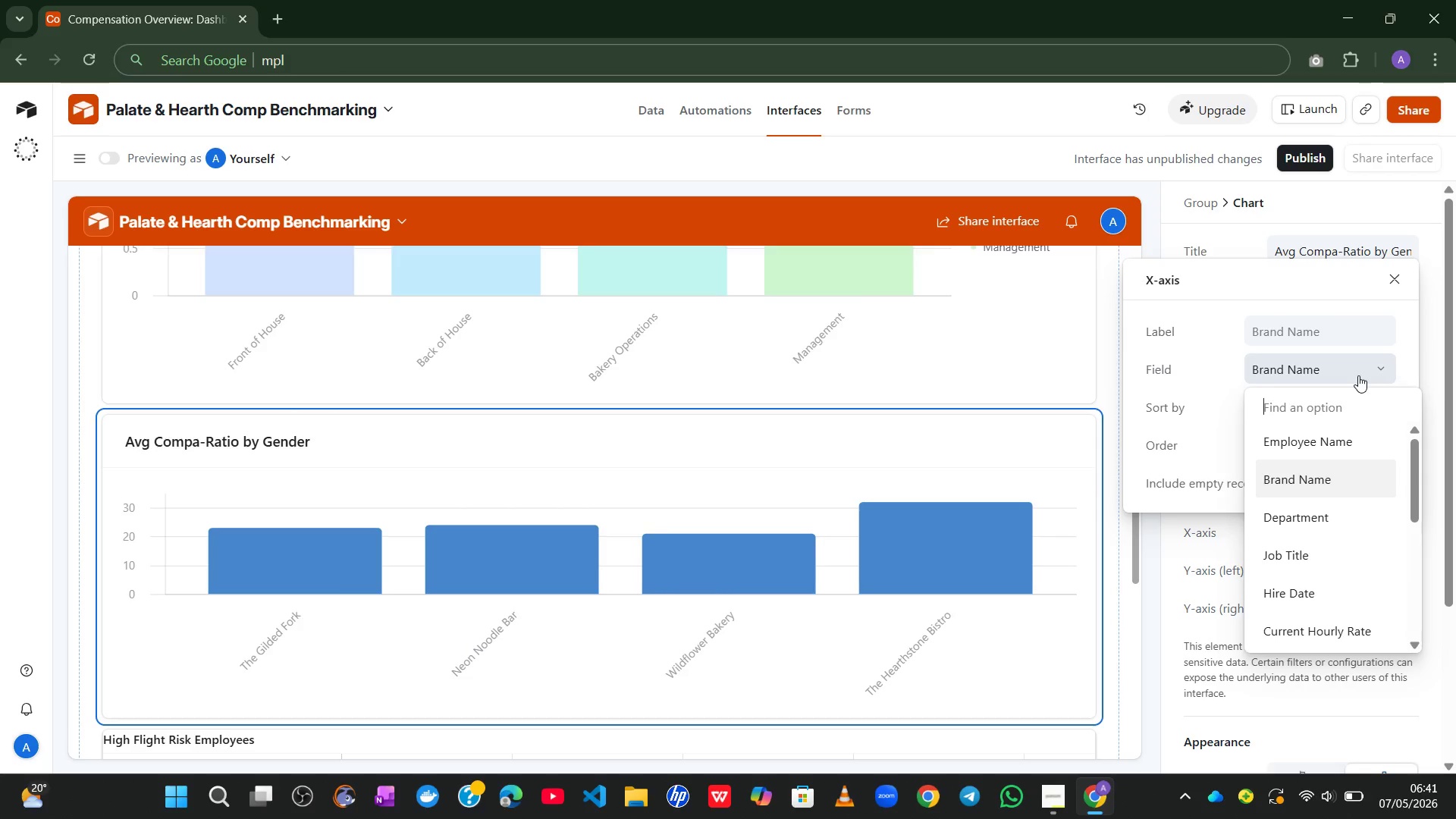 
wait(8.36)
 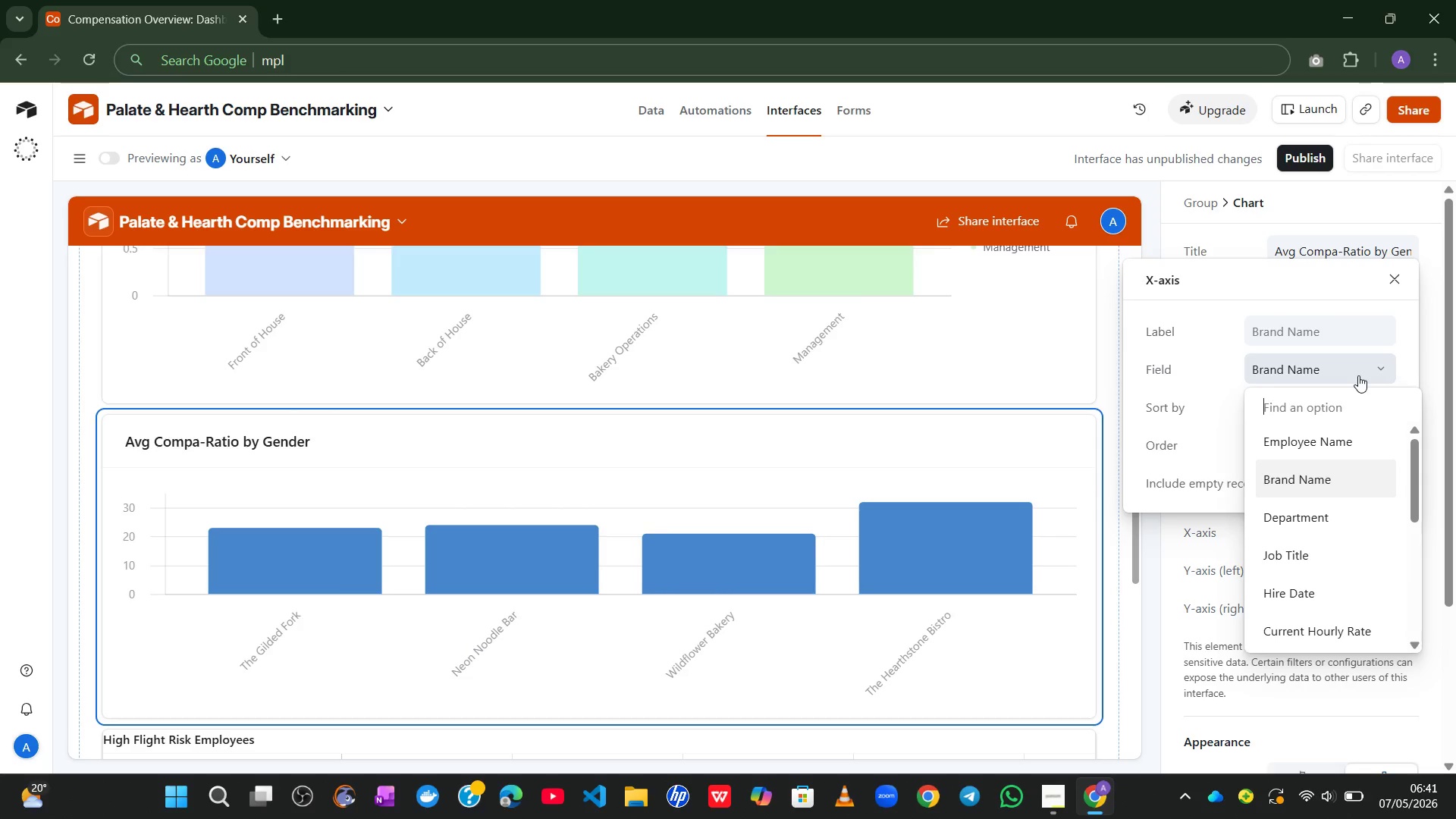 
left_click([1315, 571])
 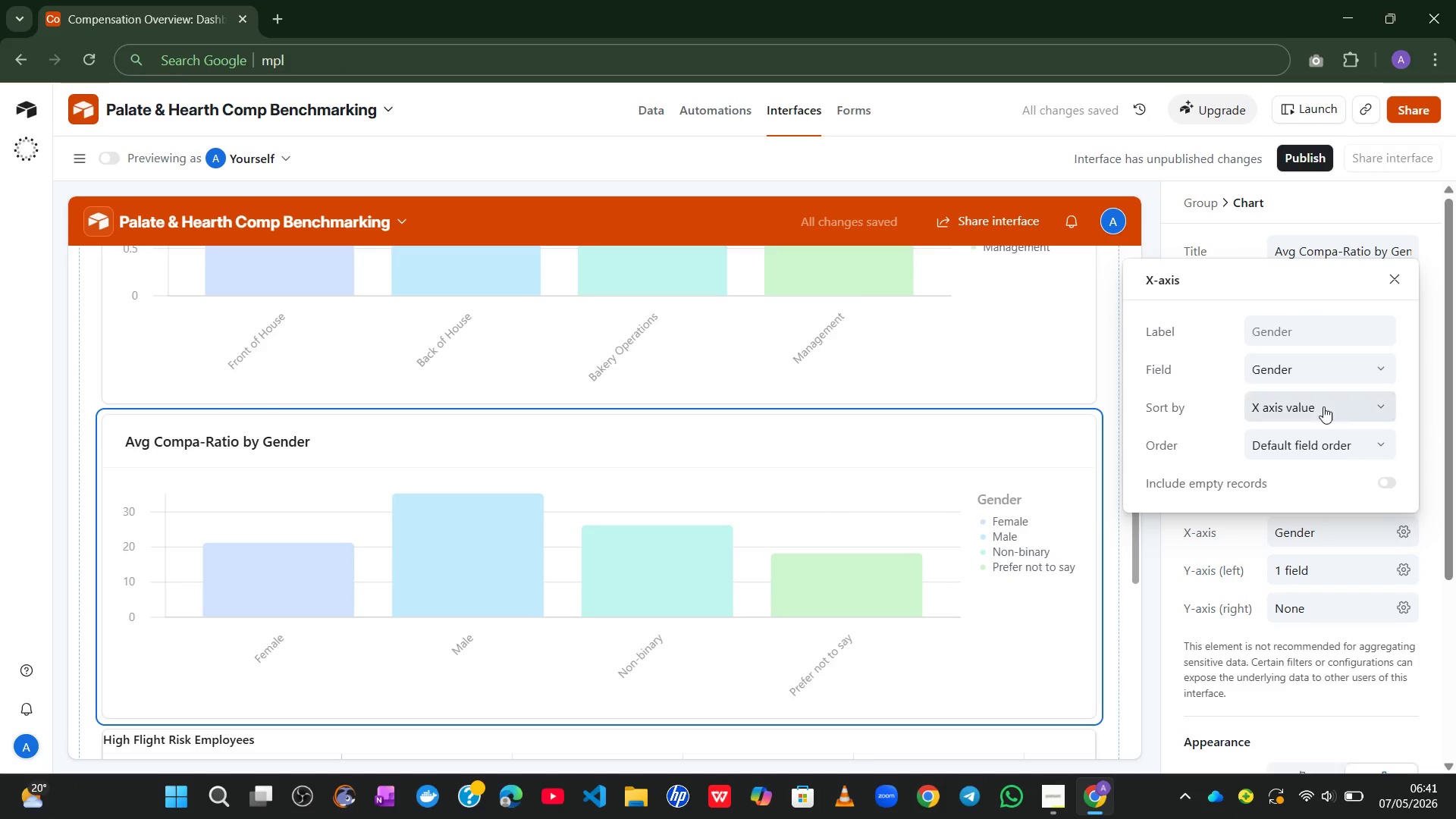 
left_click([1405, 278])
 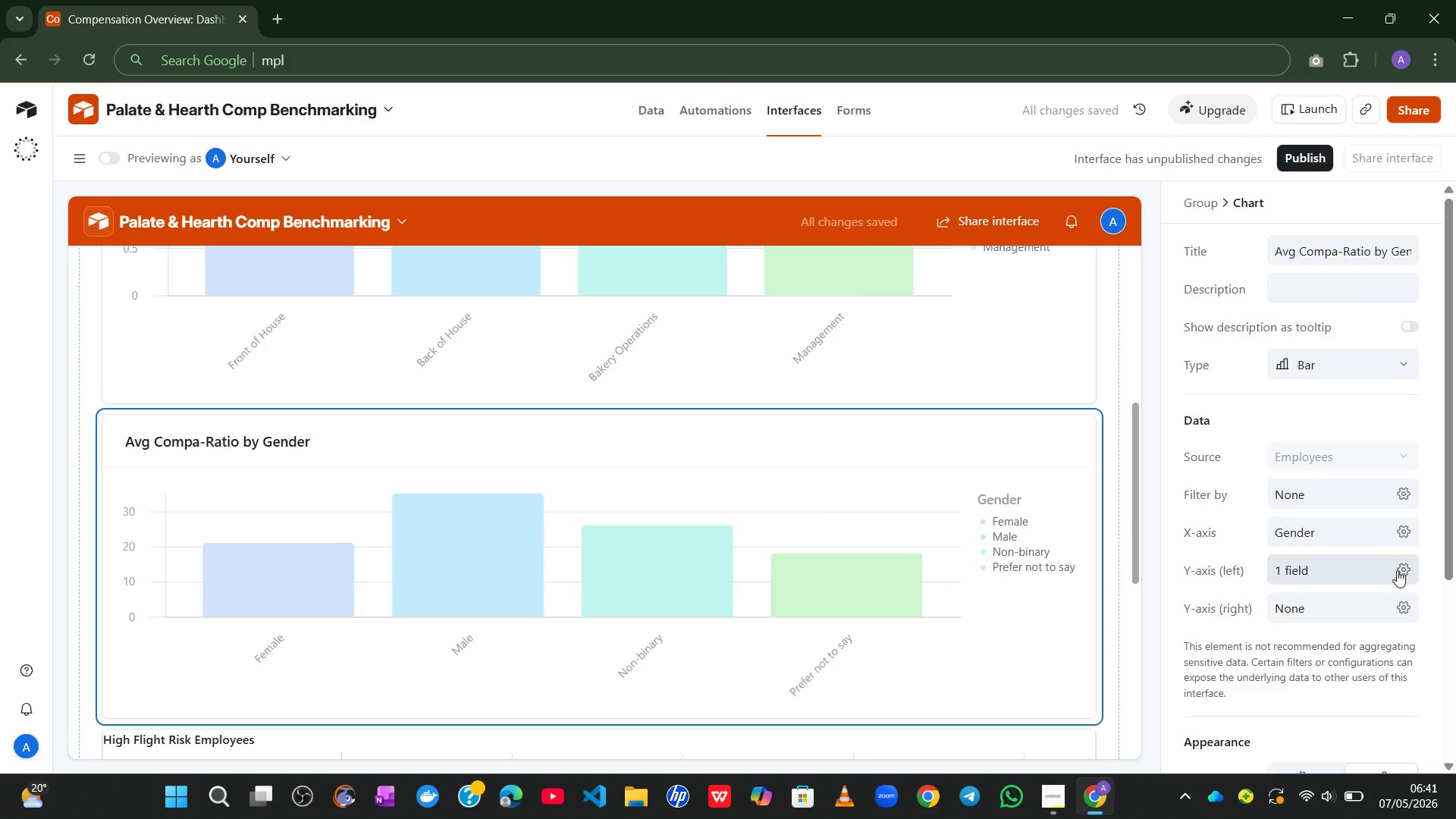 
left_click([1401, 570])
 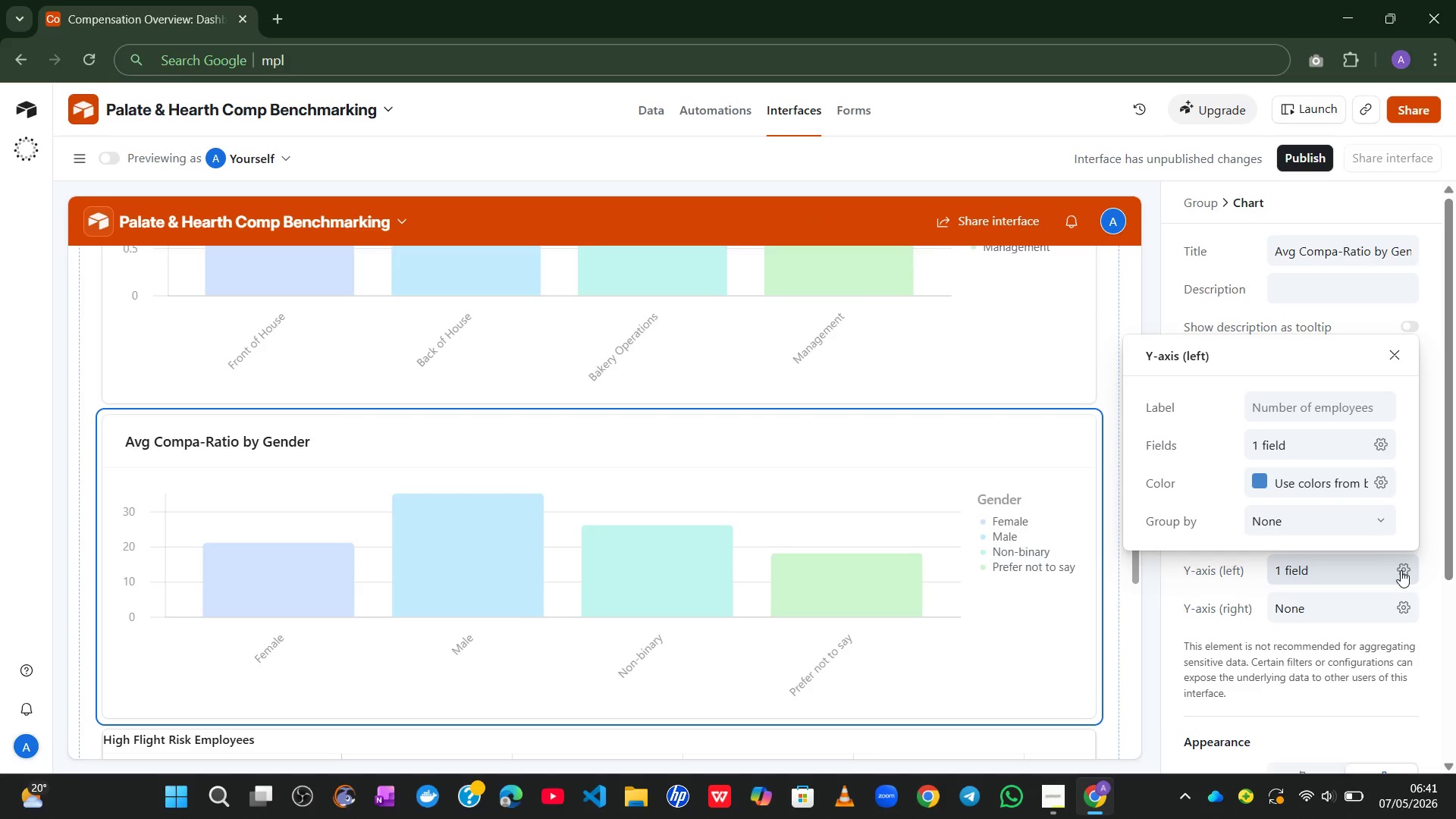 
wait(5.44)
 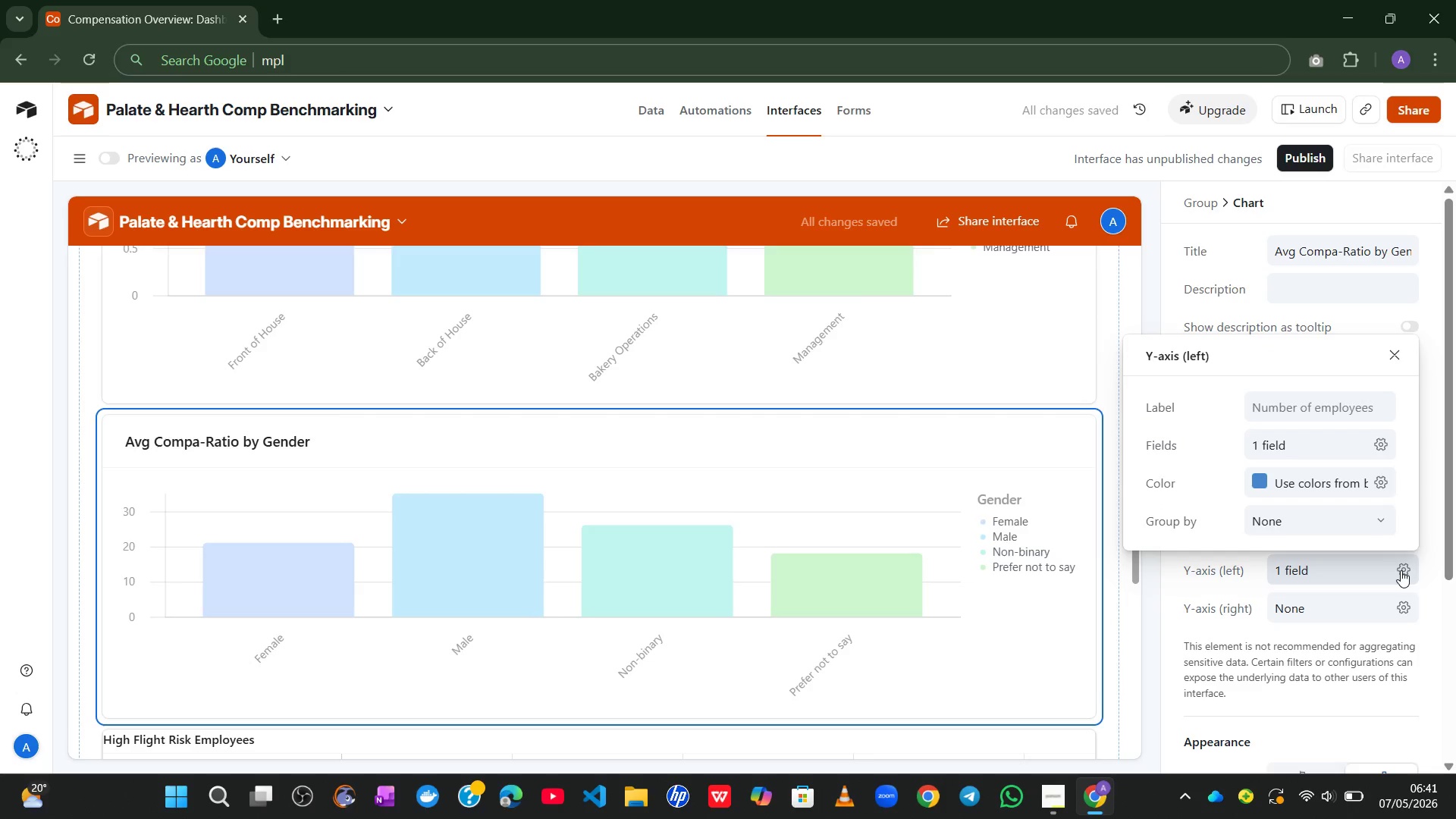 
left_click([1385, 452])
 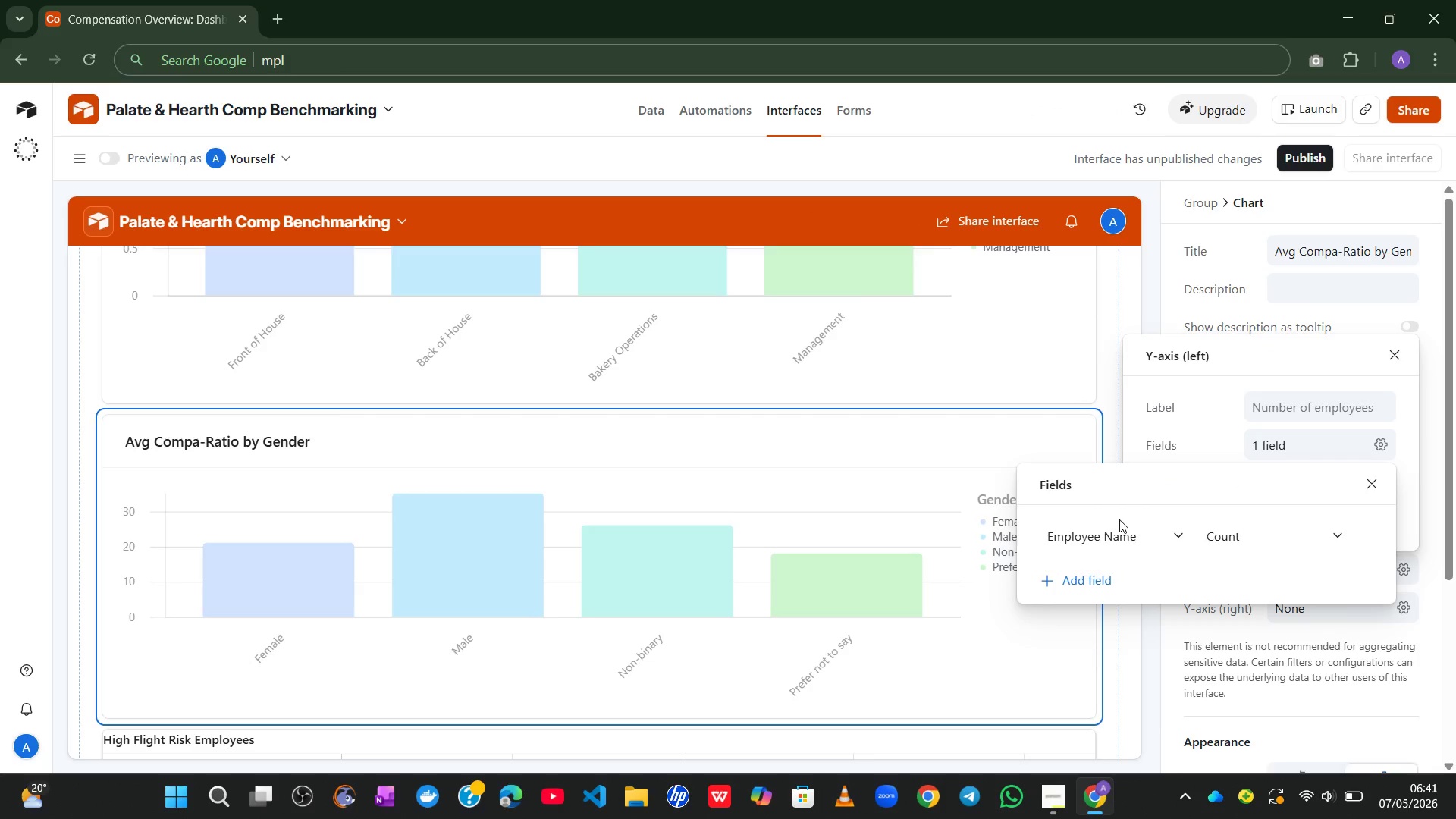 
left_click([1132, 529])
 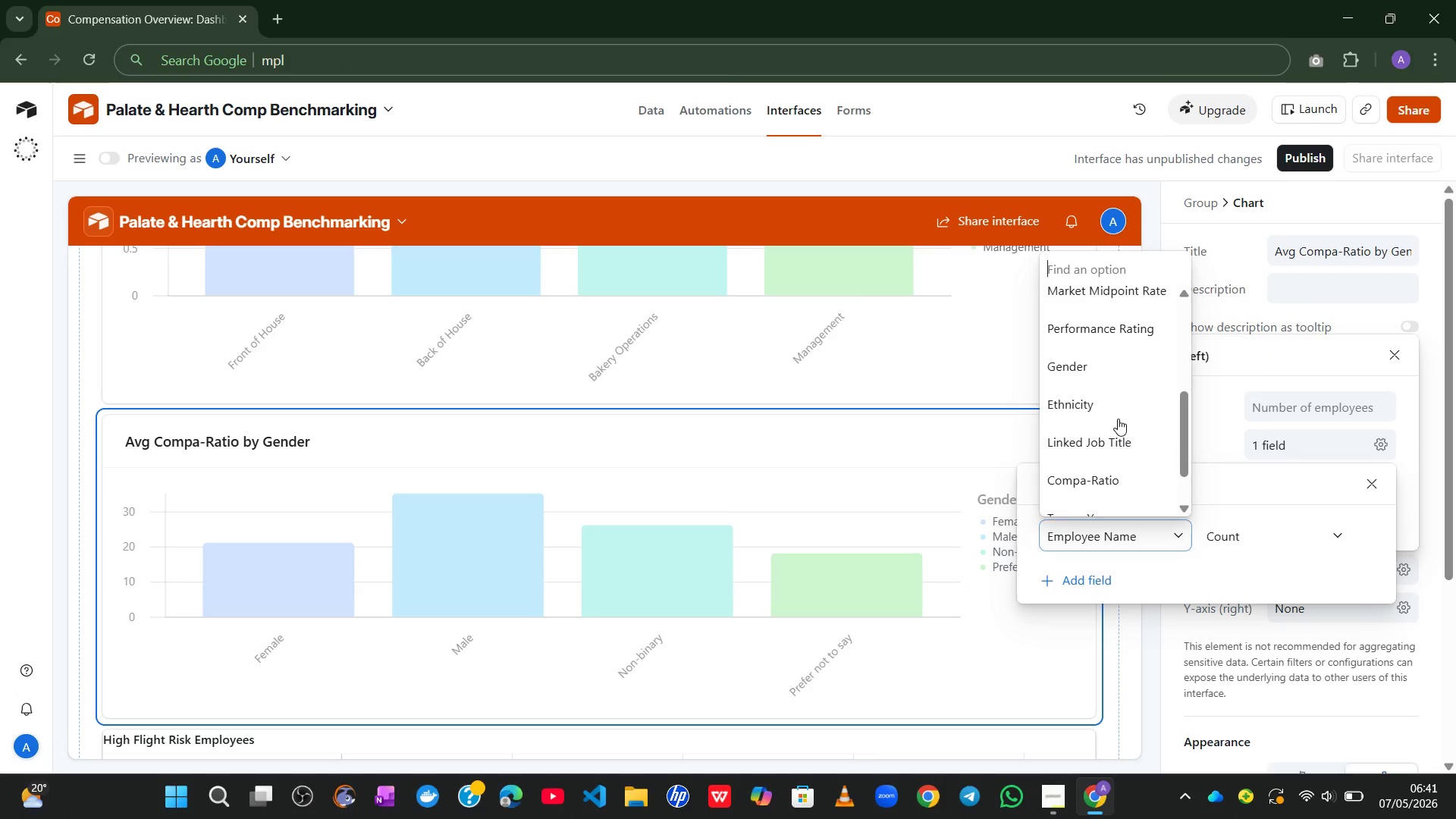 
left_click([1106, 463])
 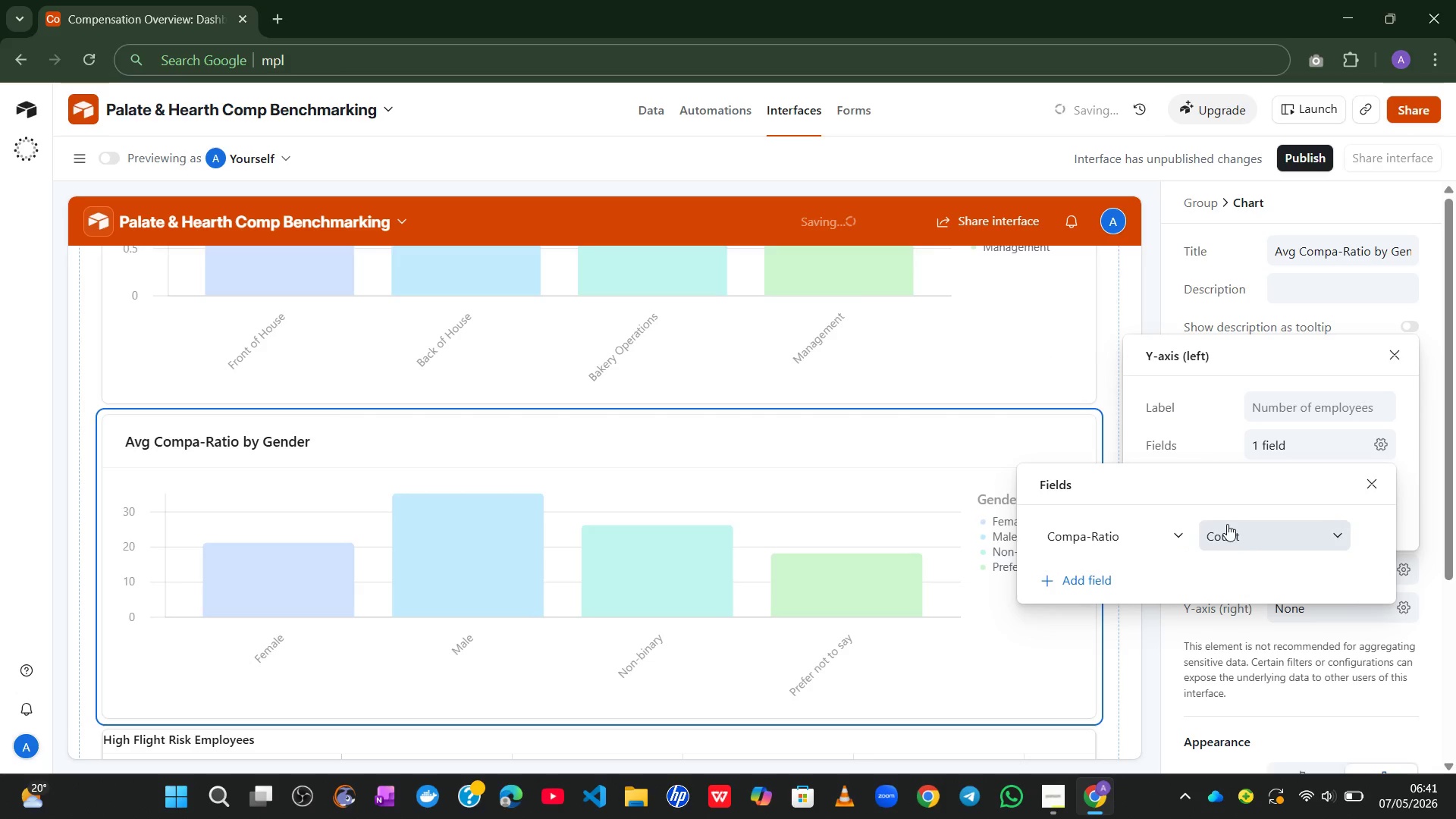 
left_click([1245, 555])
 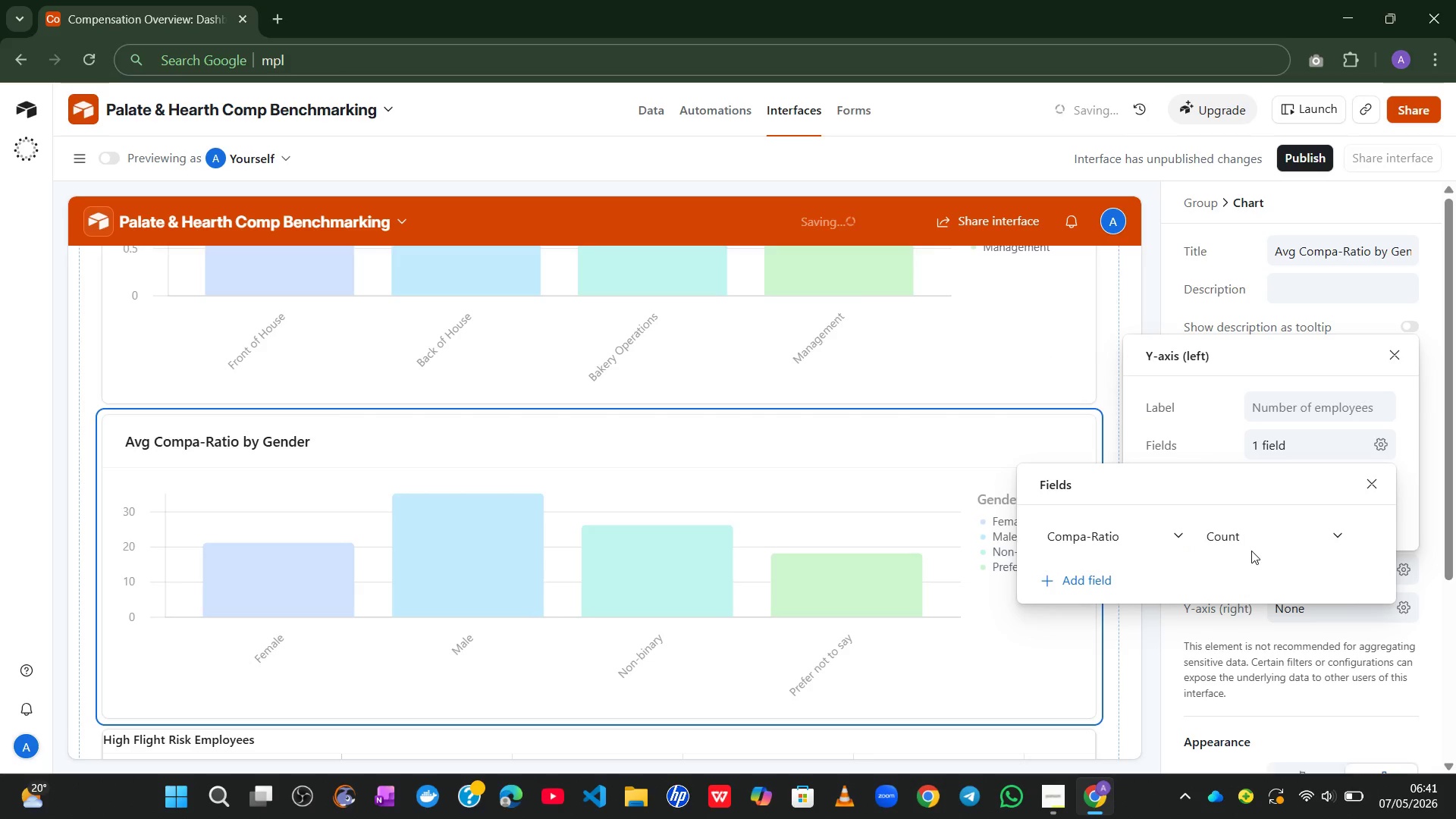 
left_click([1254, 548])
 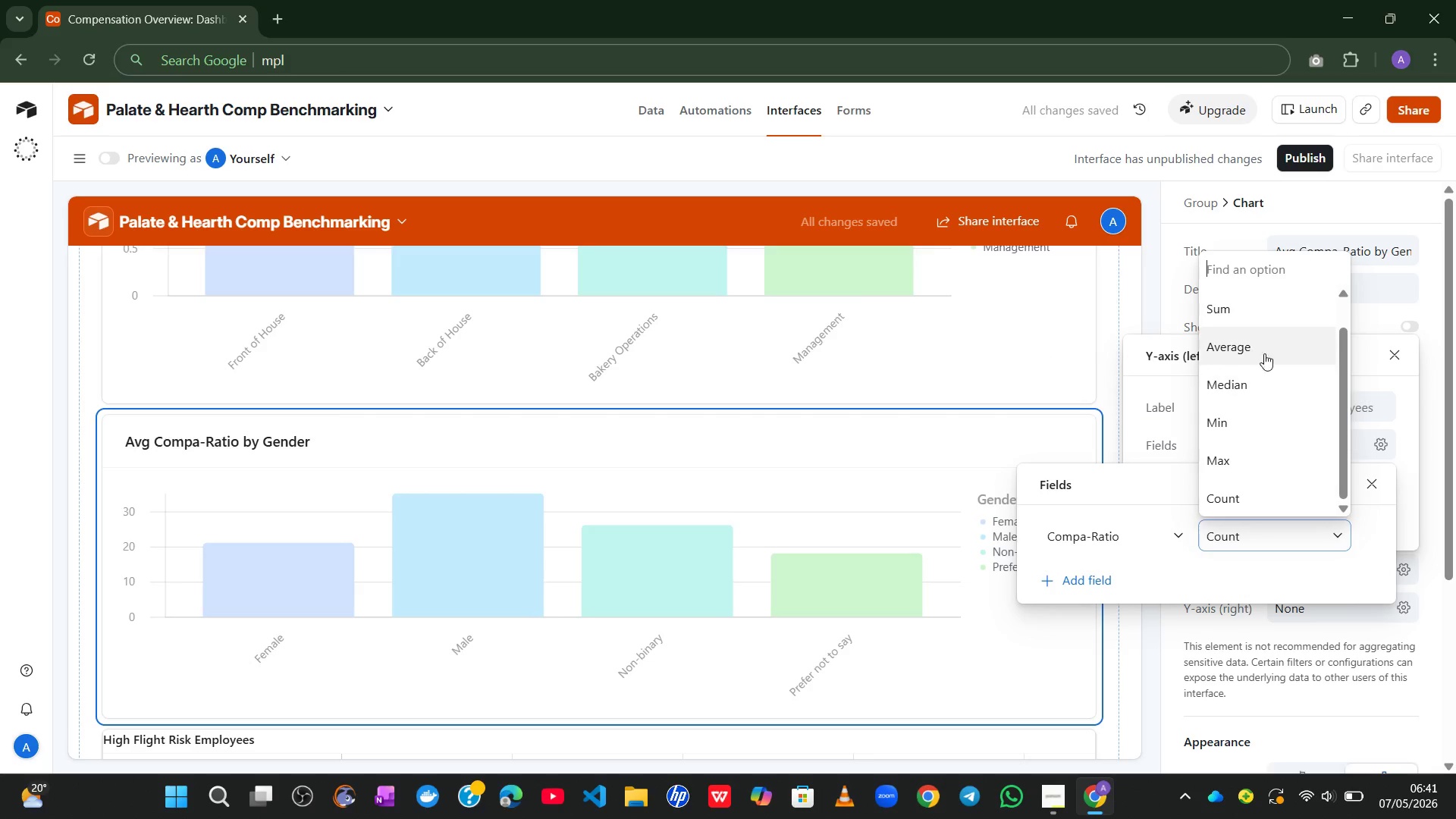 
left_click([1262, 348])
 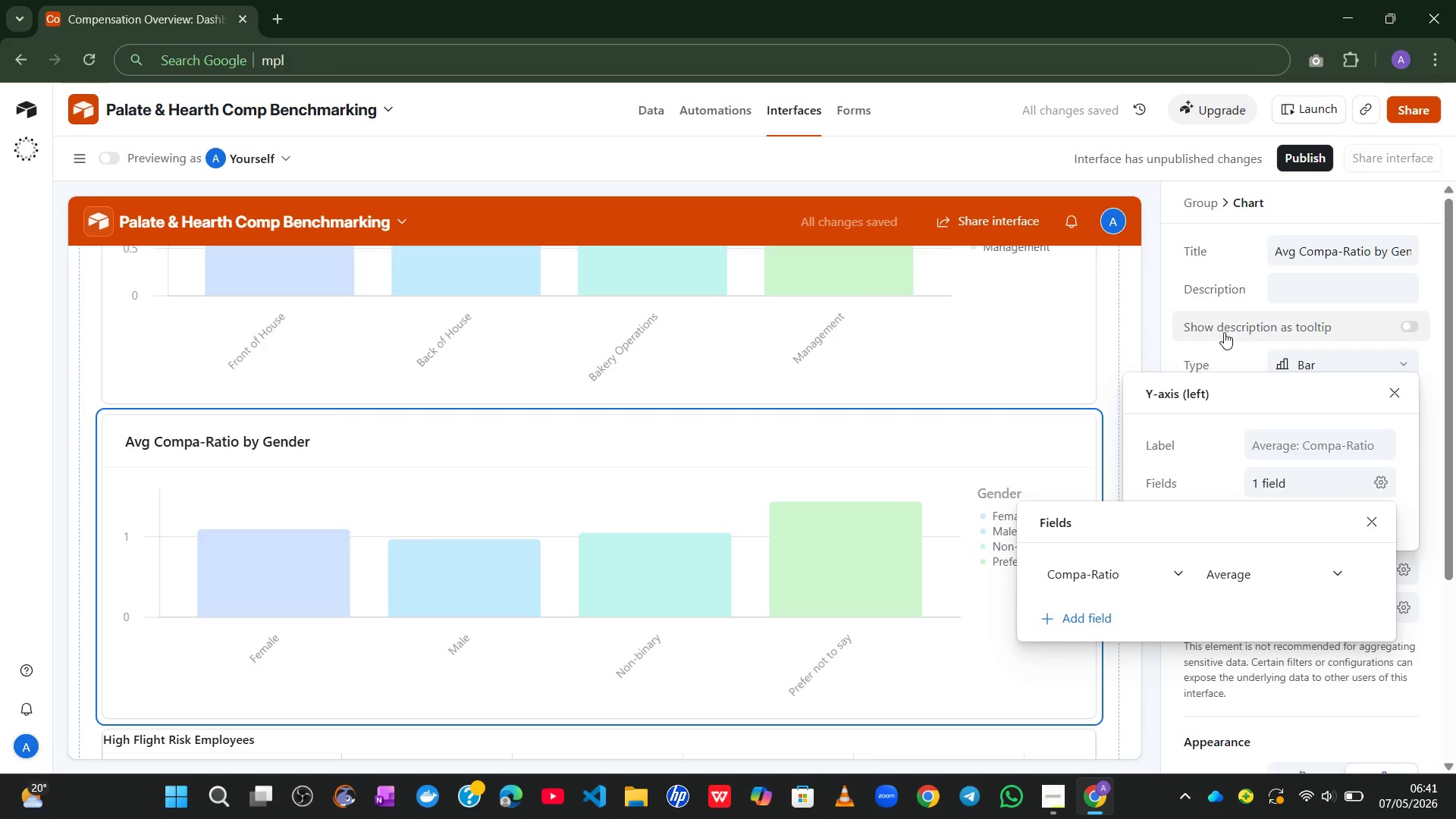 
left_click([1164, 319])
 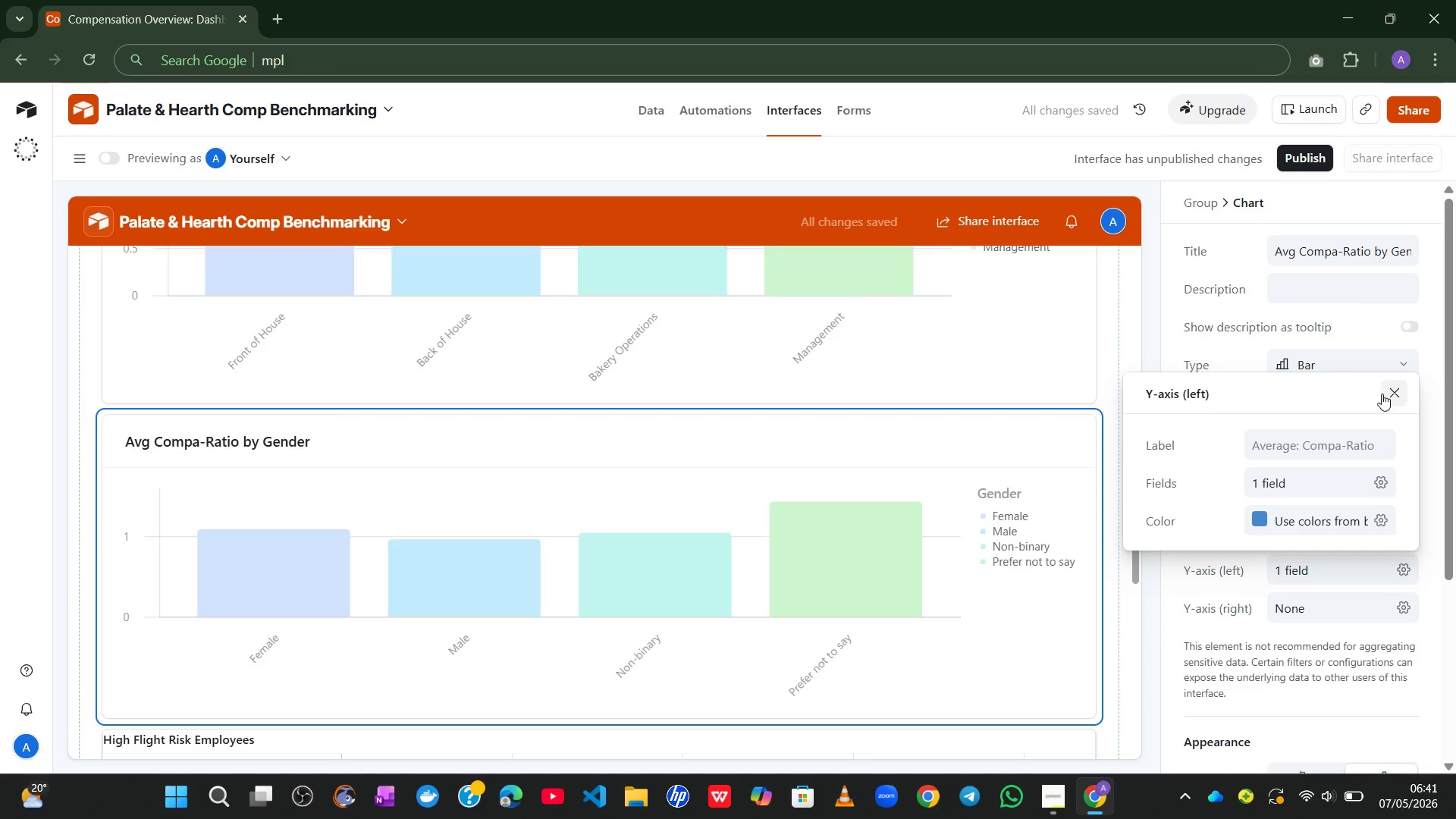 
left_click([1391, 396])
 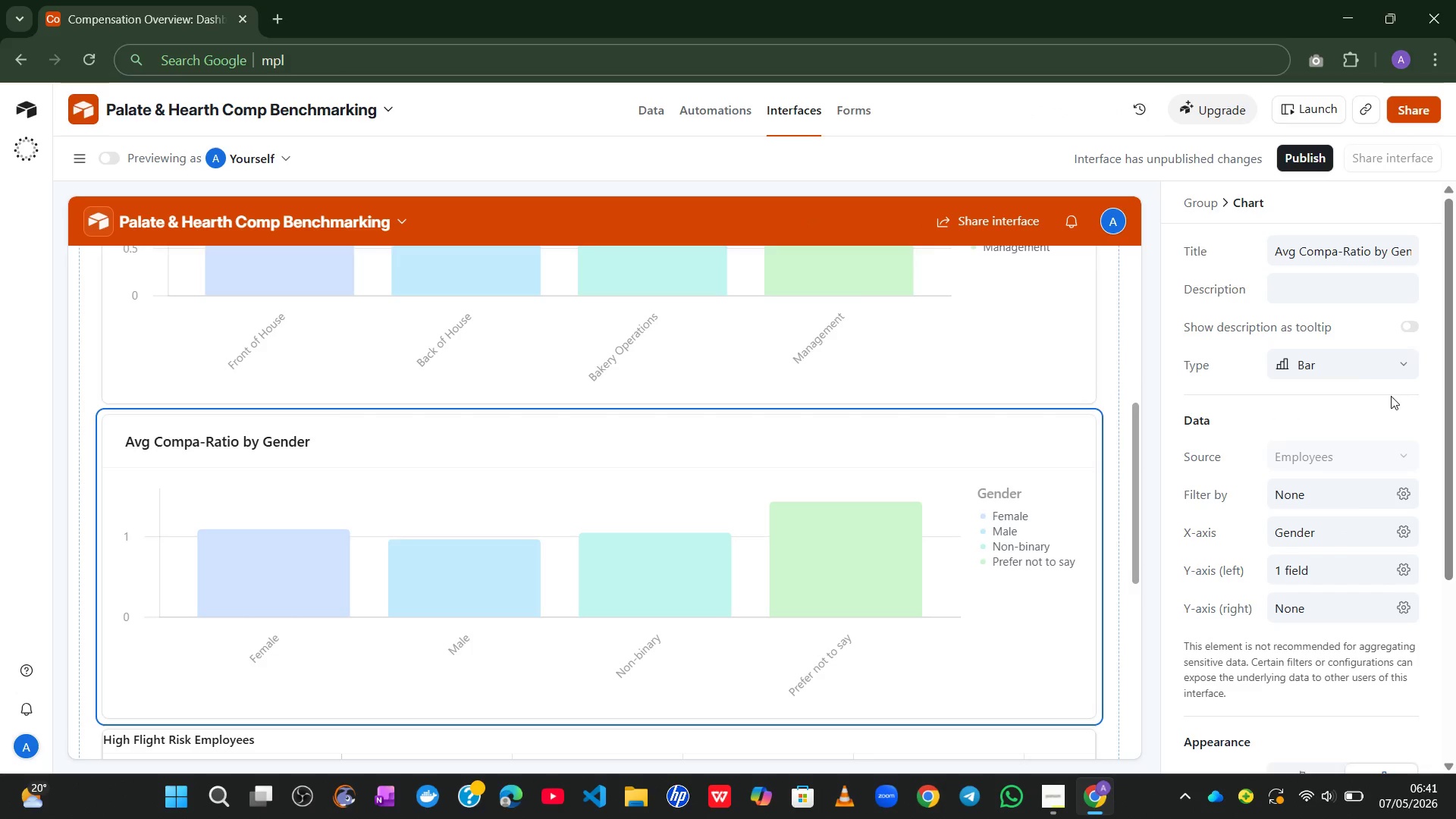 
wait(15.95)
 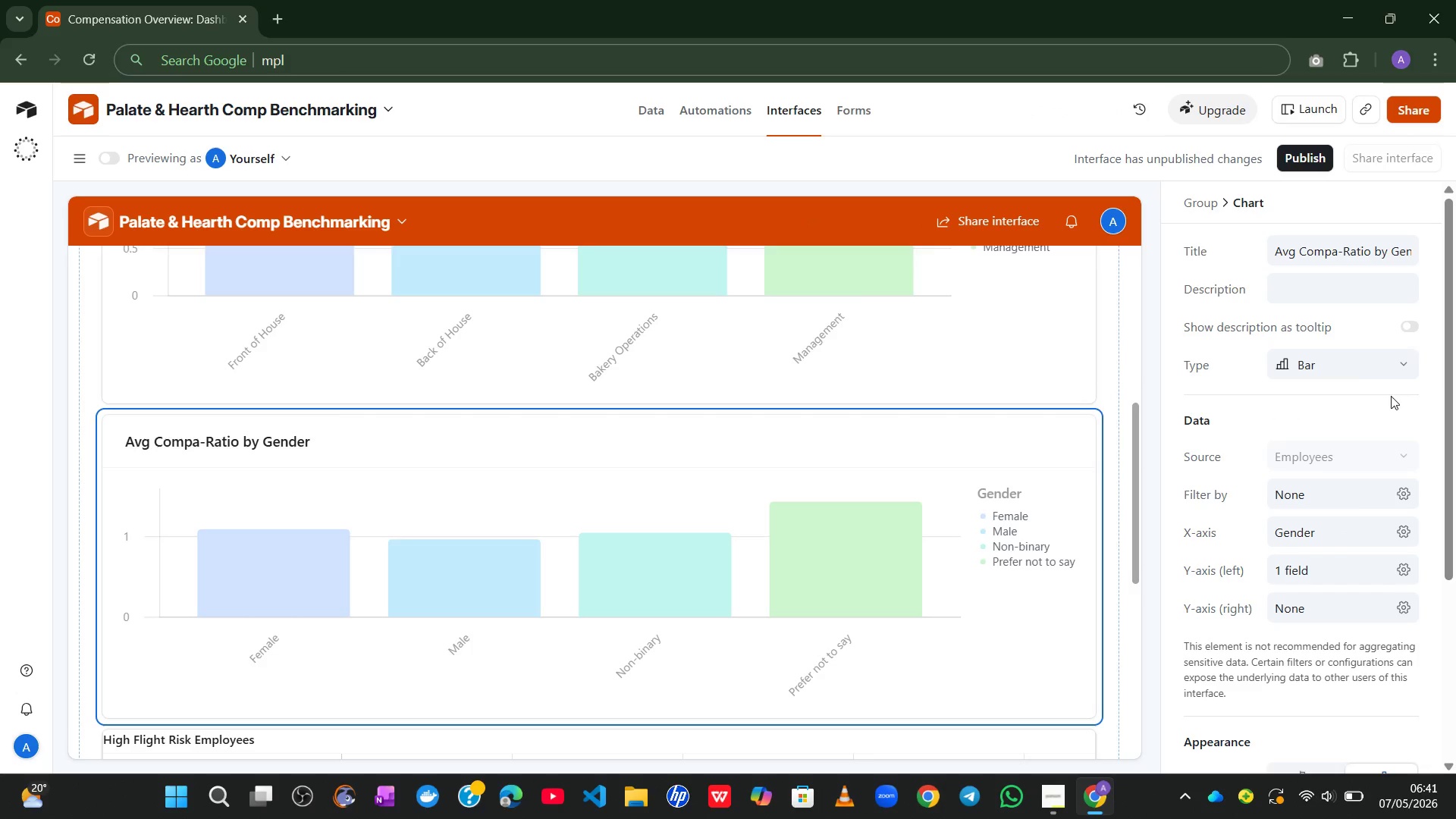 
left_click([594, 544])
 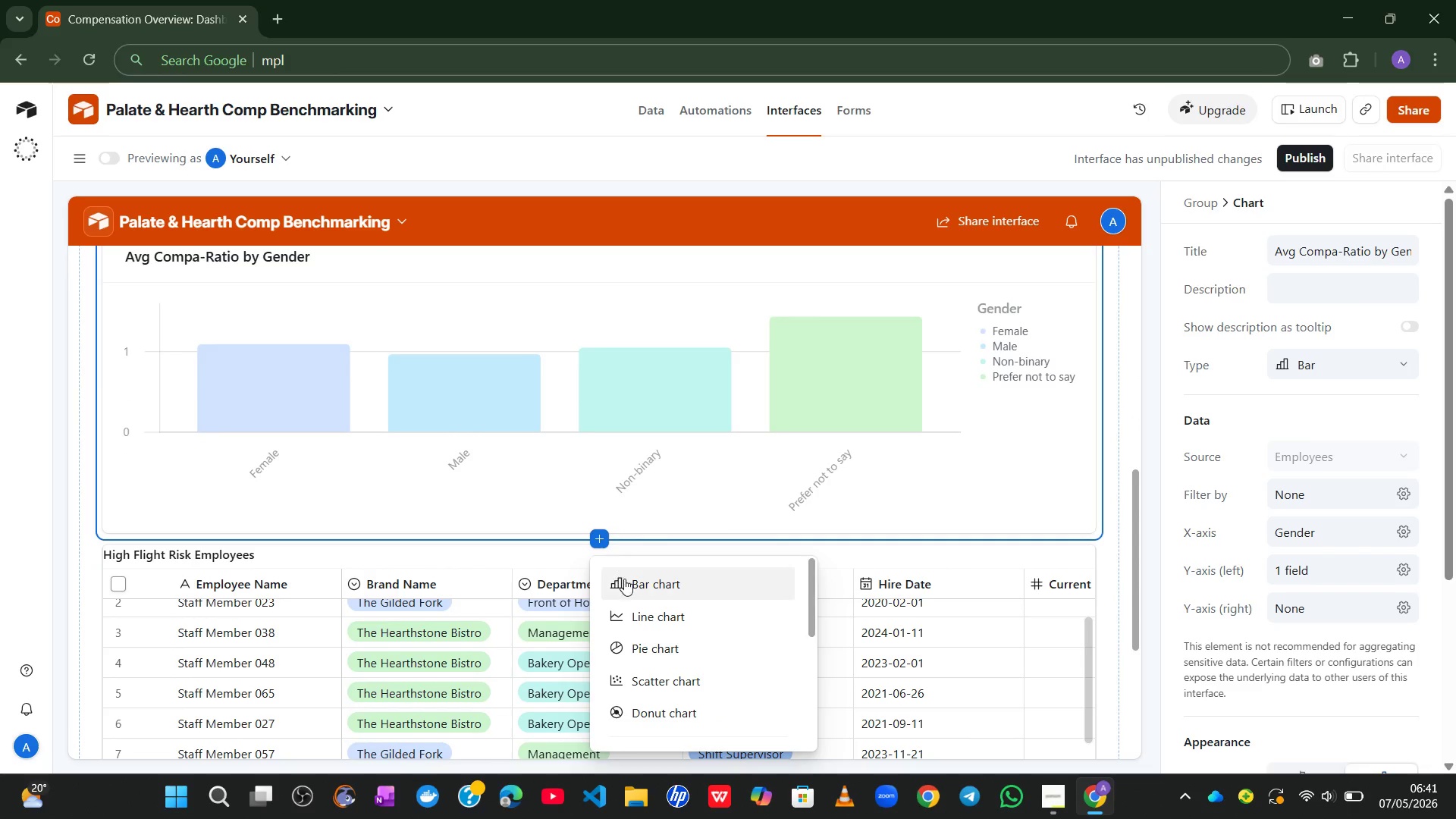 
left_click([626, 579])
 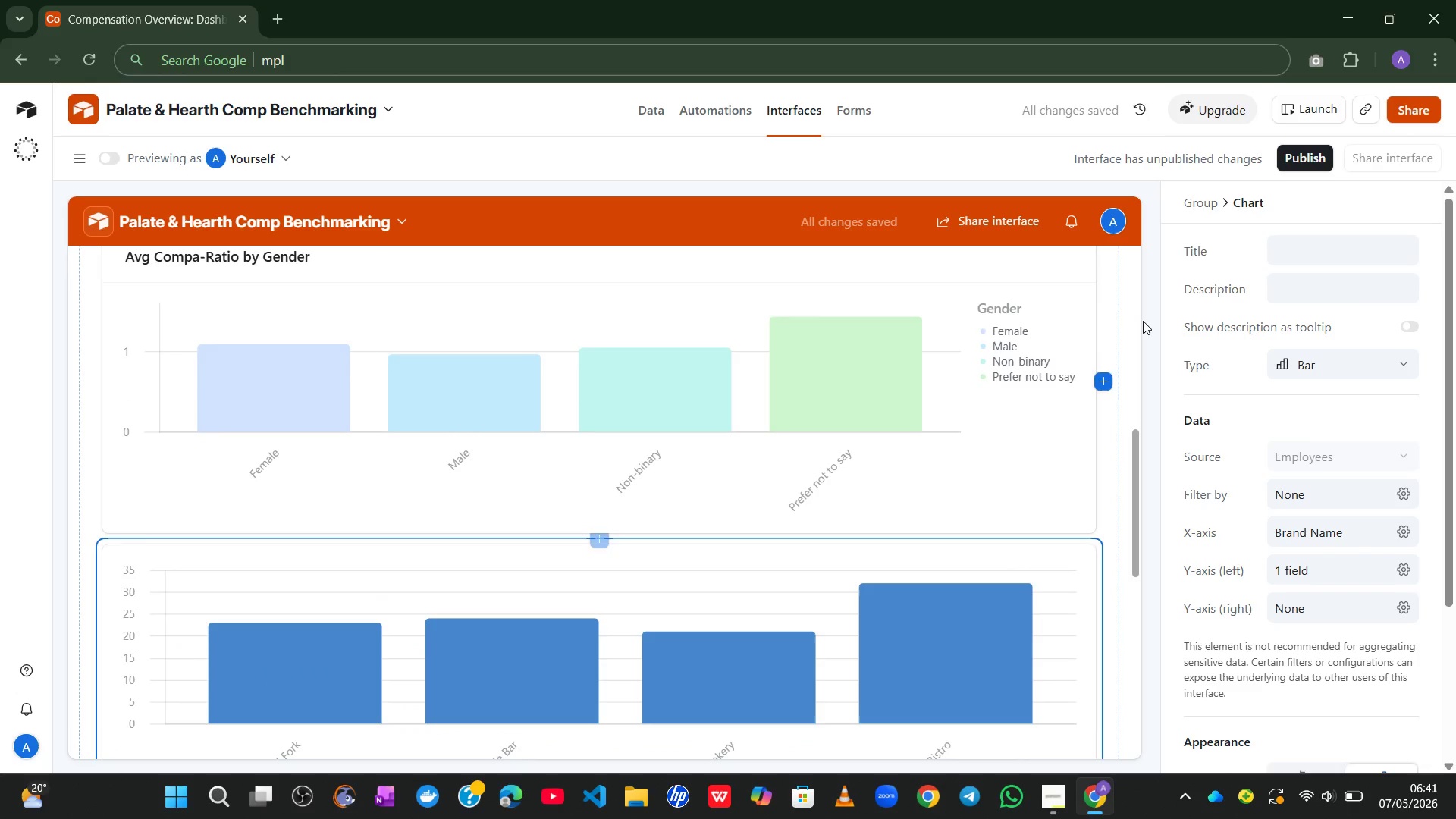 
left_click([1273, 253])
 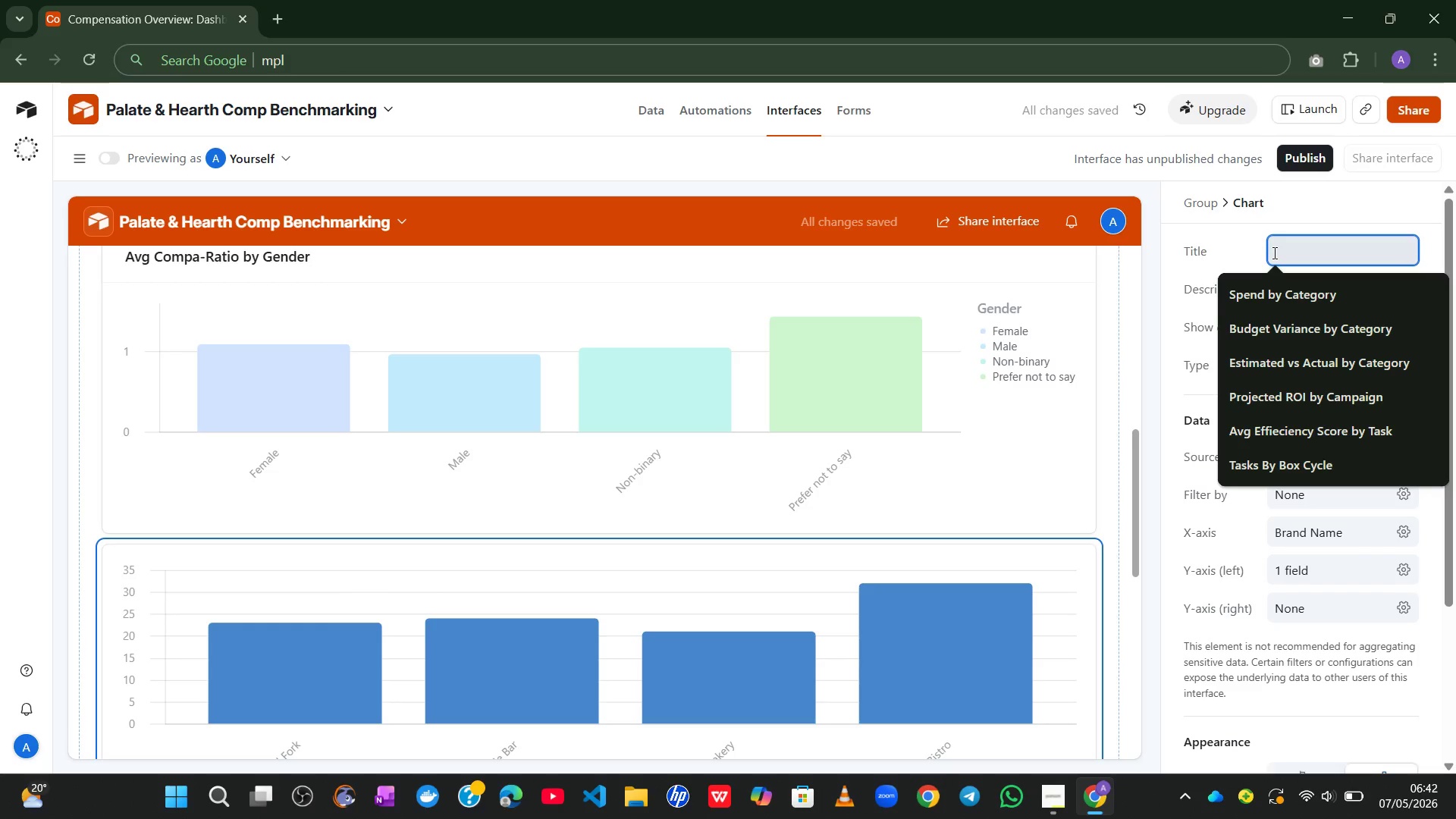 
type(pay)
 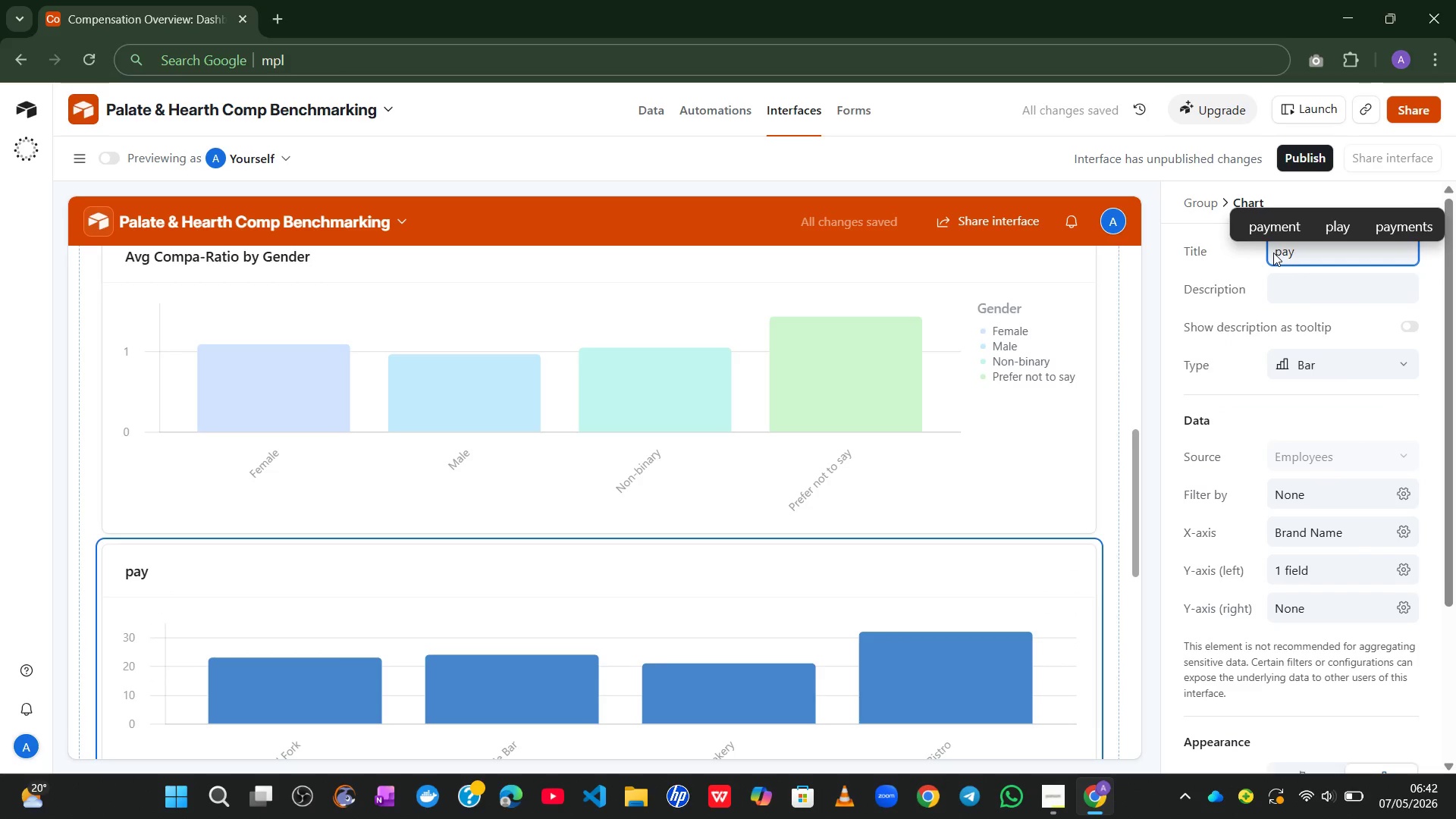 
key(Backspace)
key(Backspace)
key(Backspace)
type(AVG)
 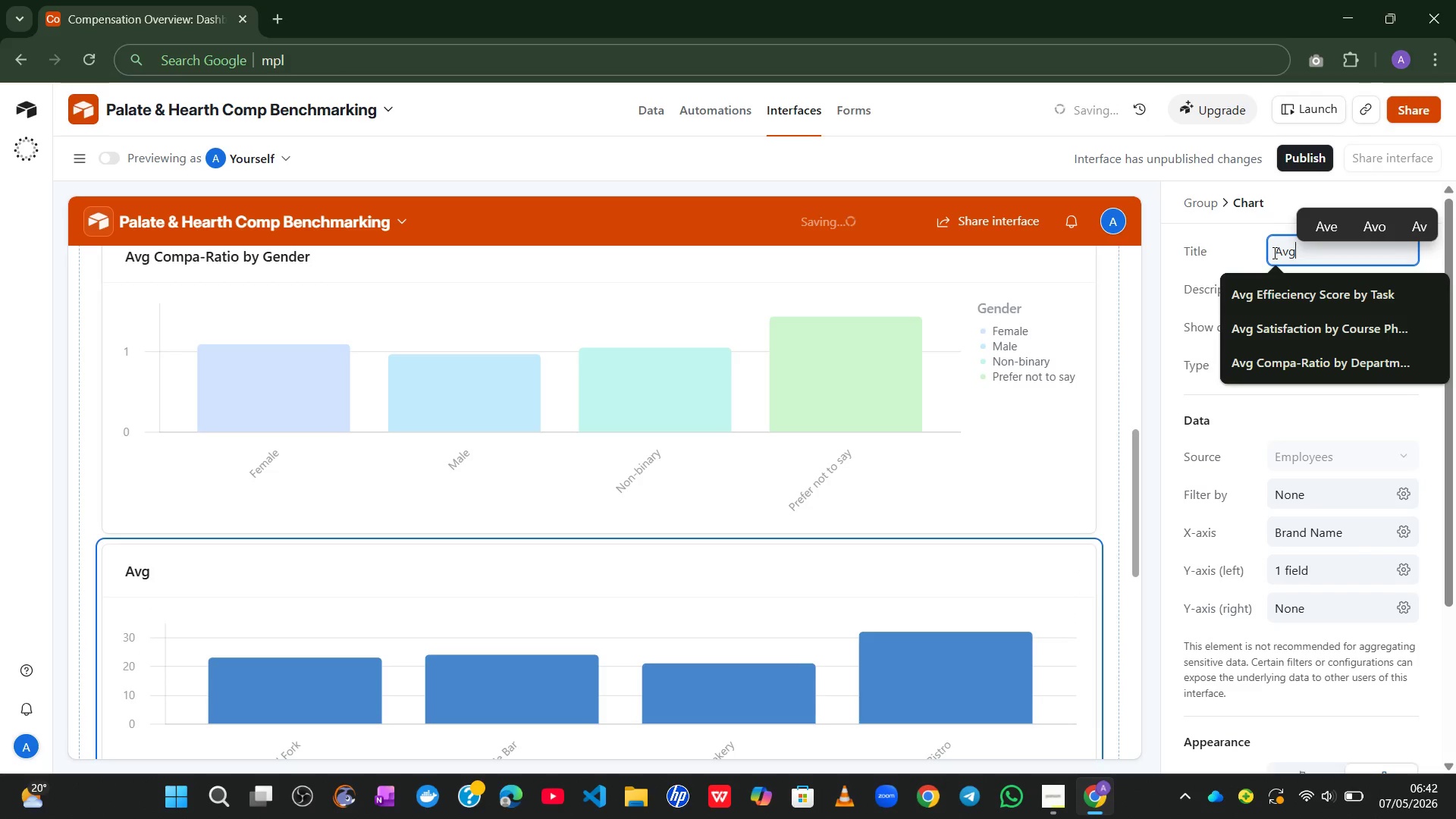 
left_click([1307, 353])
 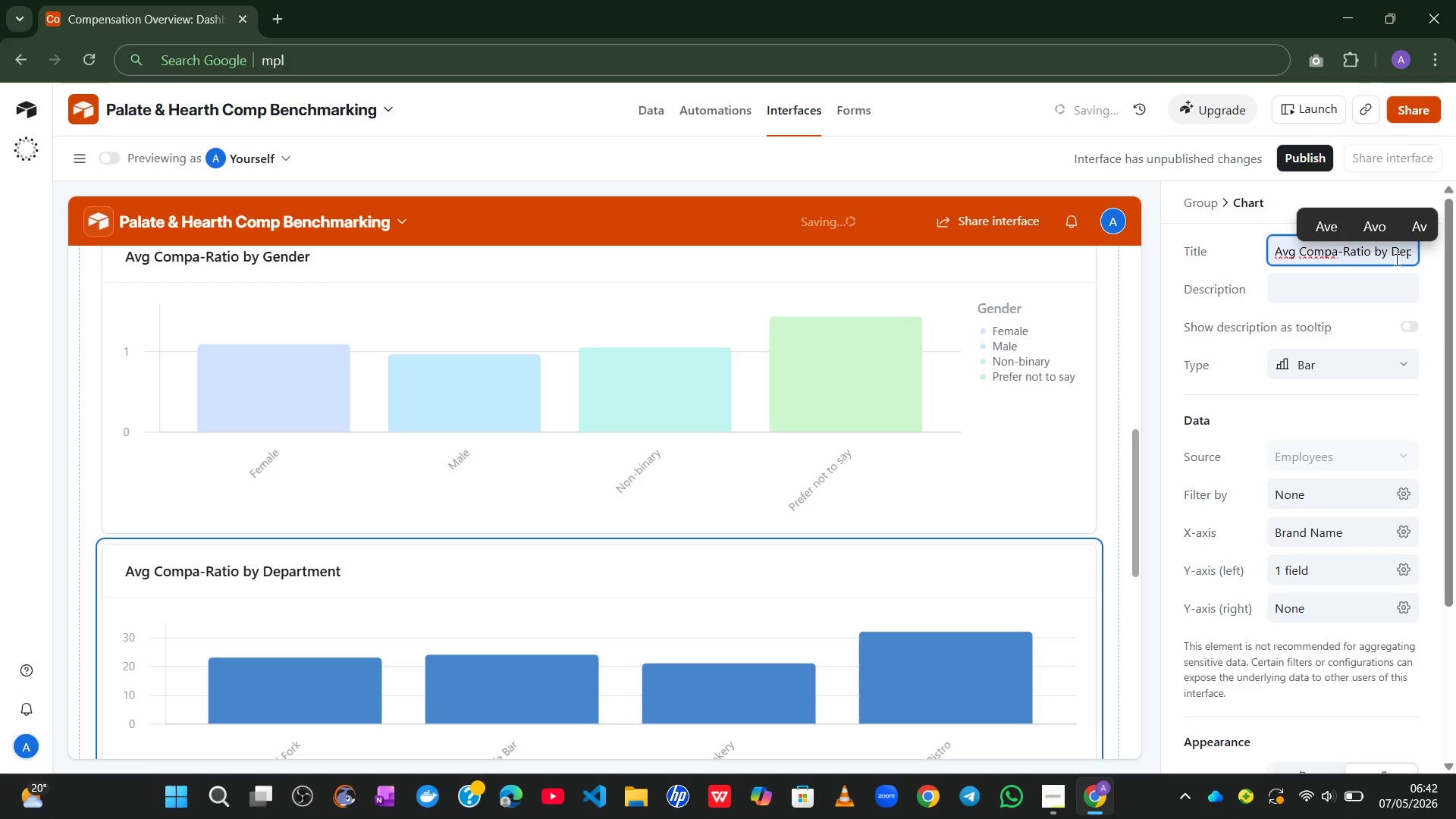 
left_click_drag(start_coordinate=[1395, 256], to_coordinate=[1395, 262])
 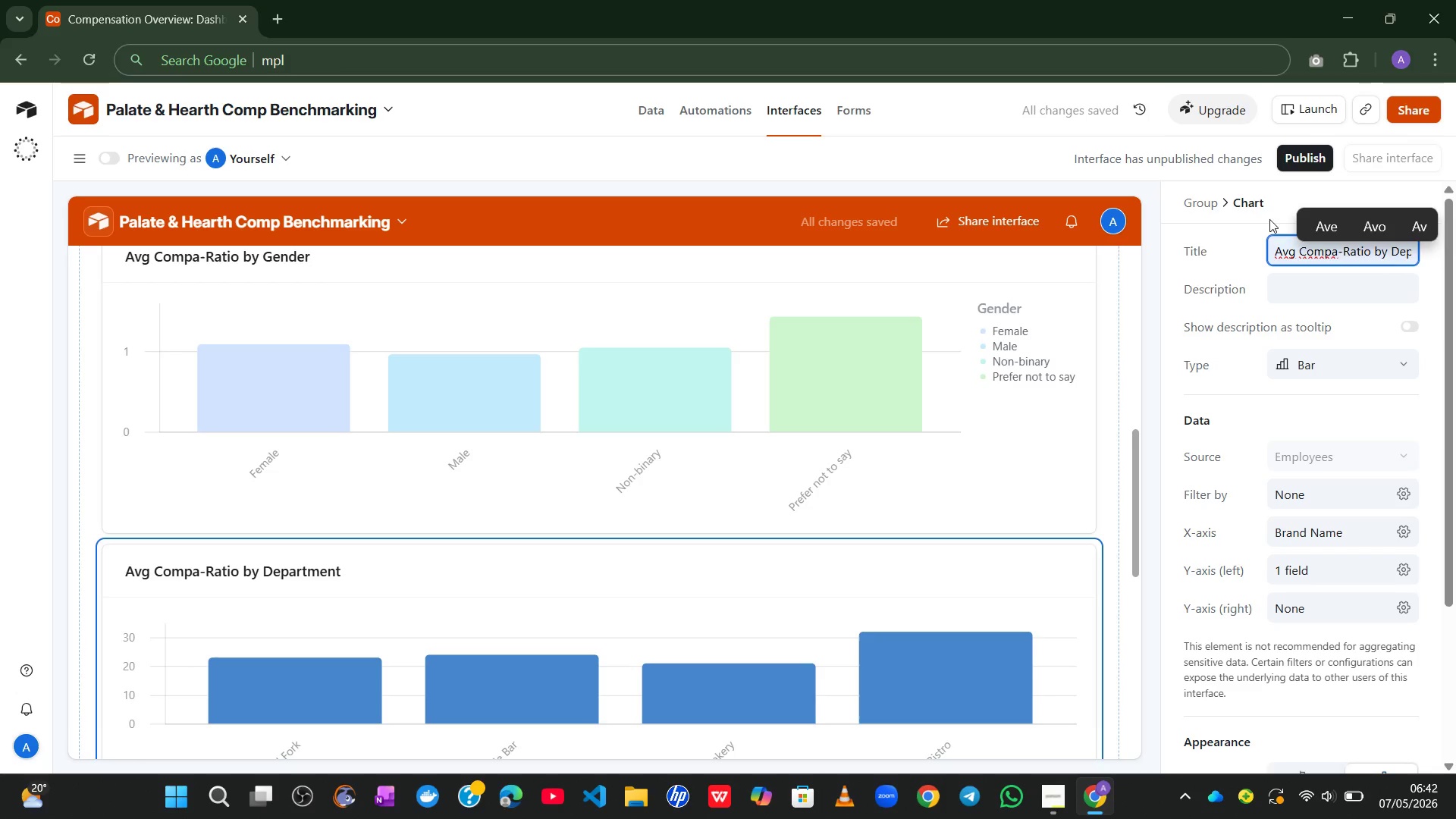 
left_click([1250, 218])
 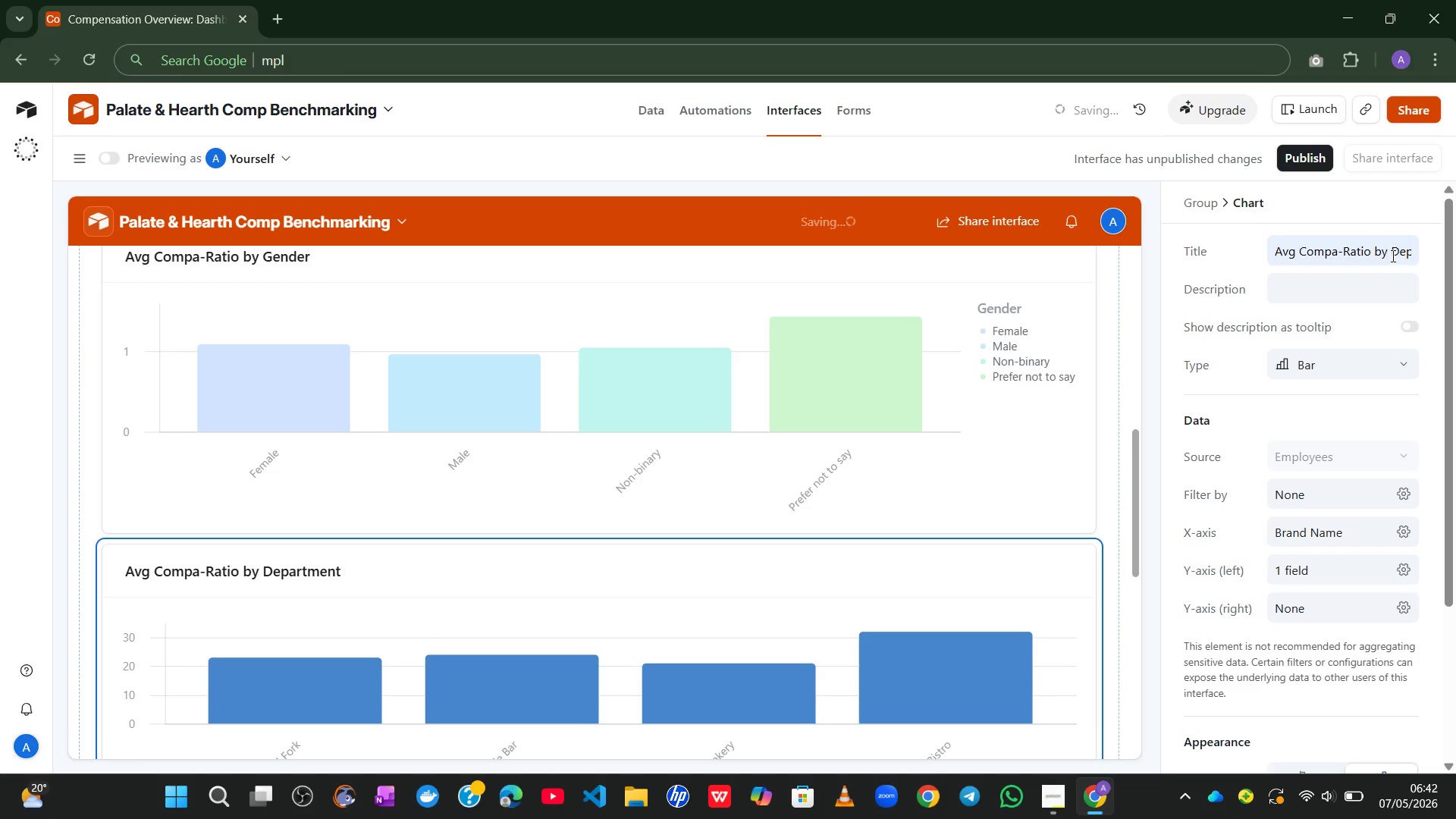 
left_click_drag(start_coordinate=[1392, 256], to_coordinate=[1370, 259])
 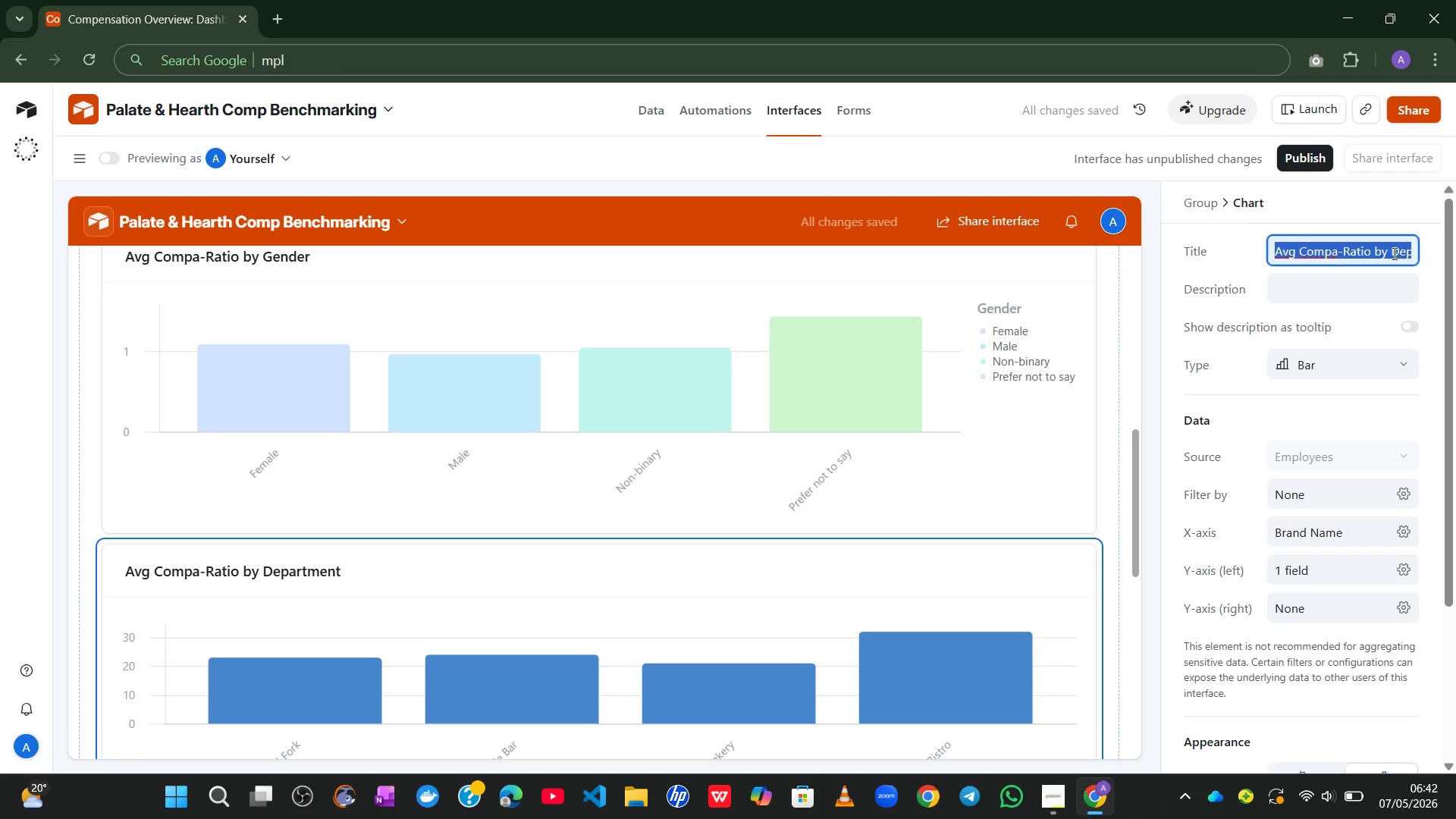 
left_click([1394, 253])
 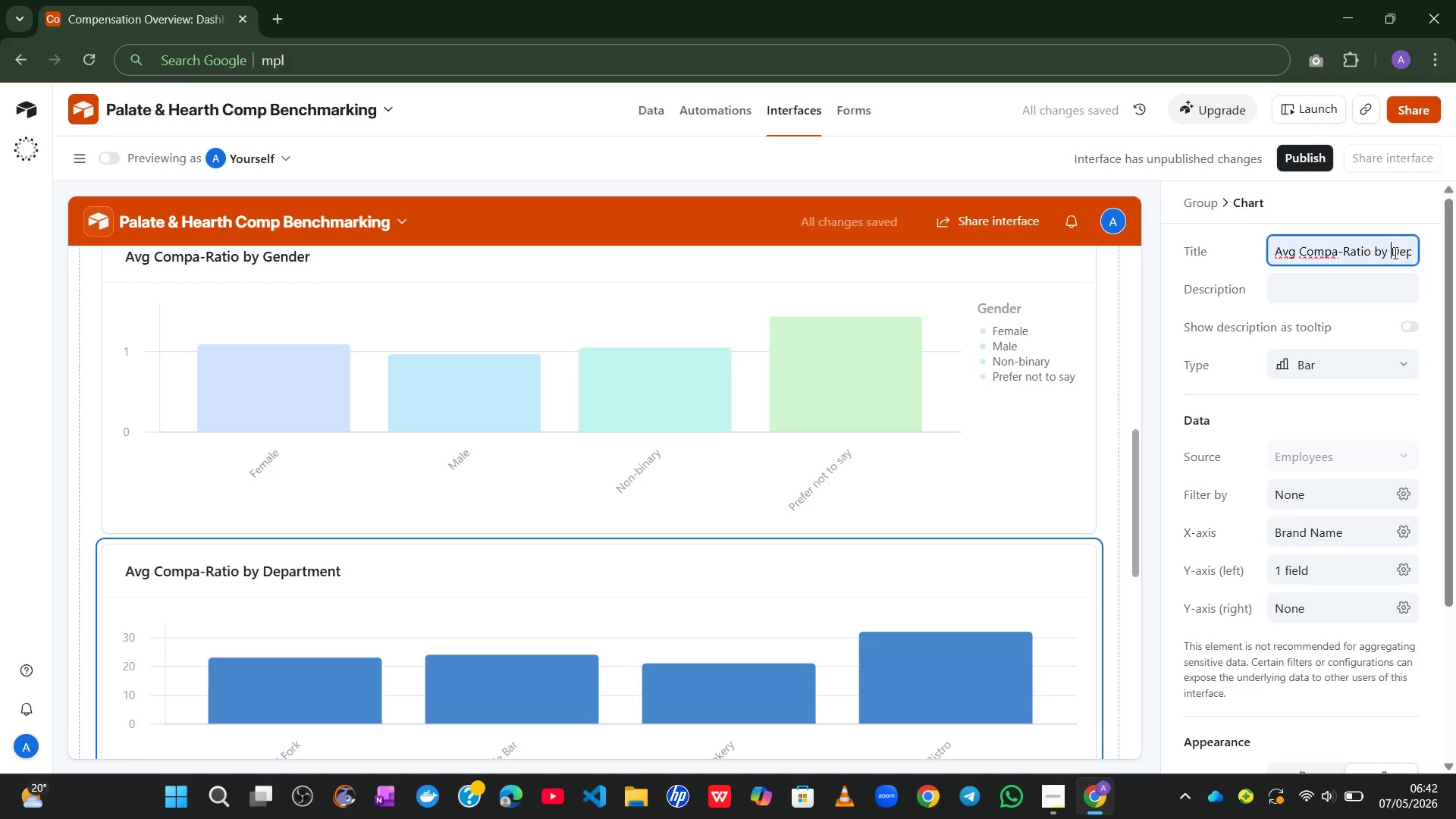 
left_click_drag(start_coordinate=[1394, 253], to_coordinate=[1455, 234])
 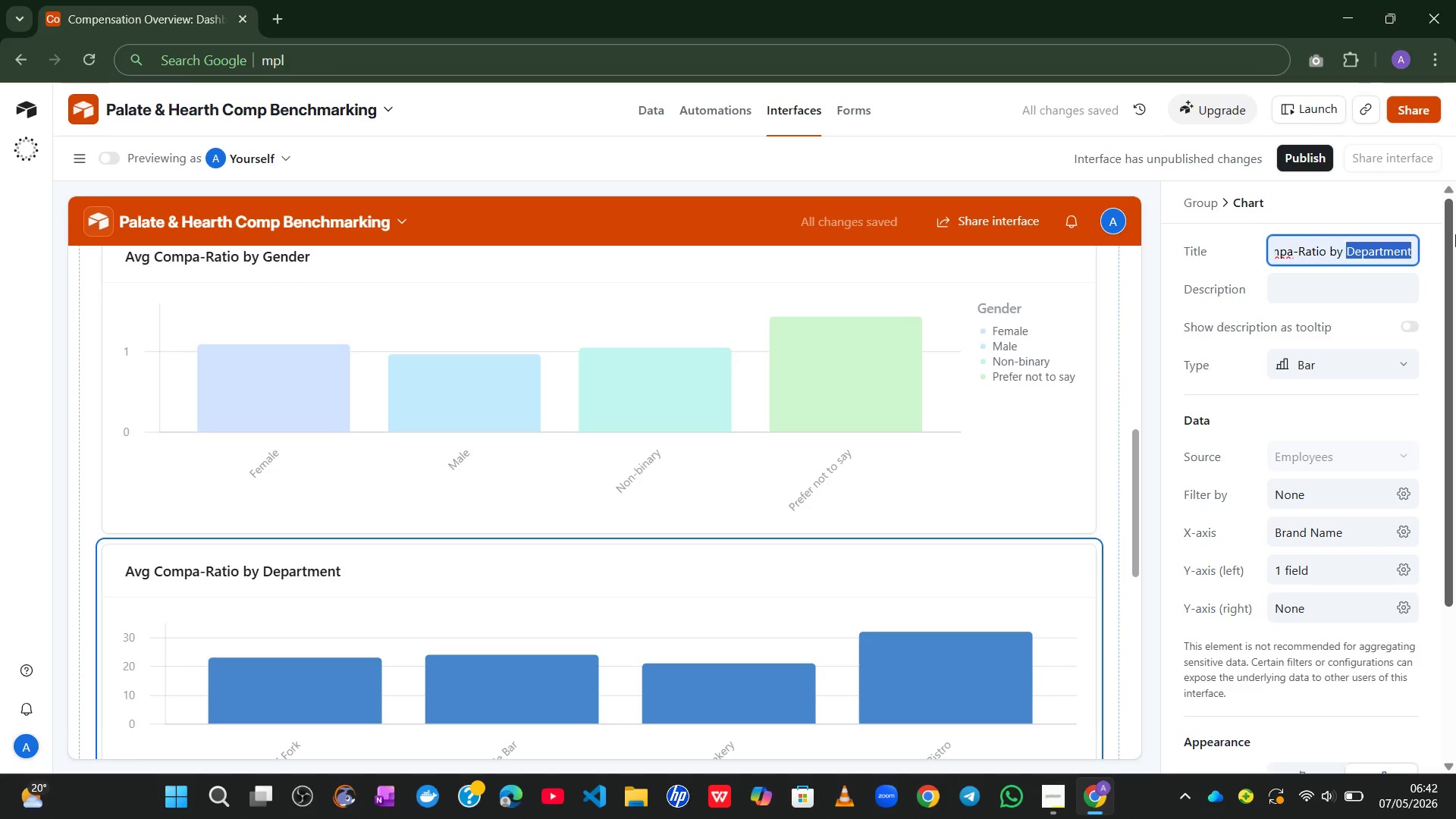 
key(Backspace)
 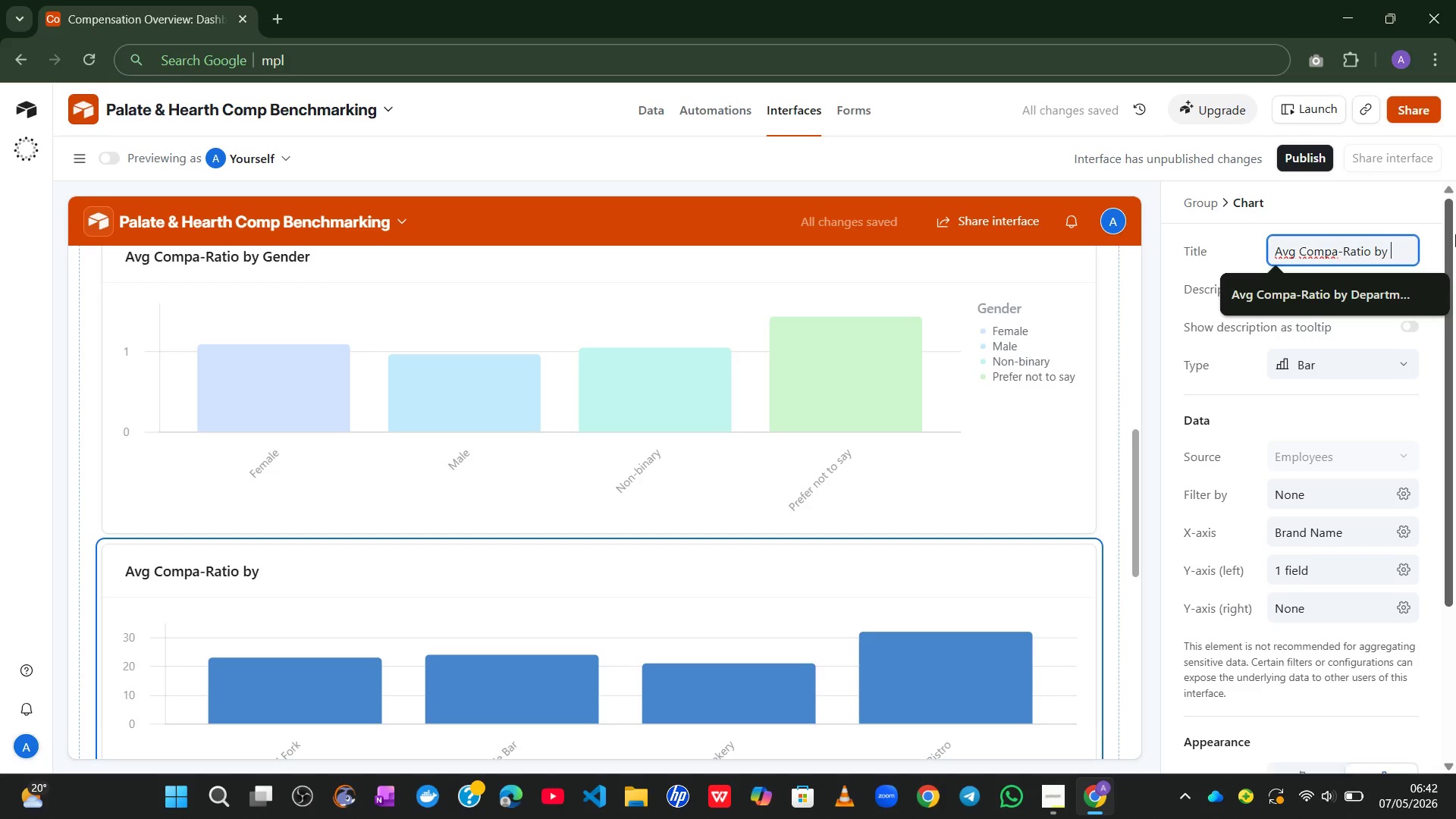 
type(Ethnicity)
 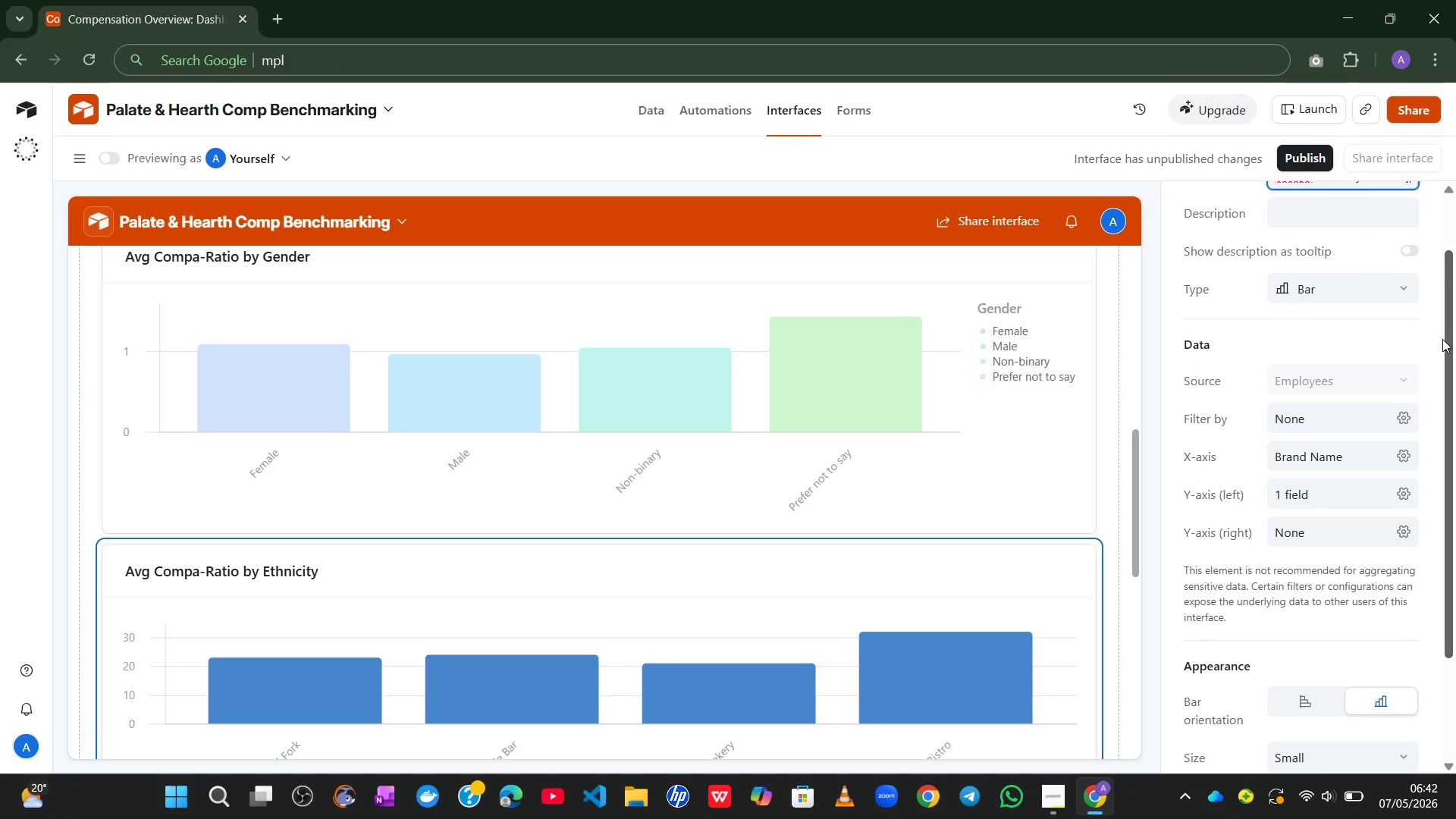 
wait(17.81)
 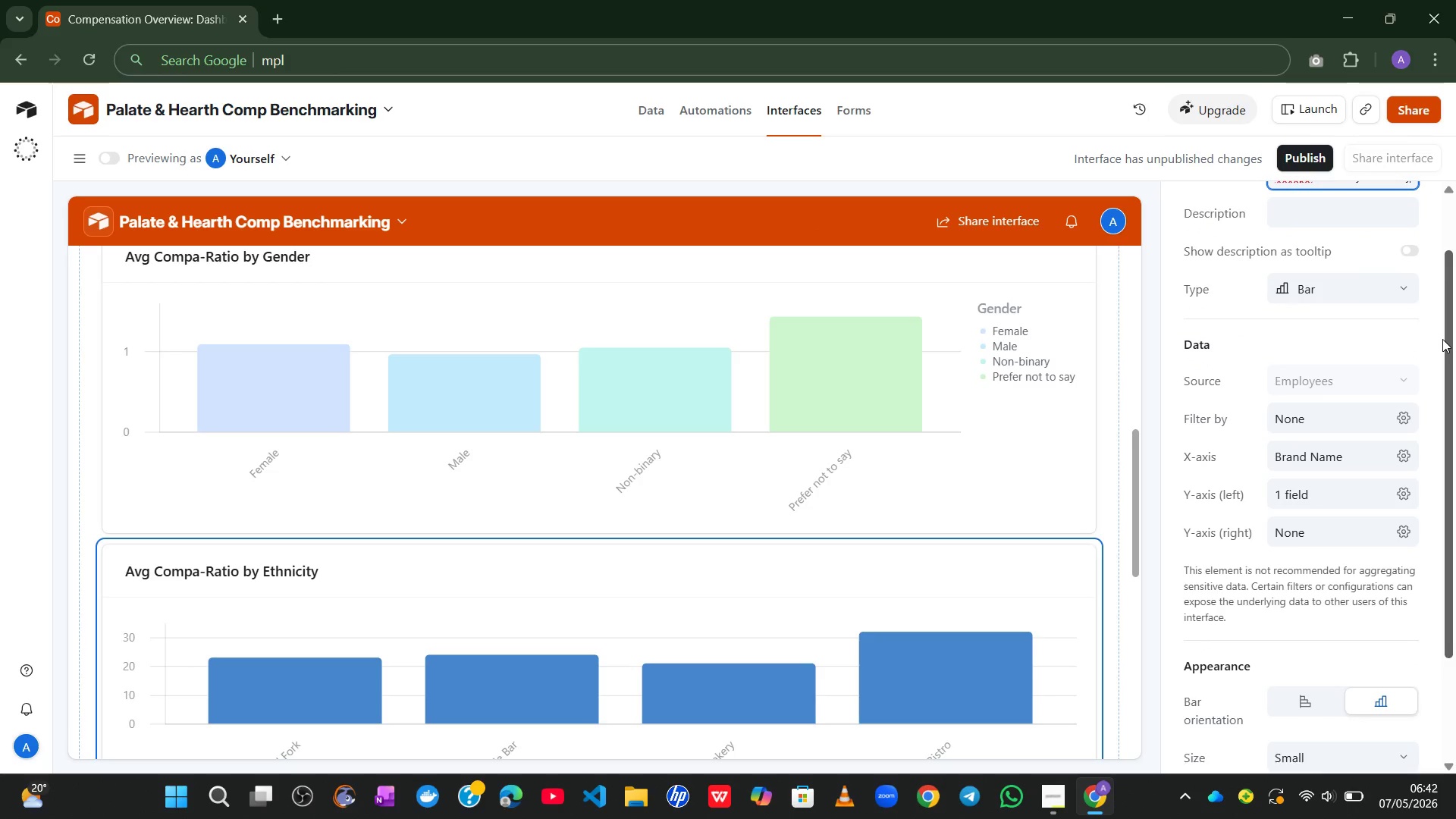 
left_click([1402, 453])
 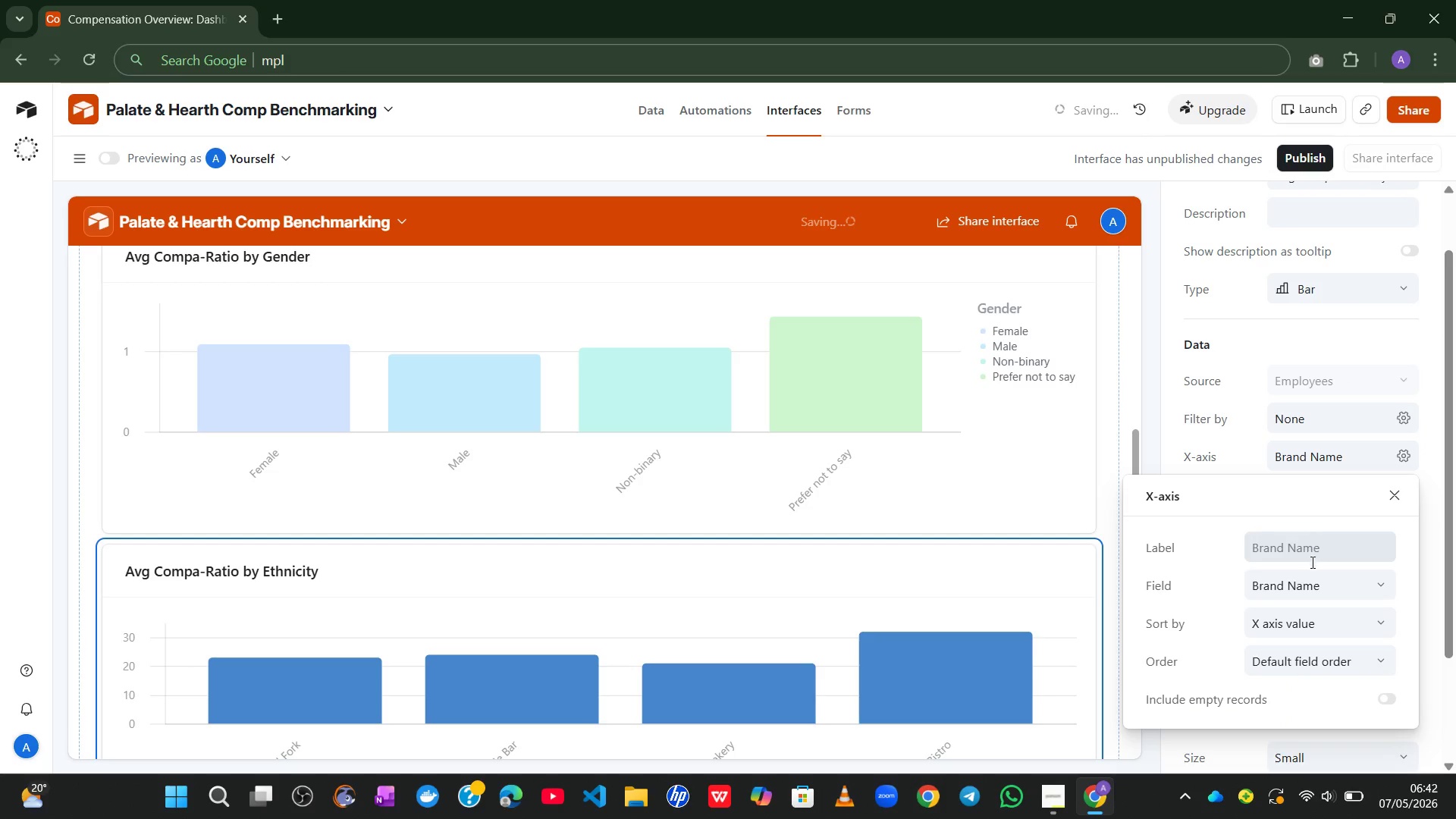 
left_click([1313, 578])
 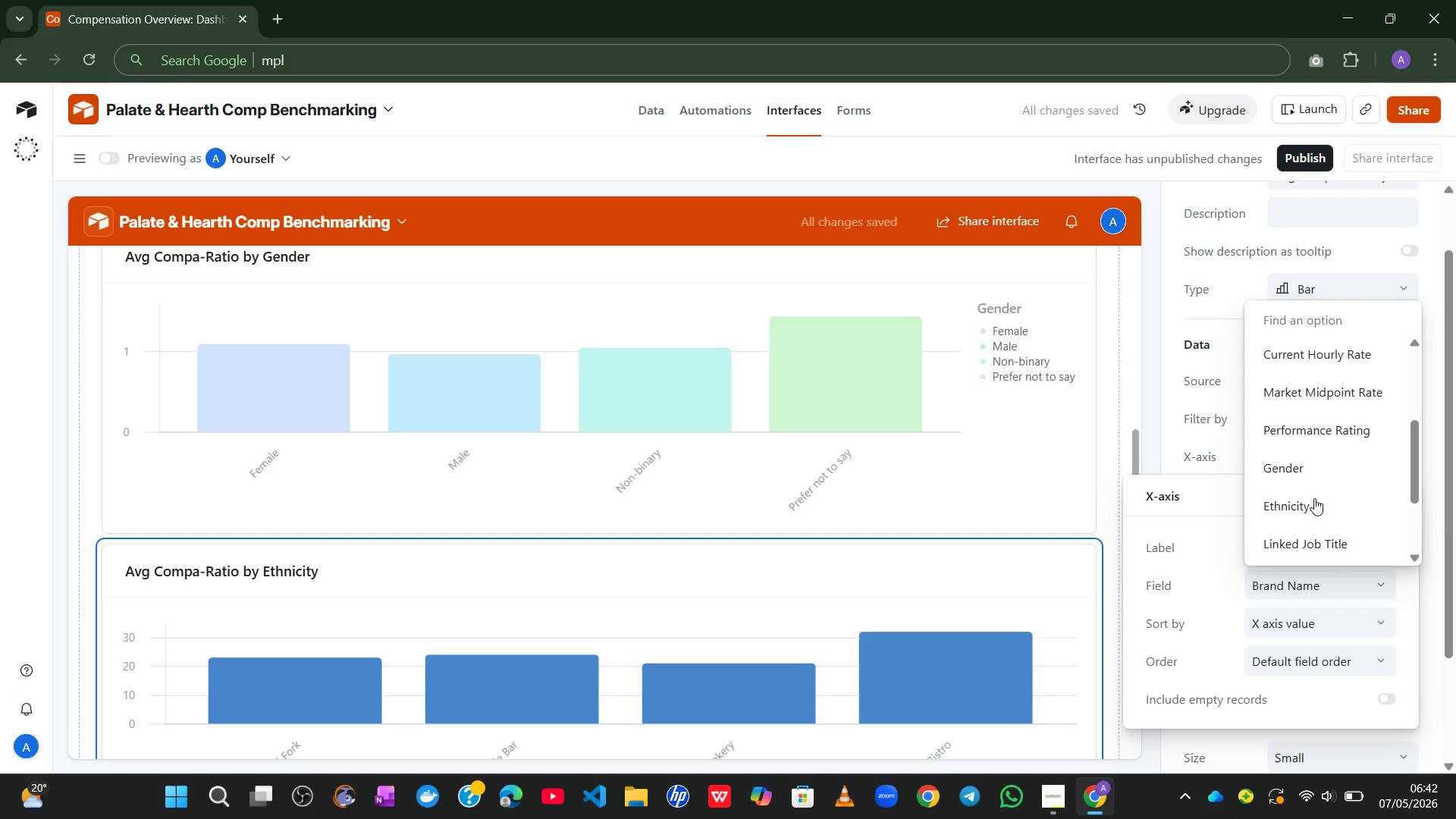 
left_click([1314, 498])
 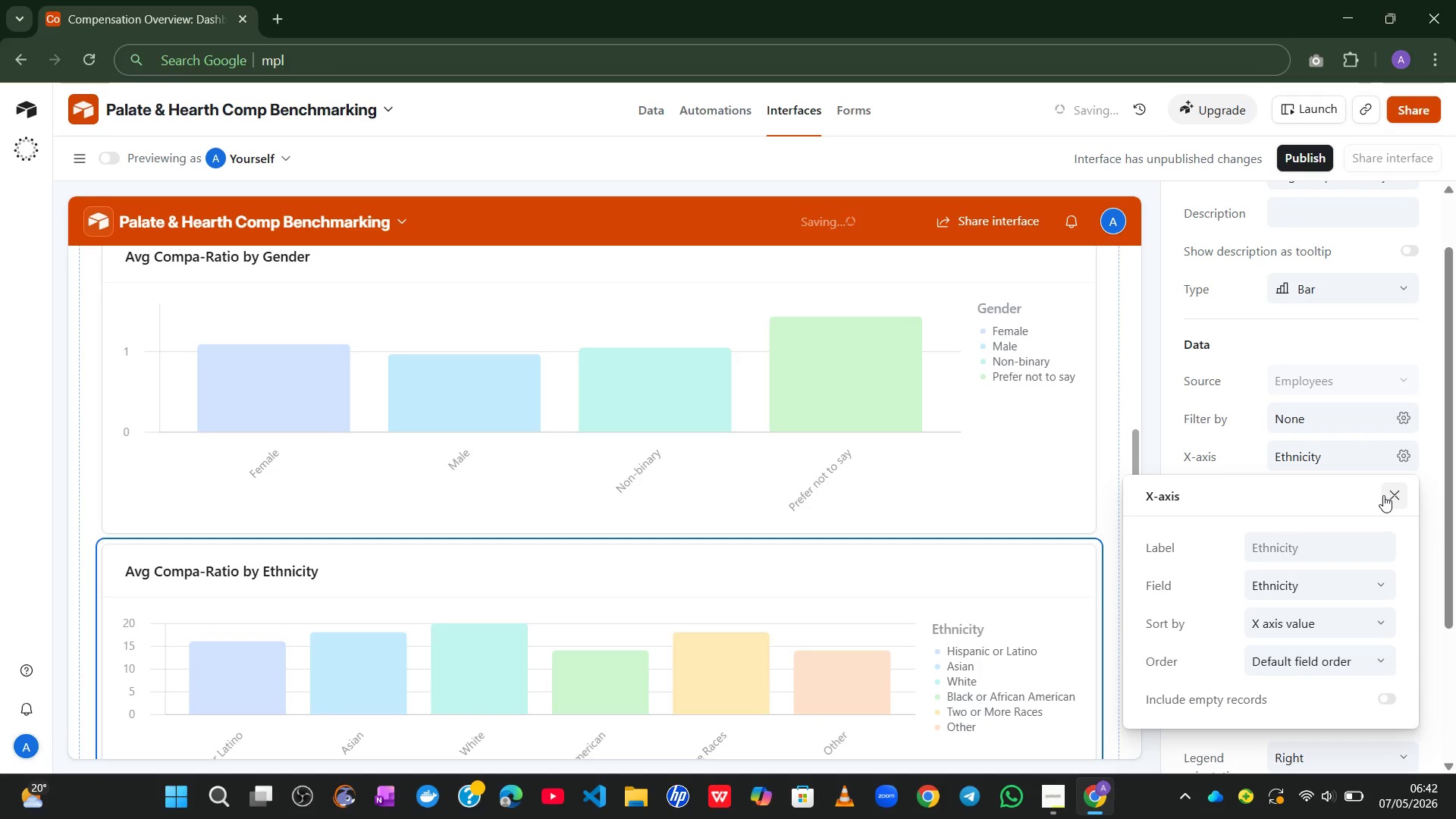 
left_click([1386, 495])
 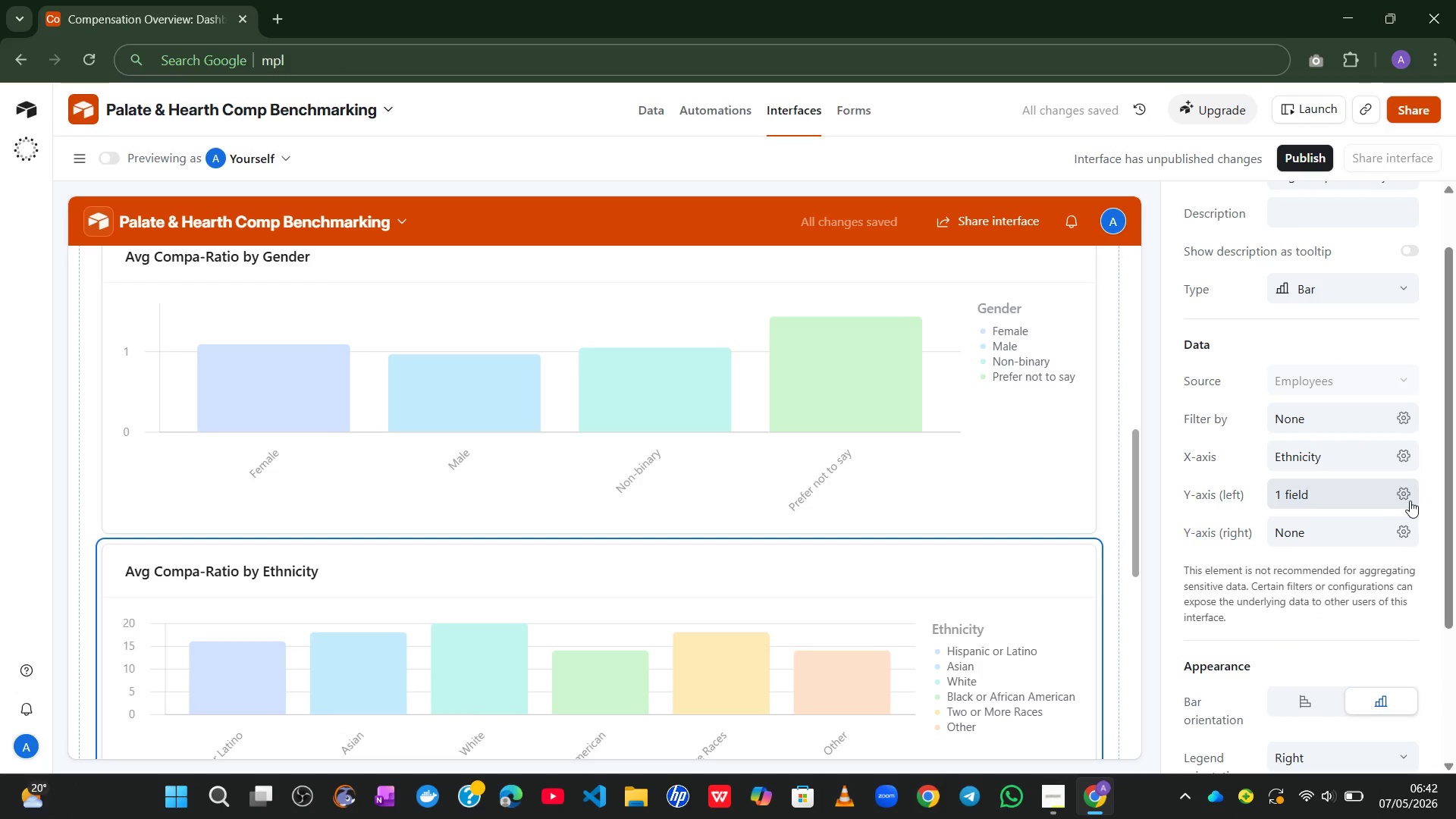 
left_click([1412, 500])
 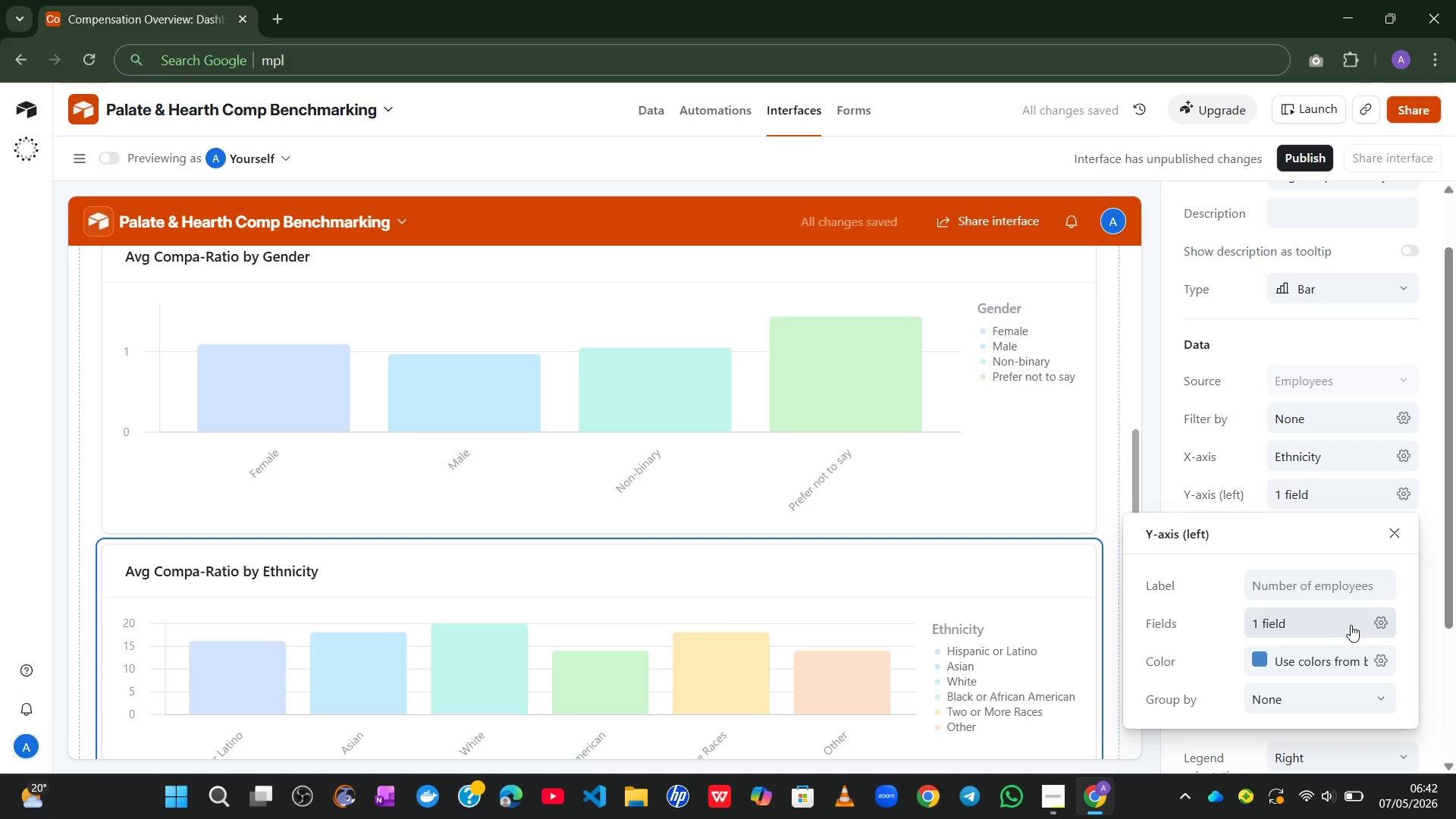 
left_click([1371, 620])
 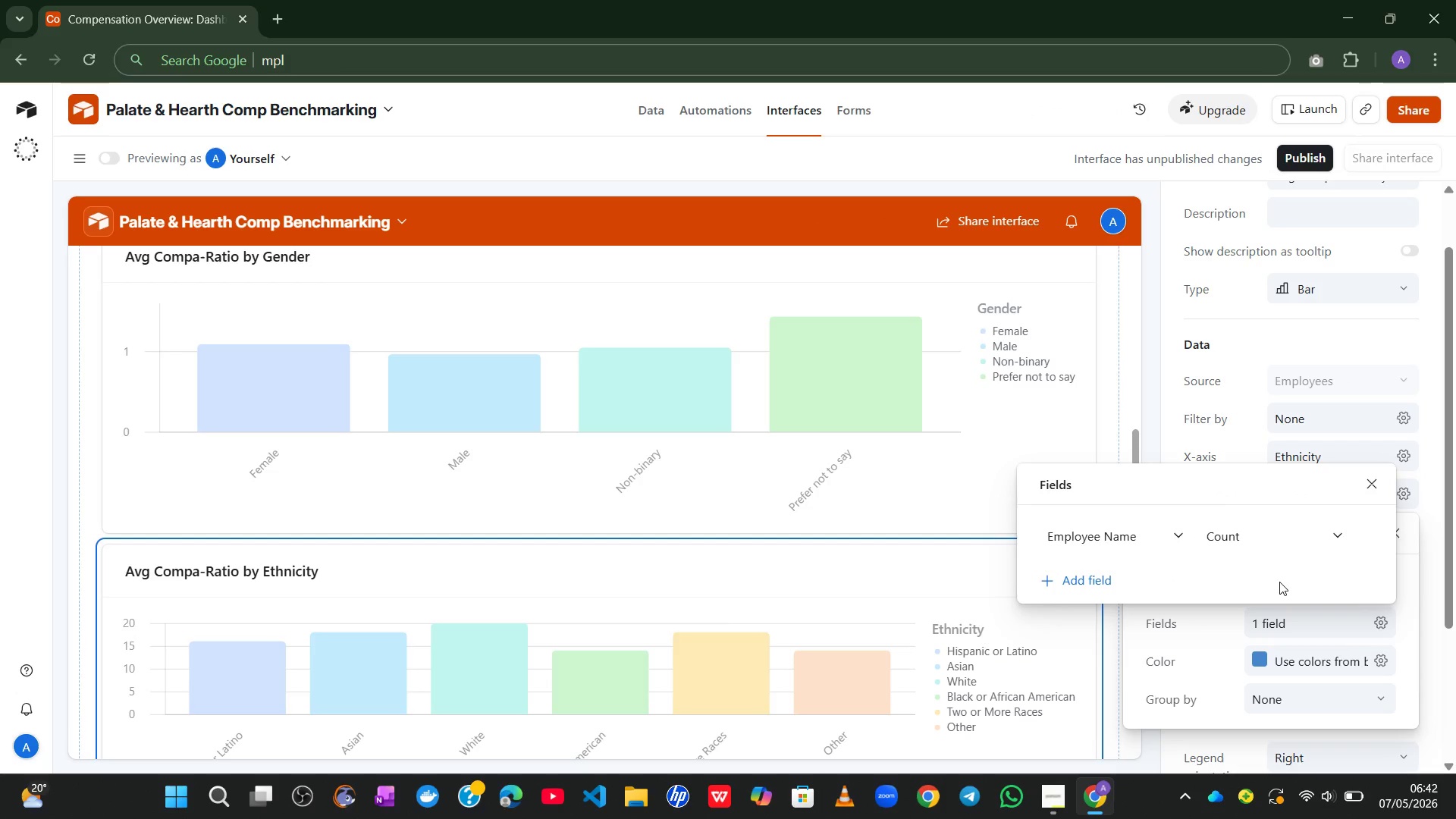 
wait(6.22)
 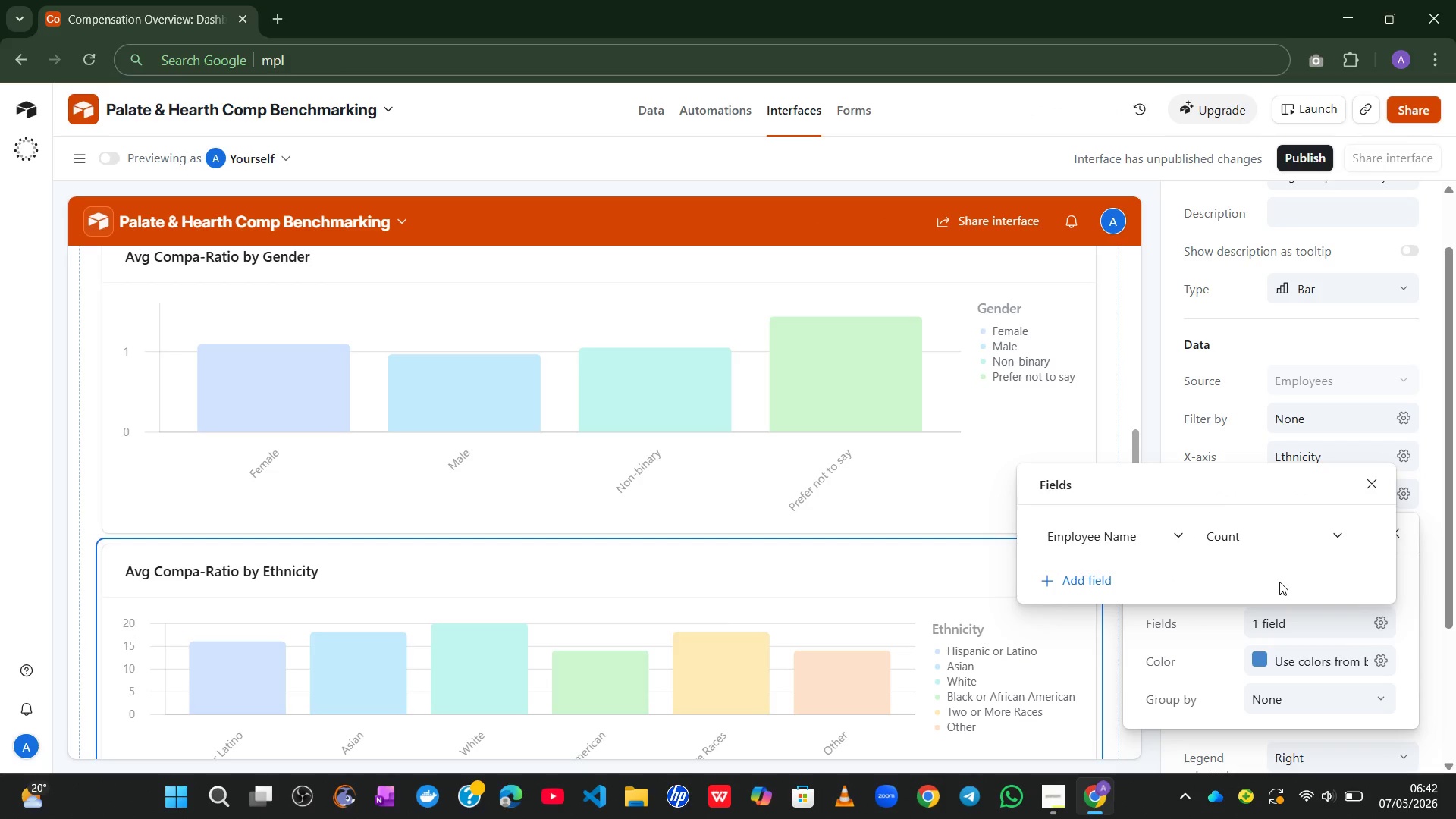 
left_click([1175, 533])
 